 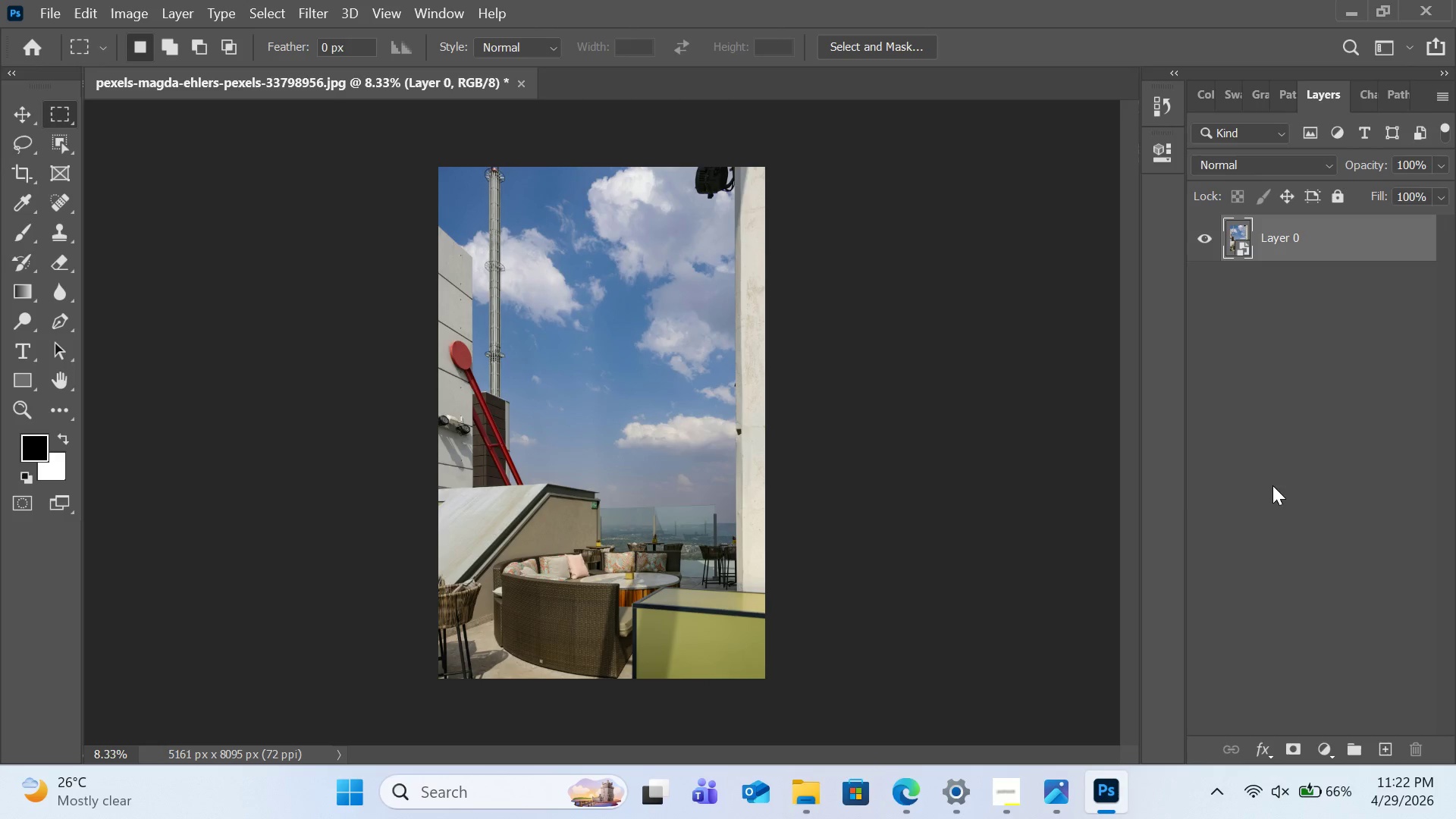 
key(Control+Equal)
 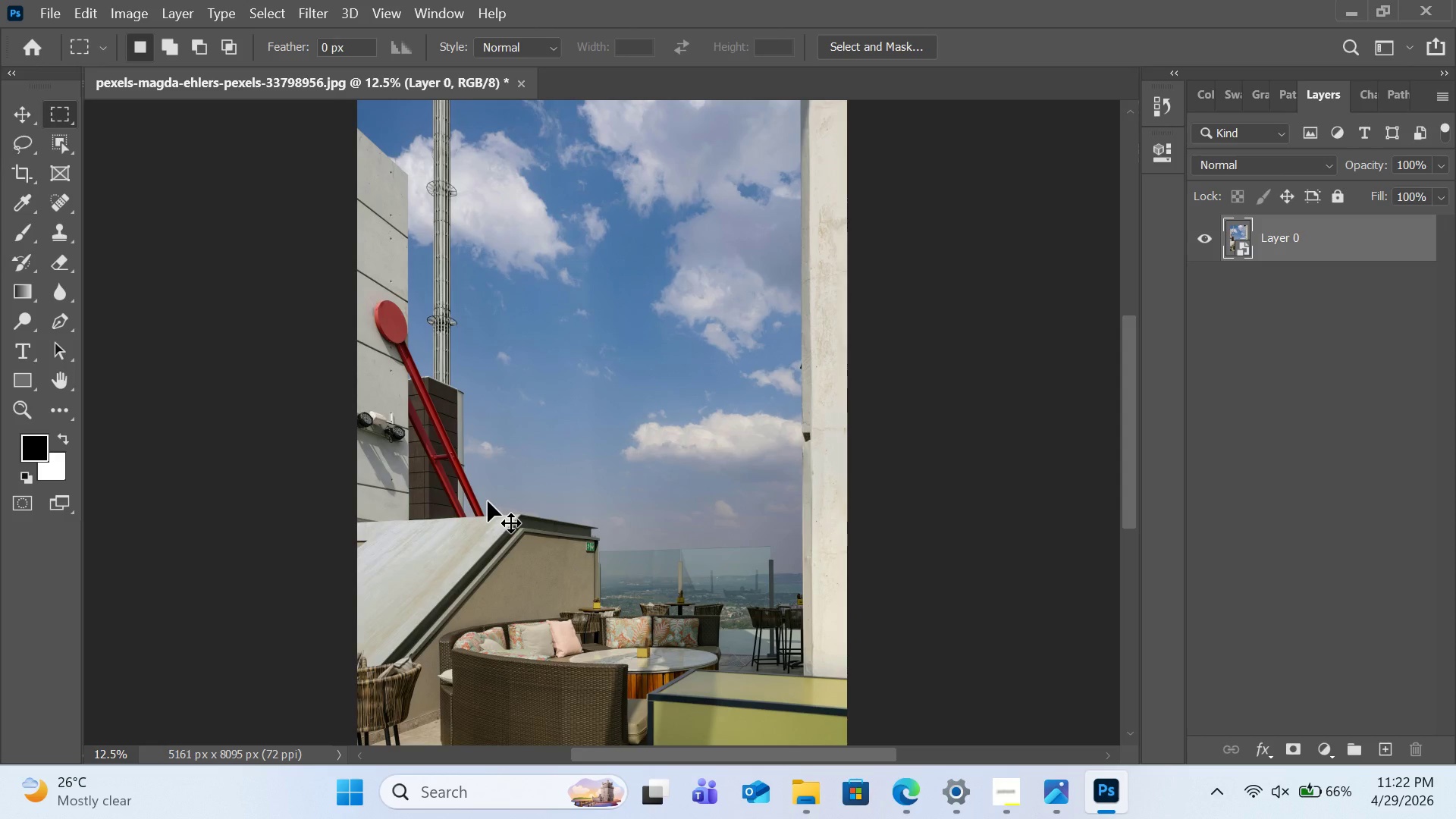 
key(Control+Equal)
 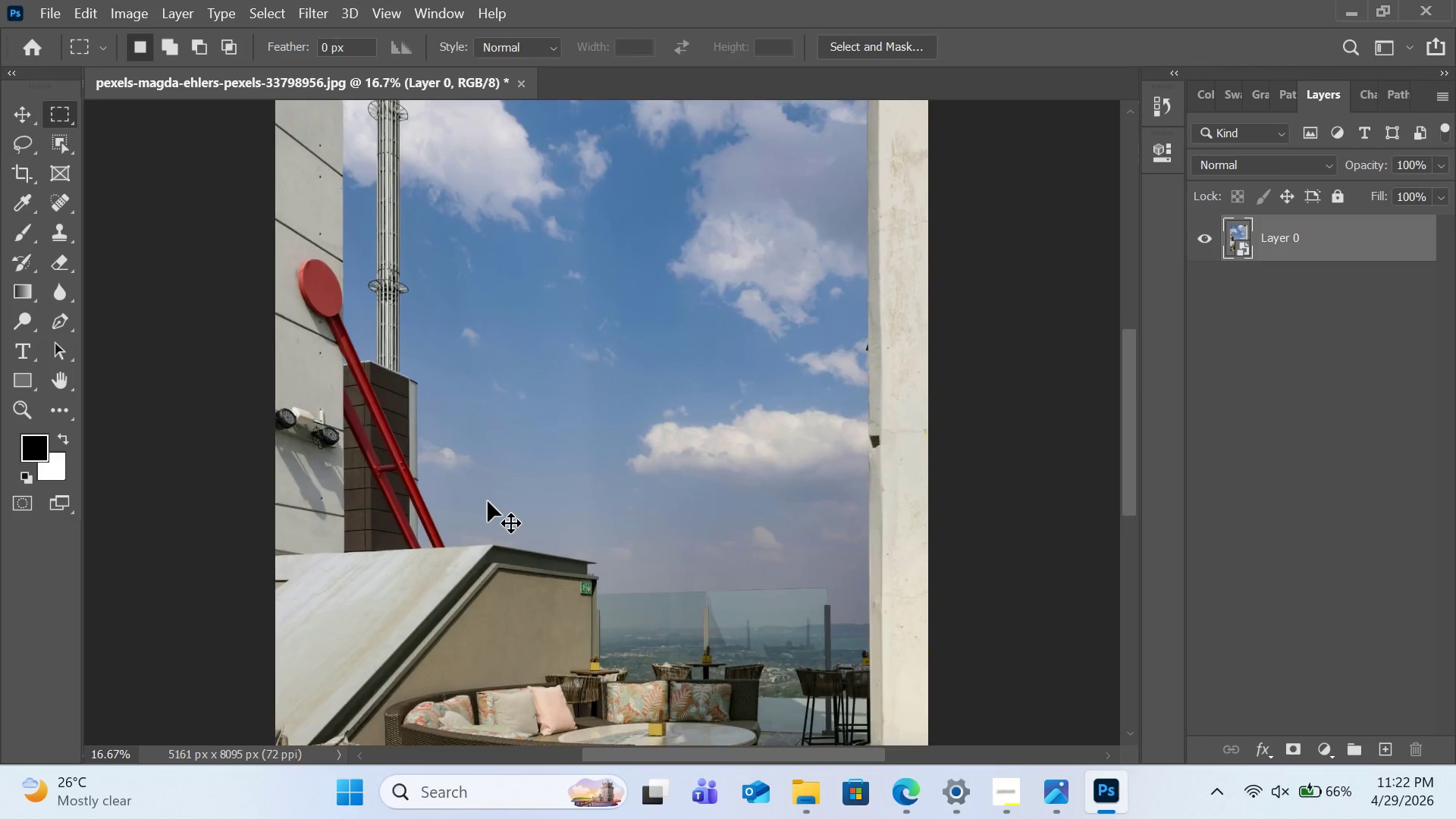 
key(Control+Equal)
 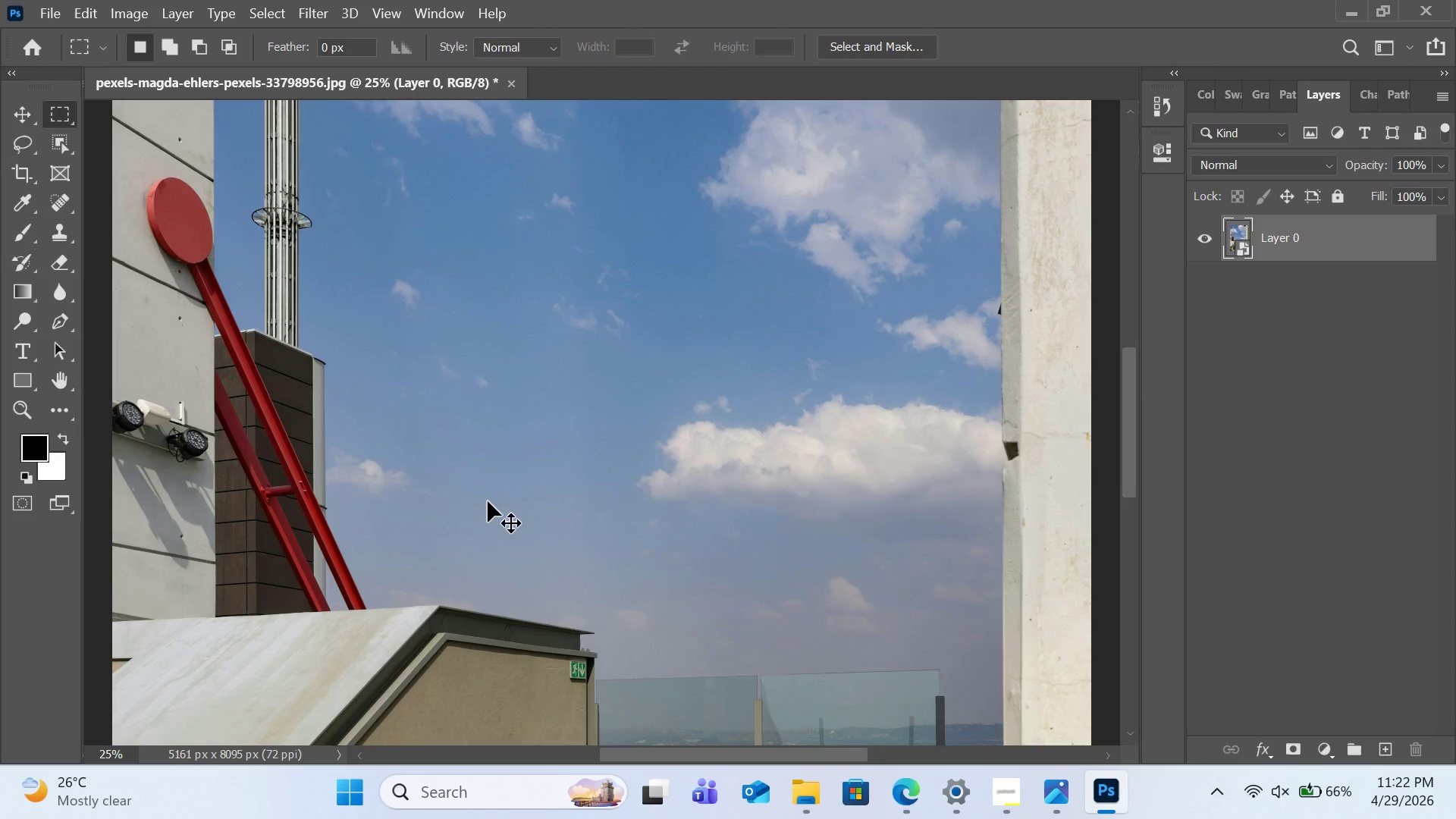 
key(Control+Equal)
 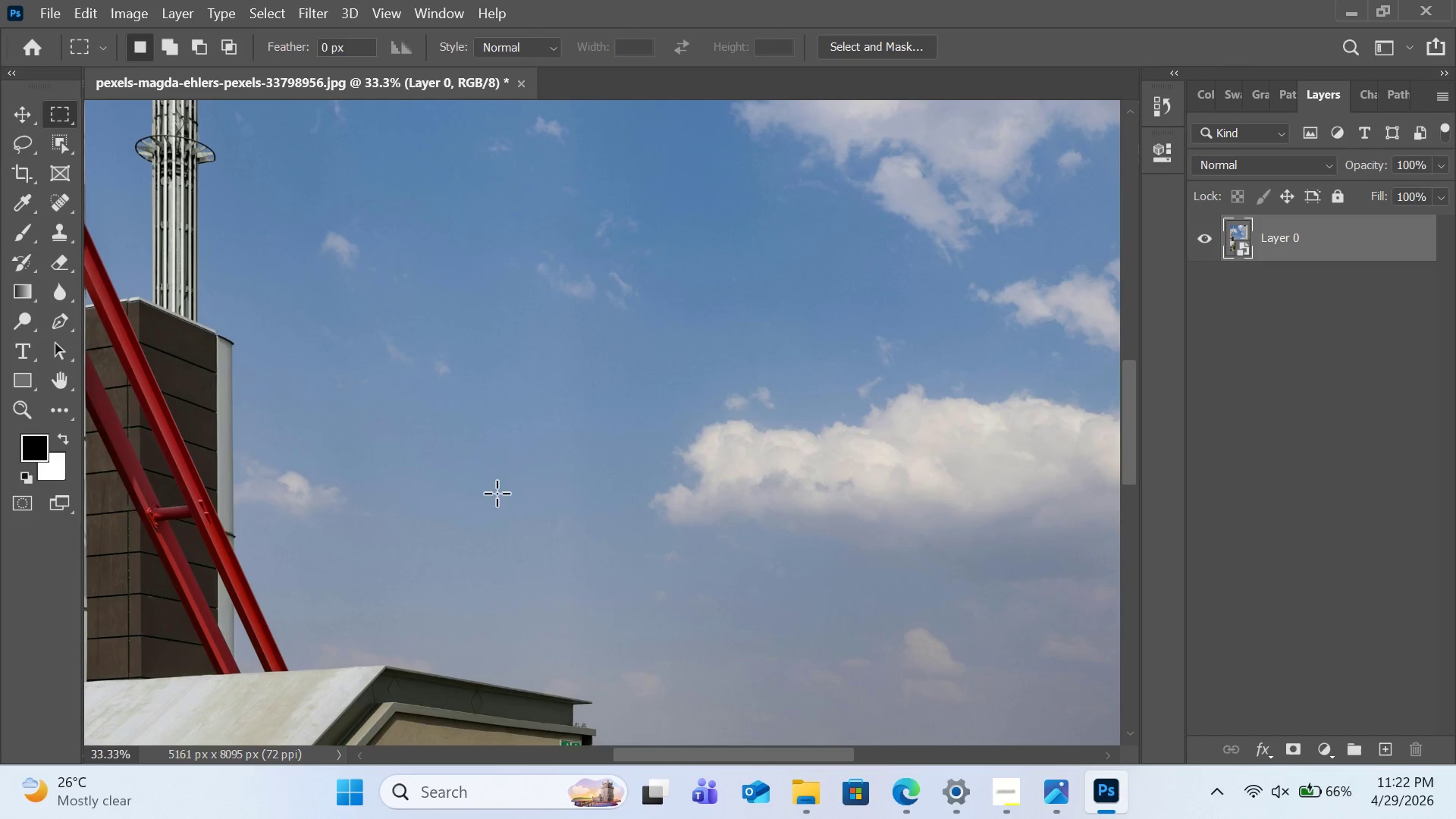 
key(H)
 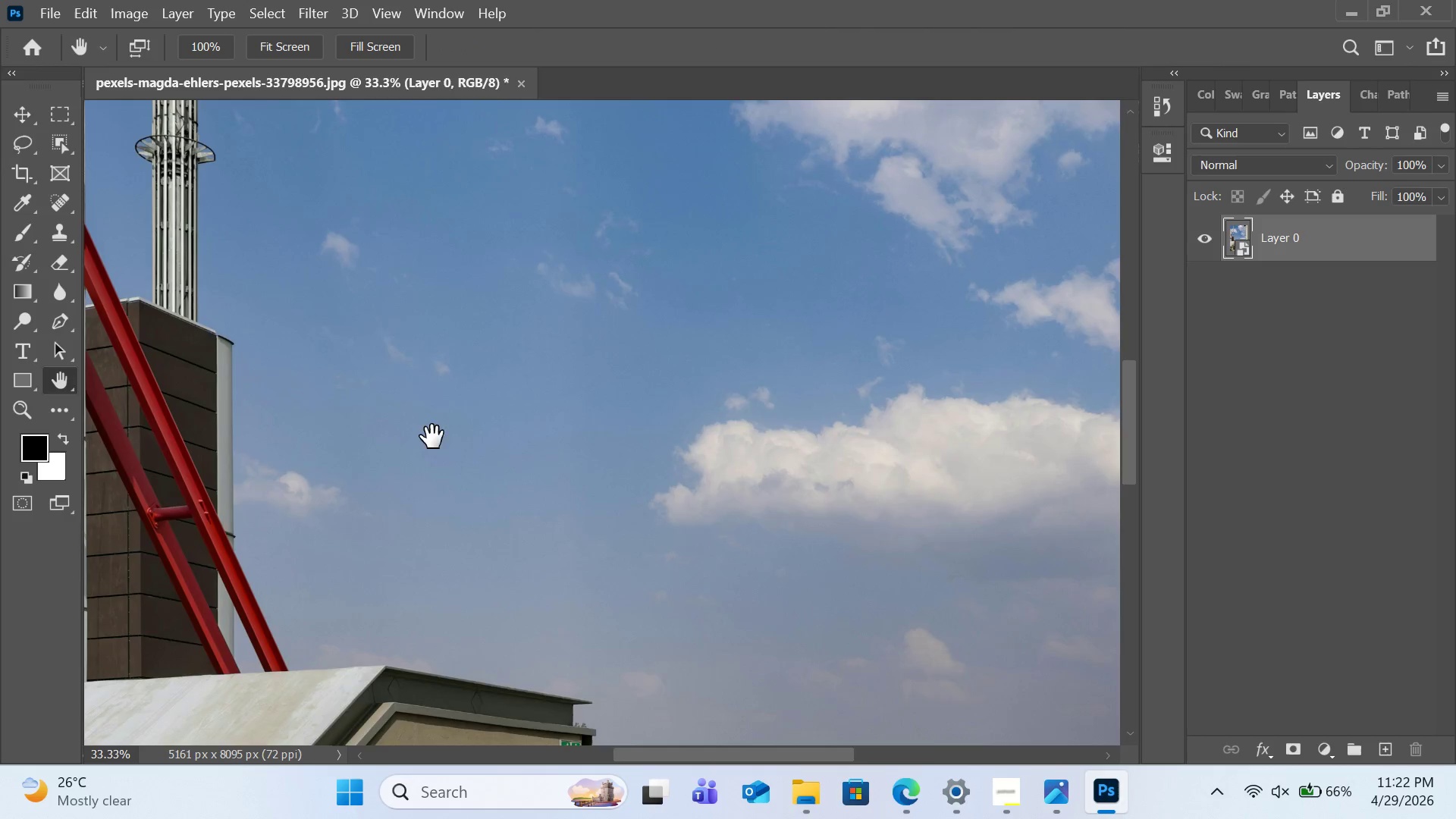 
left_click_drag(start_coordinate=[432, 437], to_coordinate=[827, 447])
 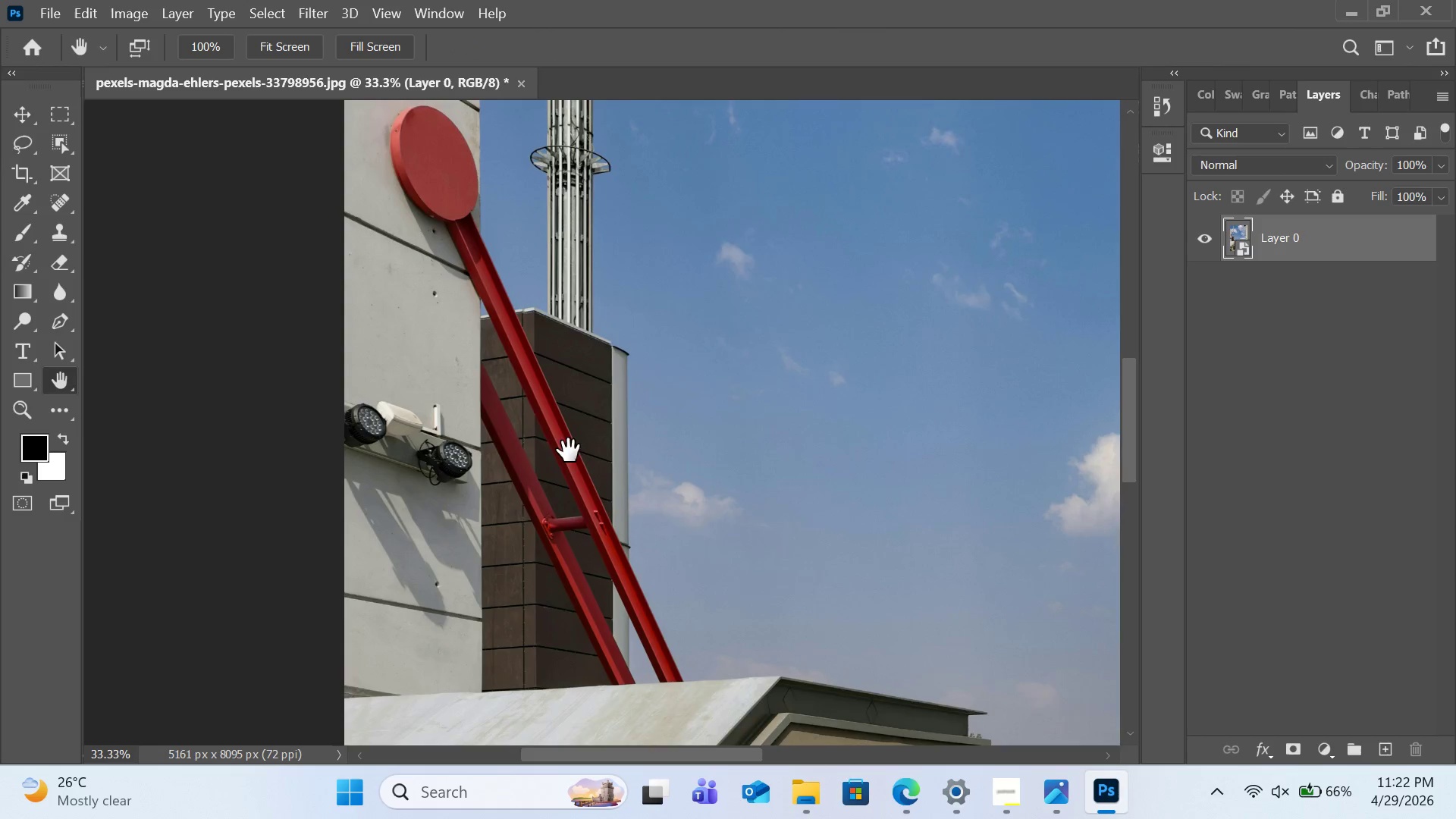 
left_click_drag(start_coordinate=[569, 450], to_coordinate=[675, 456])
 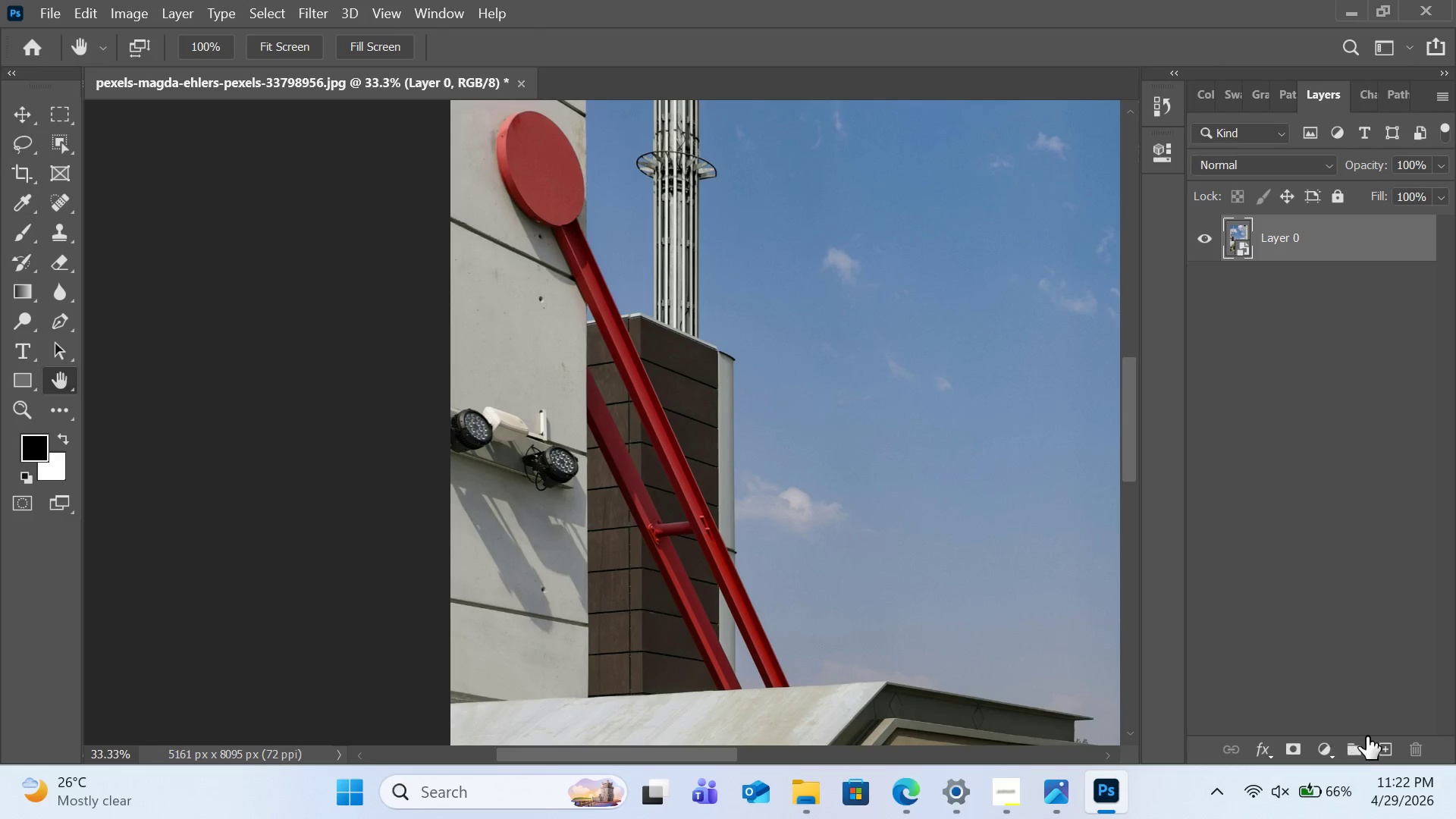 
left_click([1378, 745])
 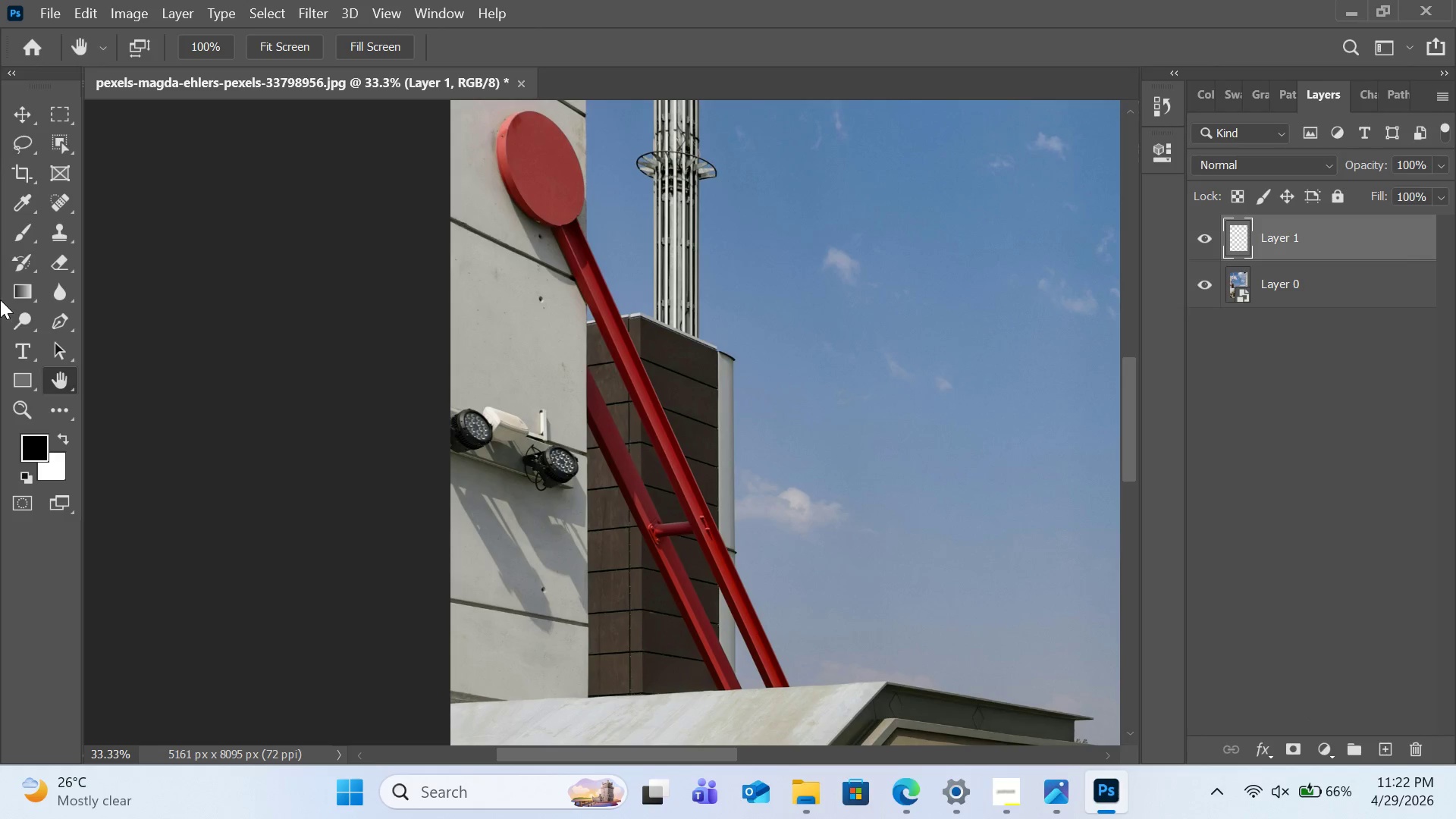 
mouse_move([8, 155])
 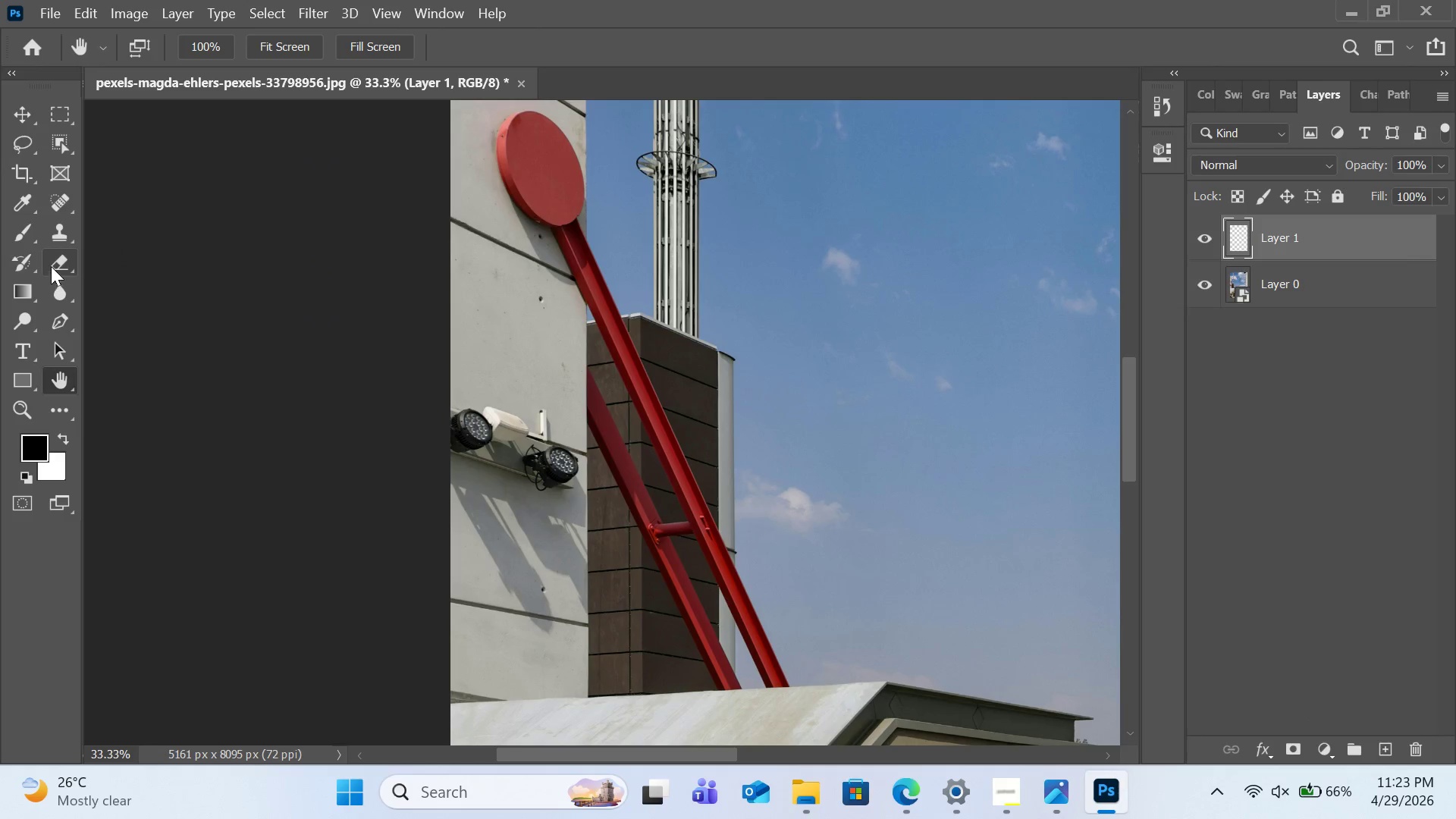 
left_click([64, 224])
 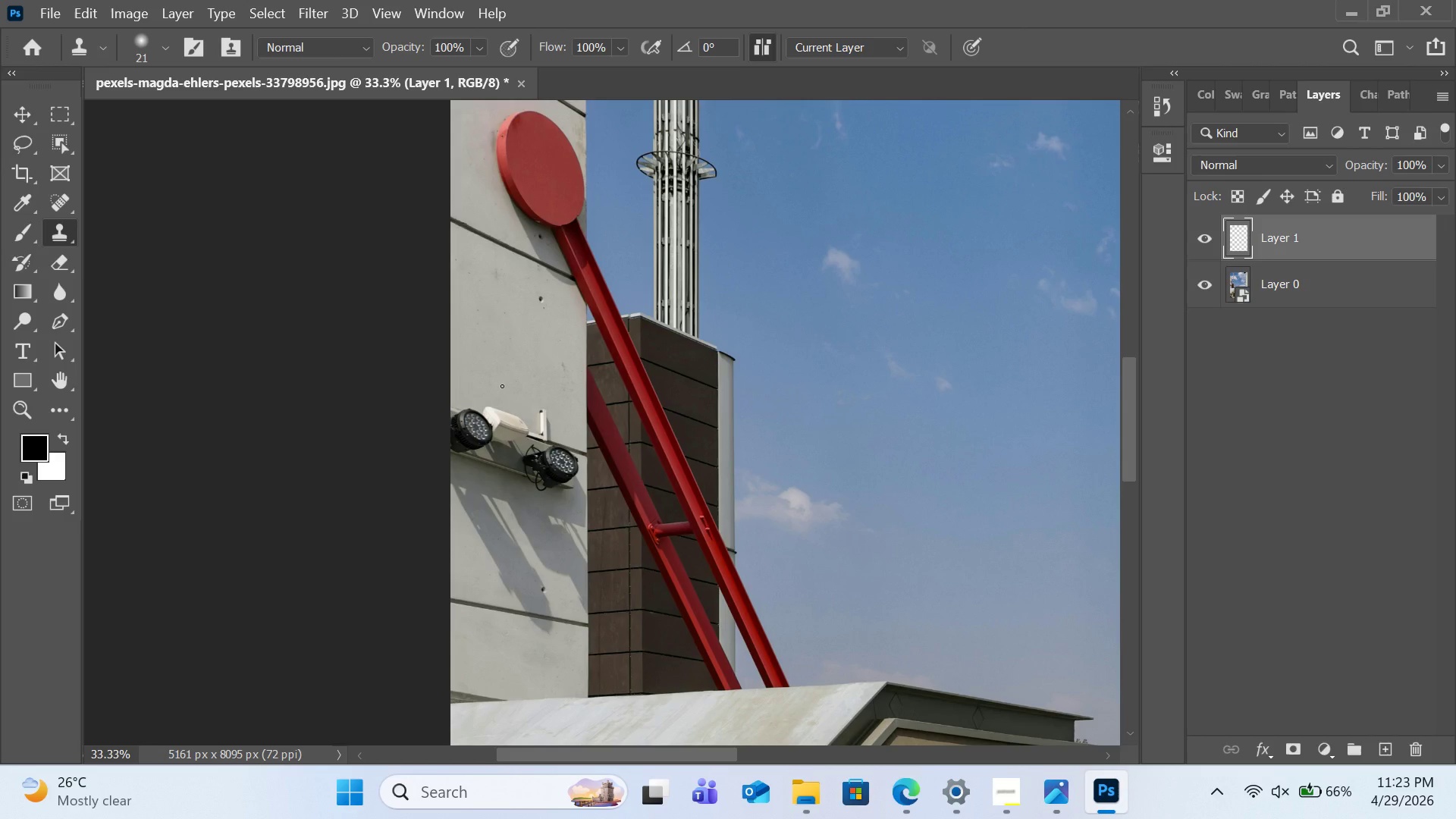 
hold_key(key=BracketRight, duration=1.19)
 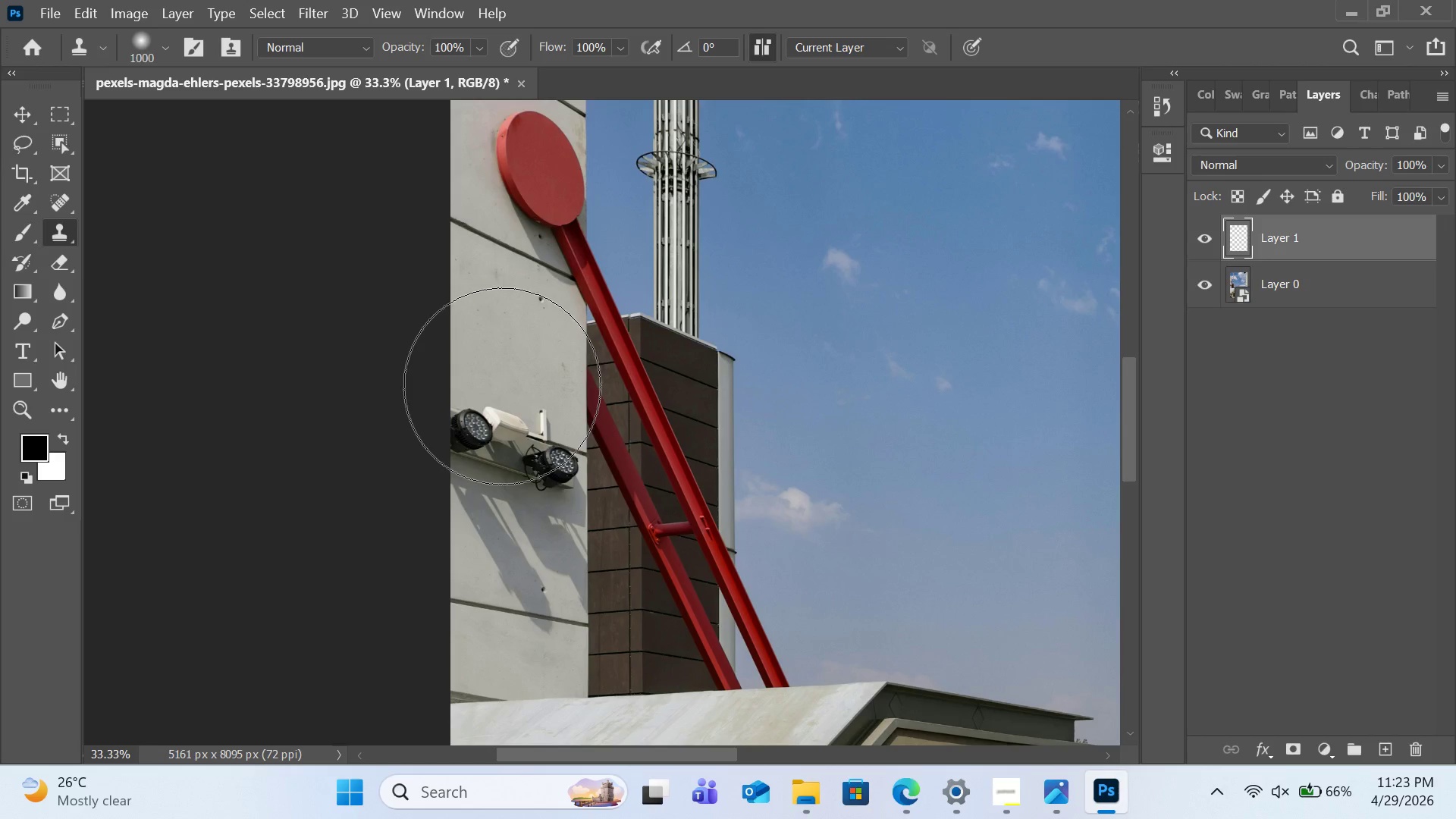 
key(BracketRight)
 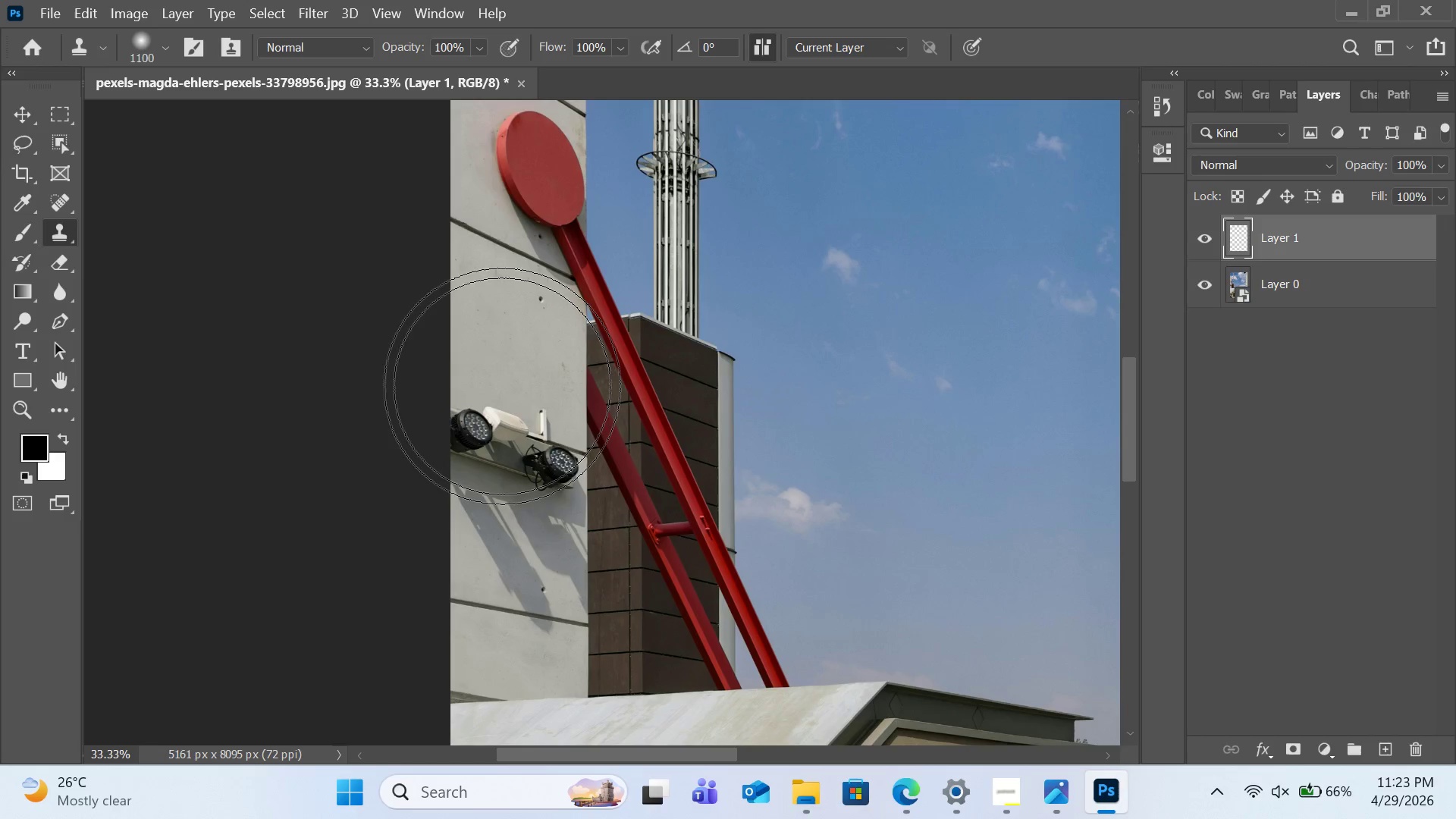 
key(BracketRight)
 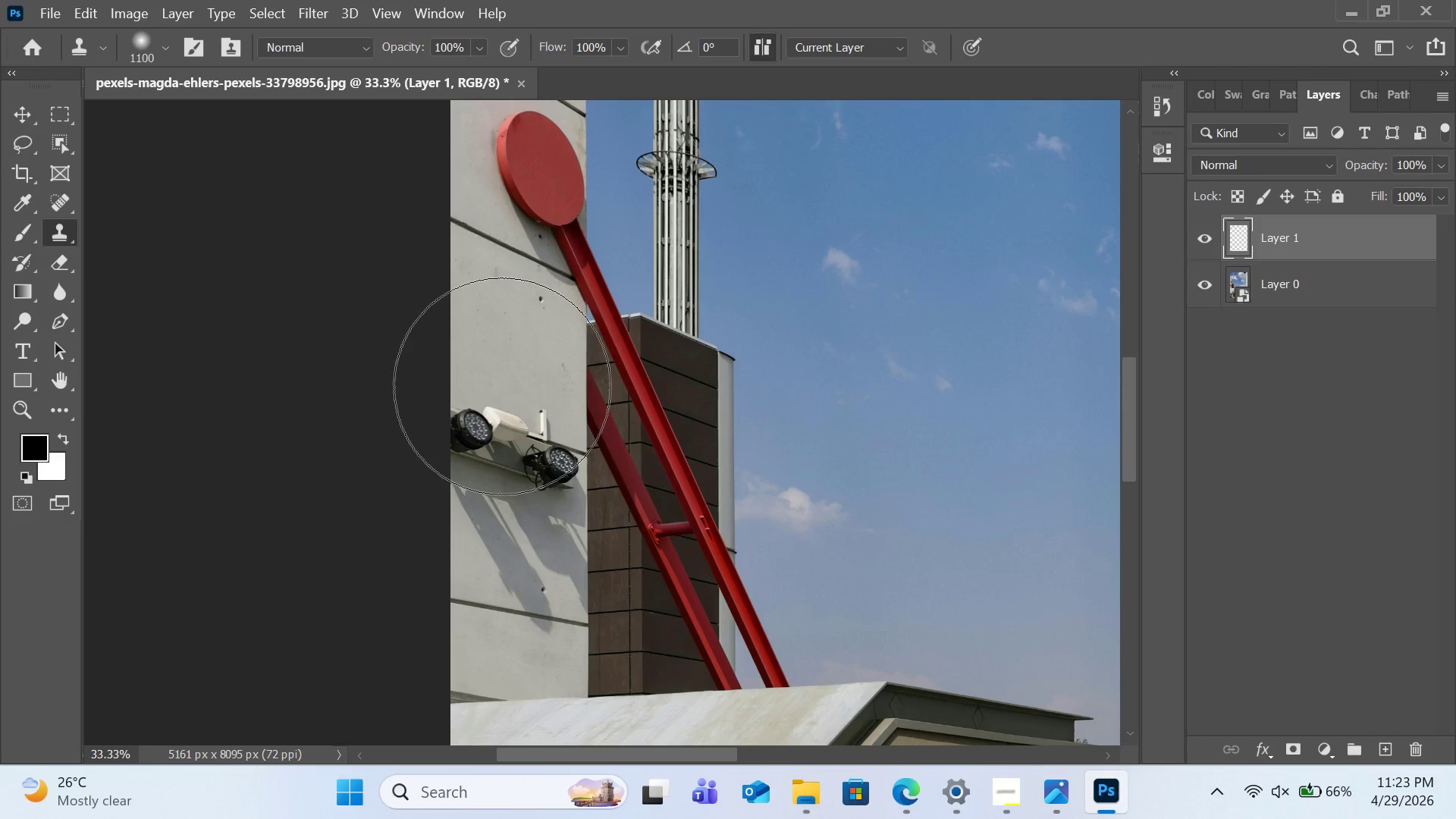 
key(BracketLeft)
 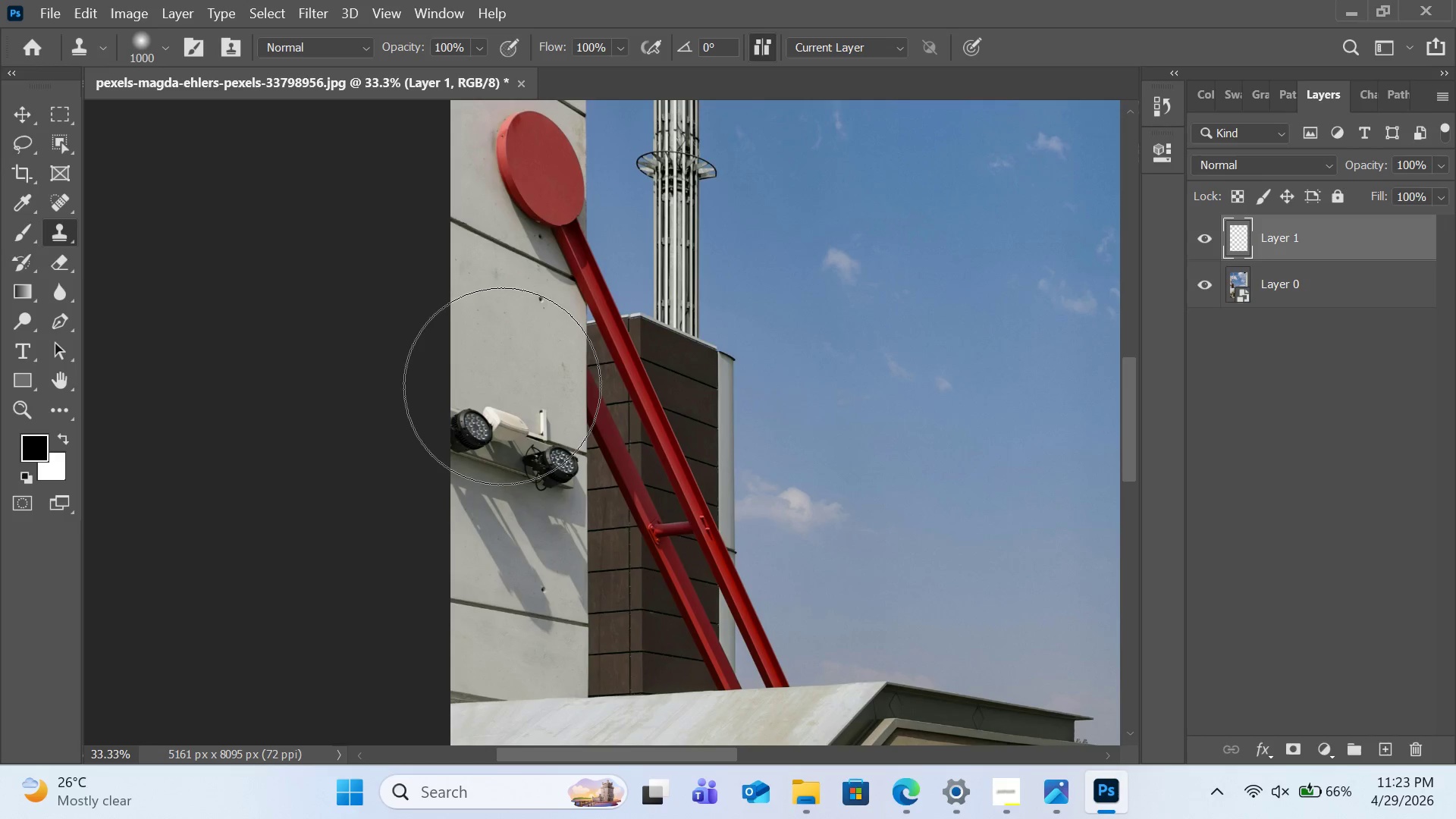 
key(BracketLeft)
 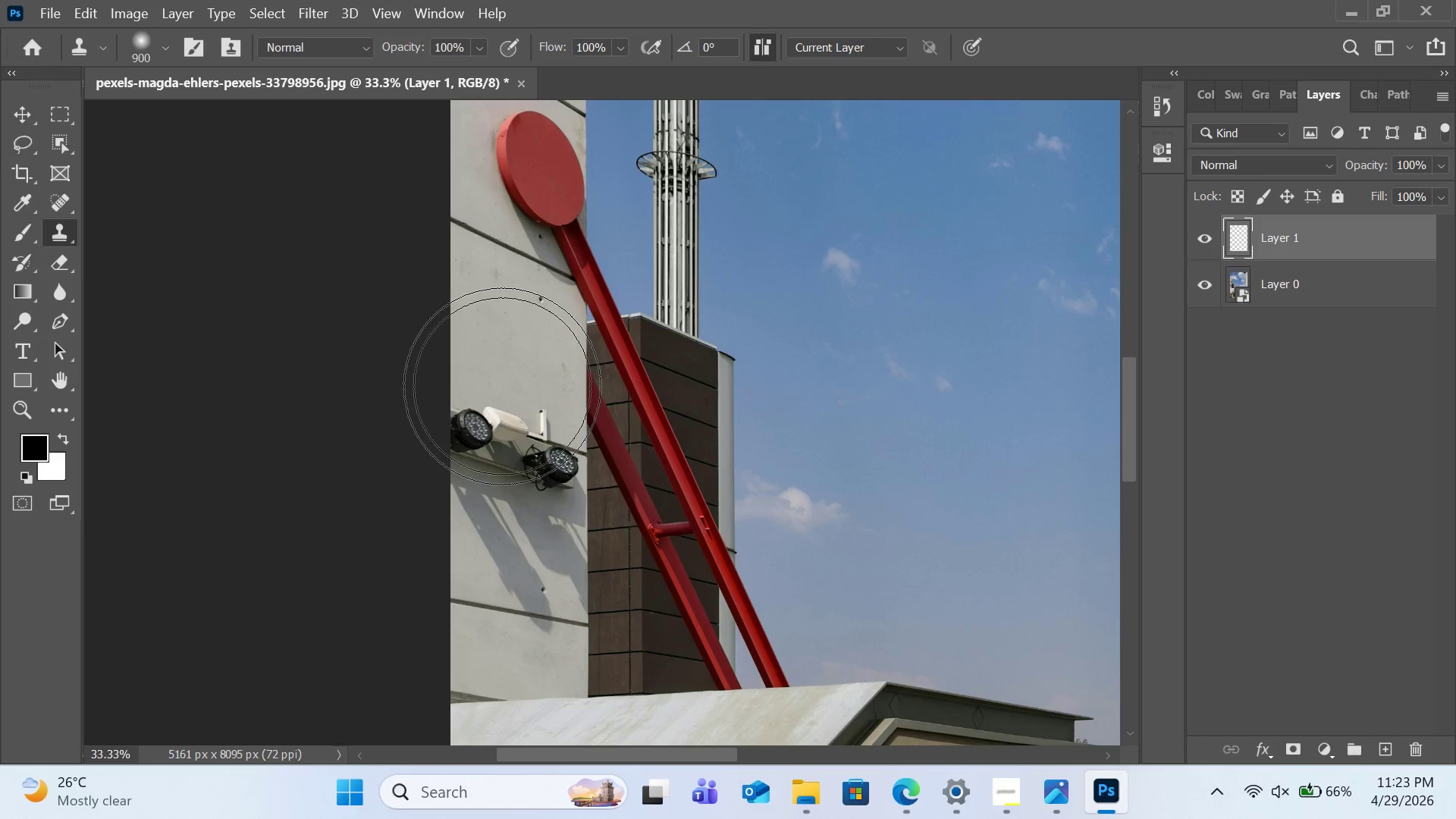 
key(BracketLeft)
 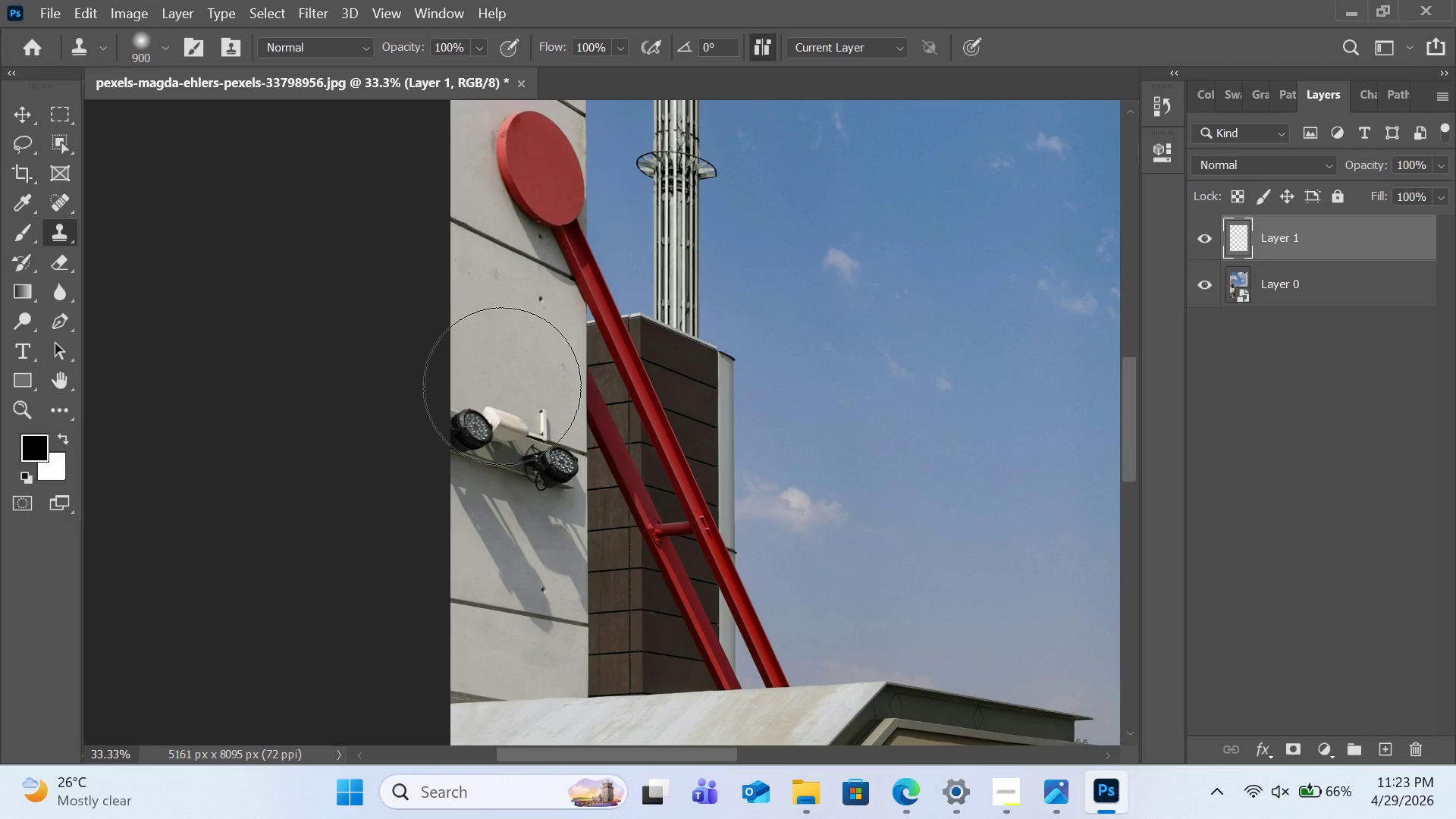 
key(BracketLeft)
 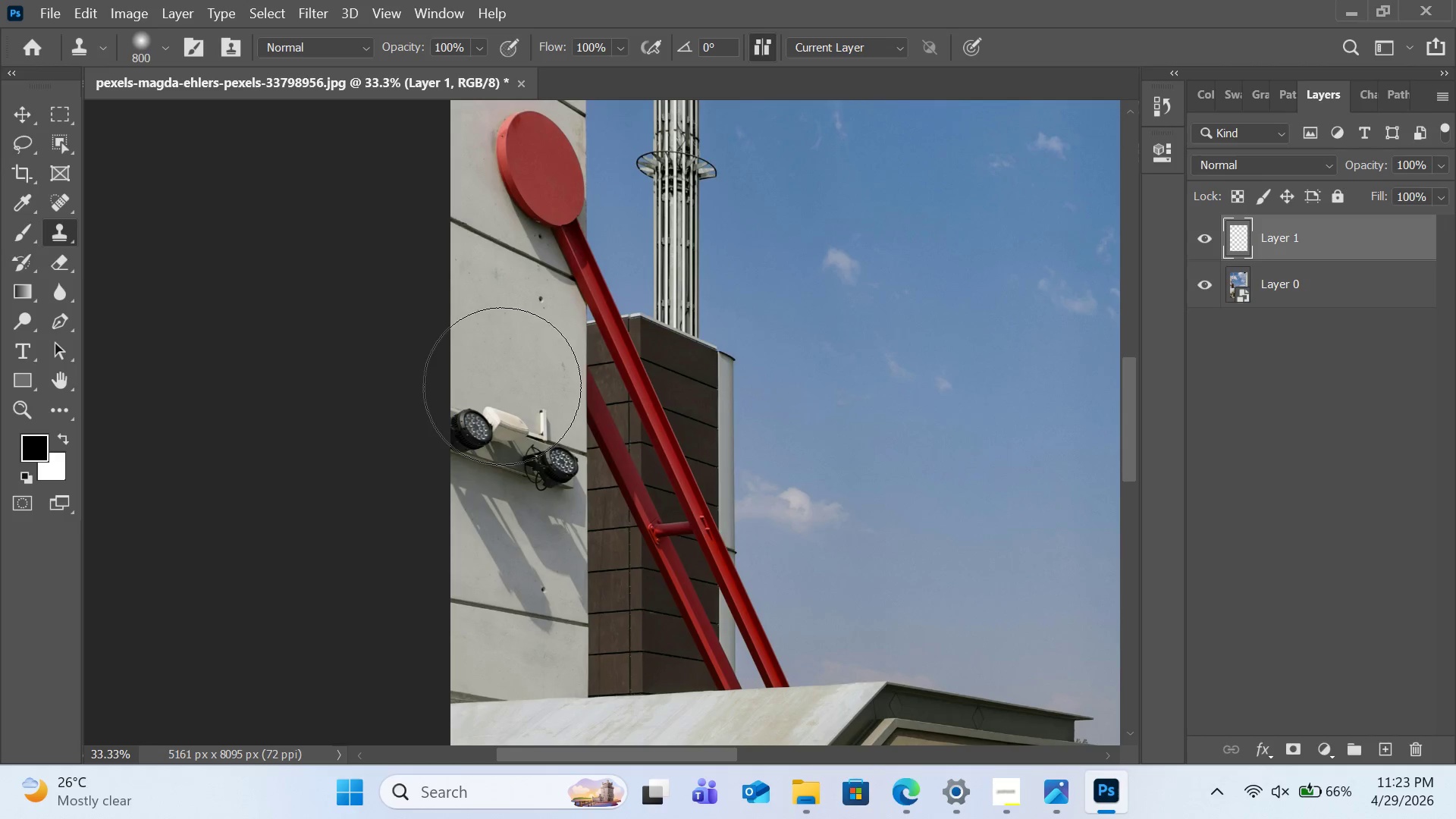 
key(BracketLeft)
 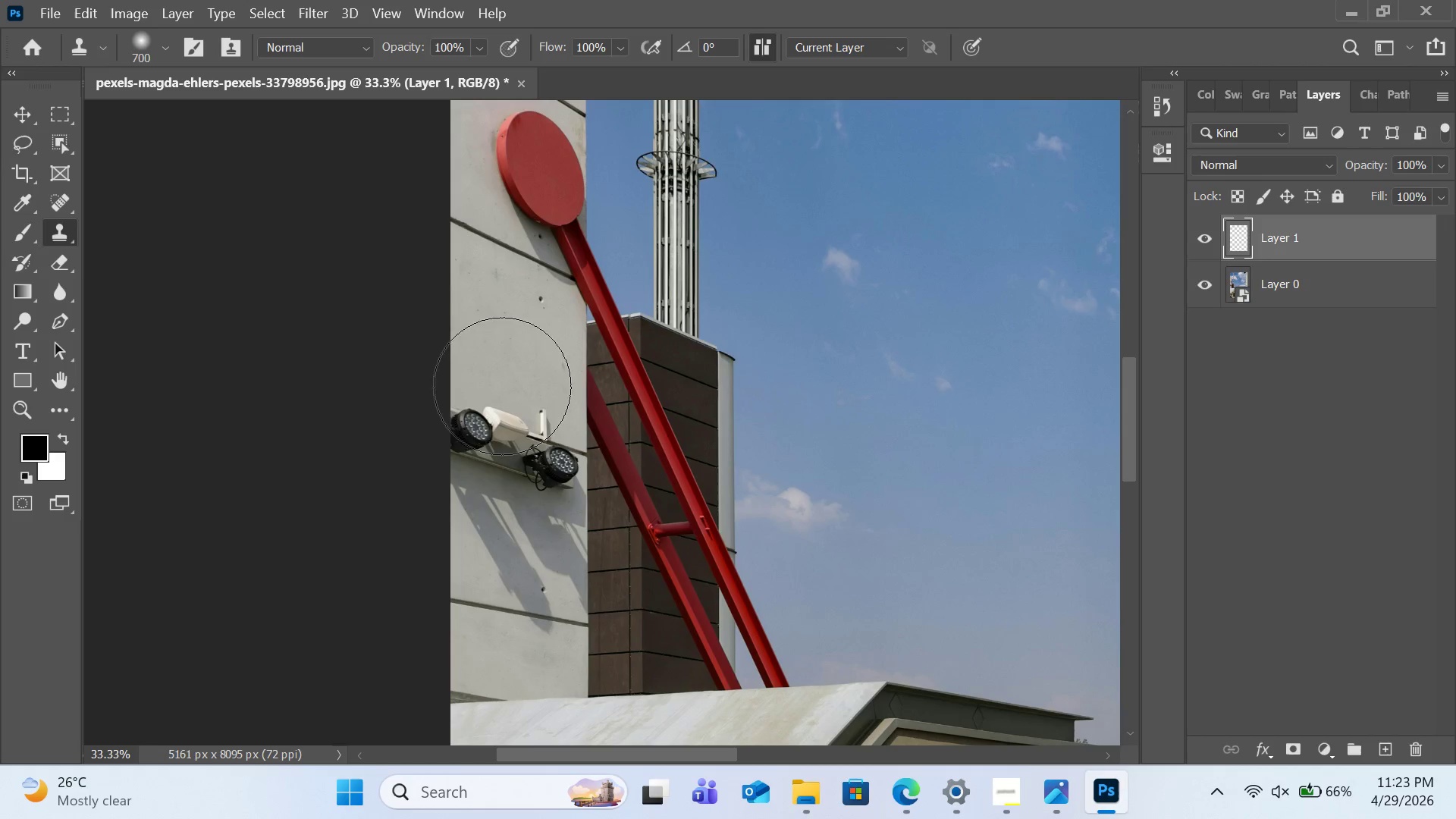 
key(BracketLeft)
 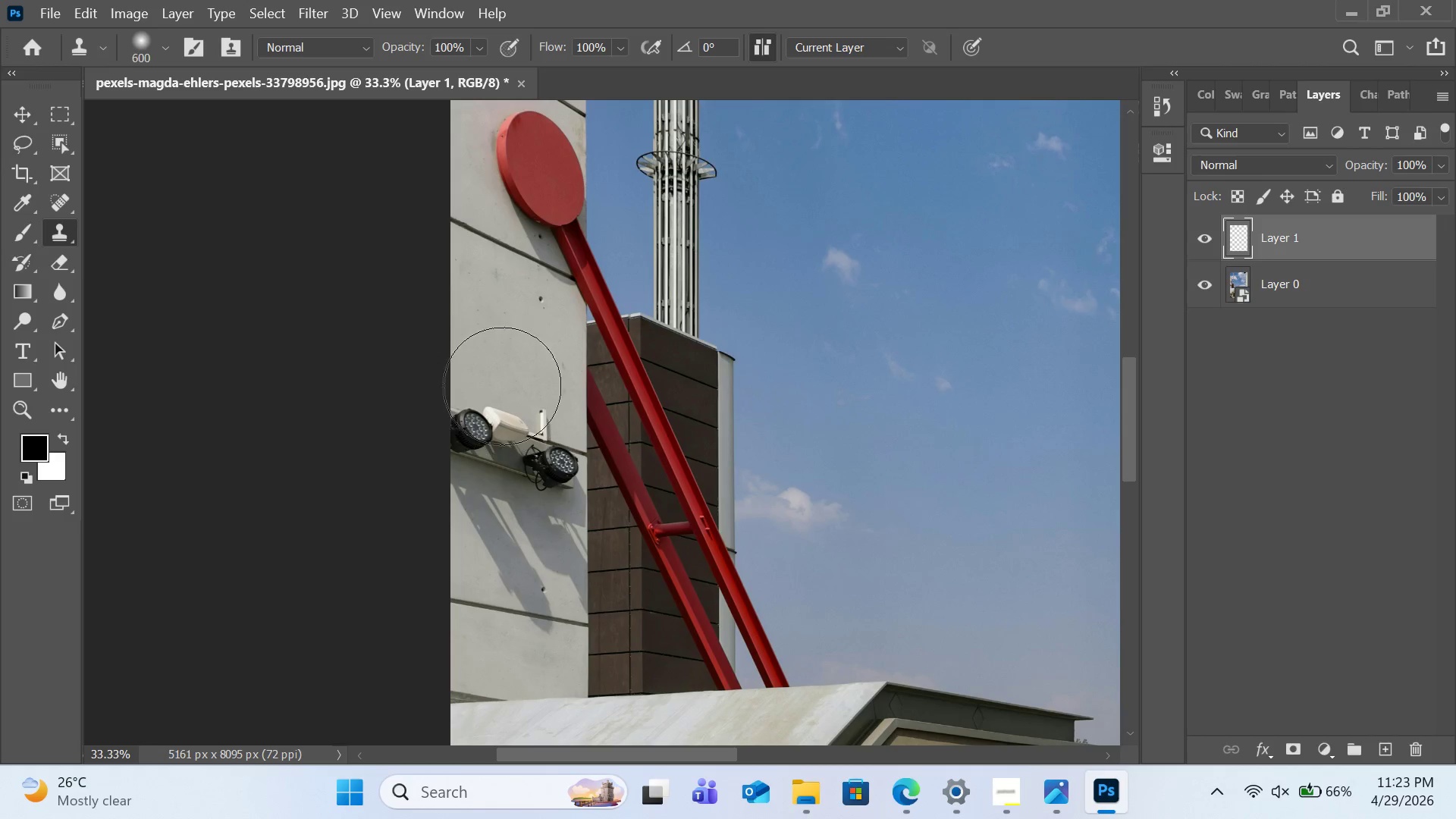 
key(BracketLeft)
 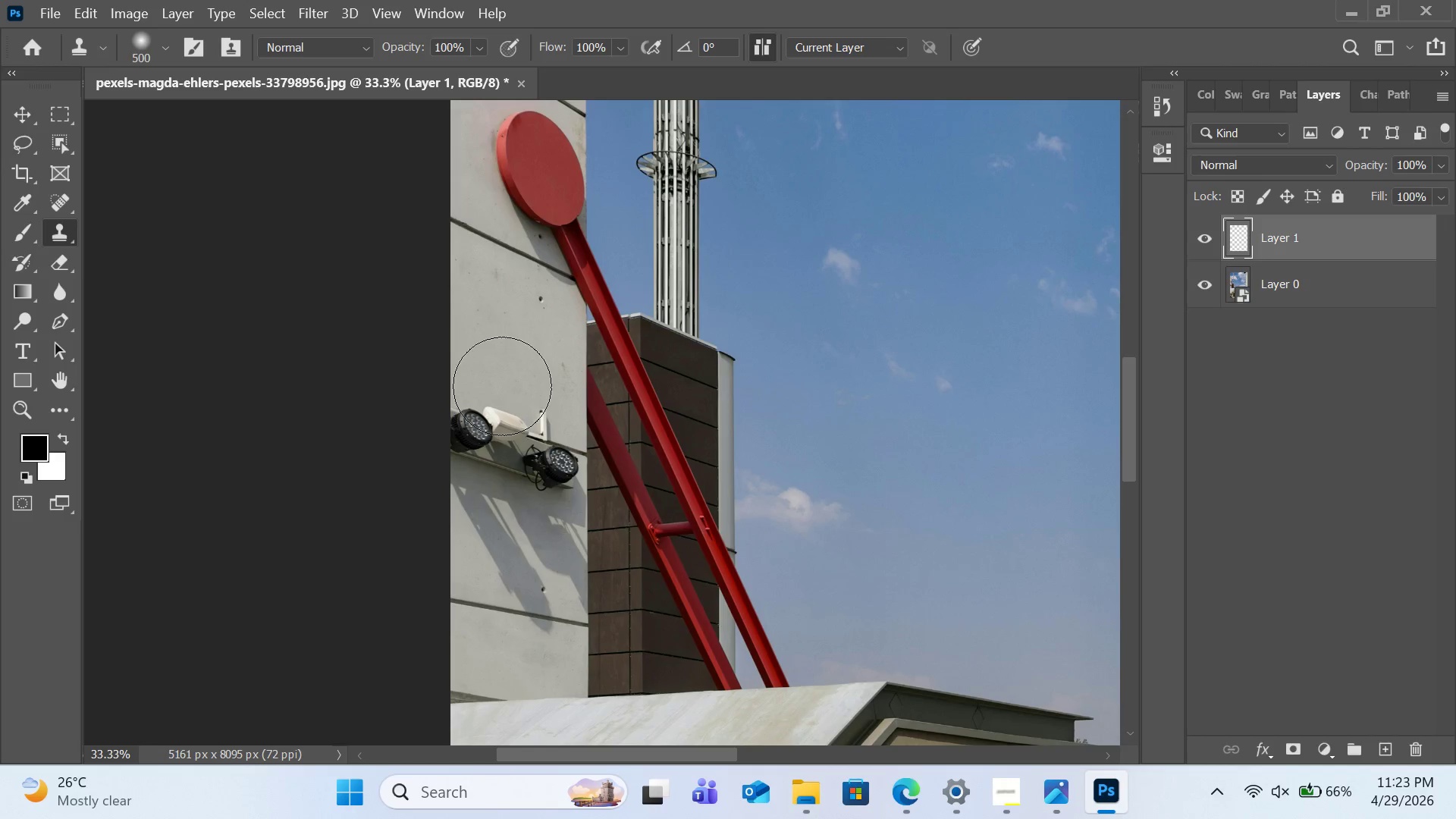 
key(BracketLeft)
 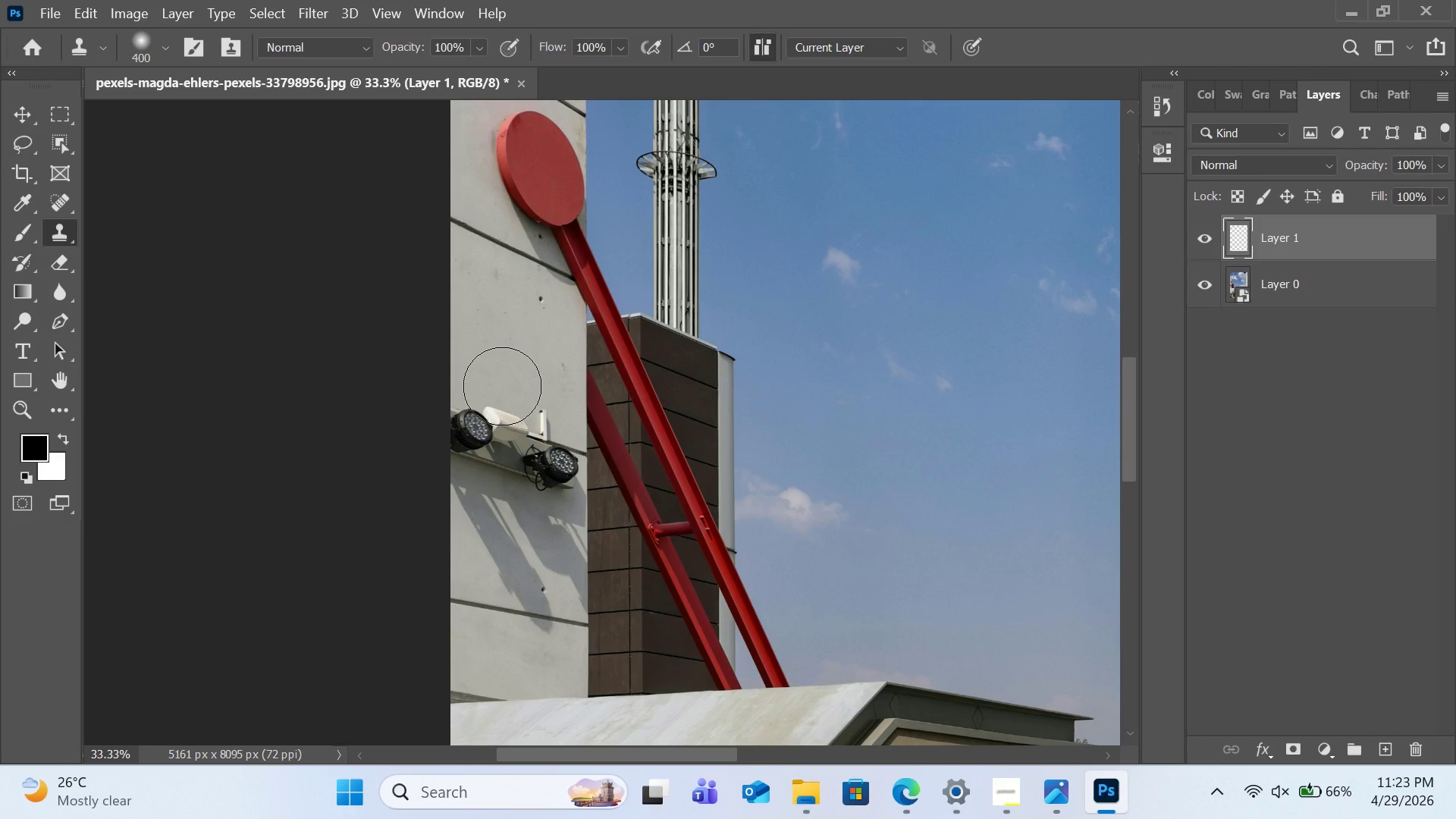 
hold_key(key=AltLeft, duration=0.91)
left_click([504, 360])
 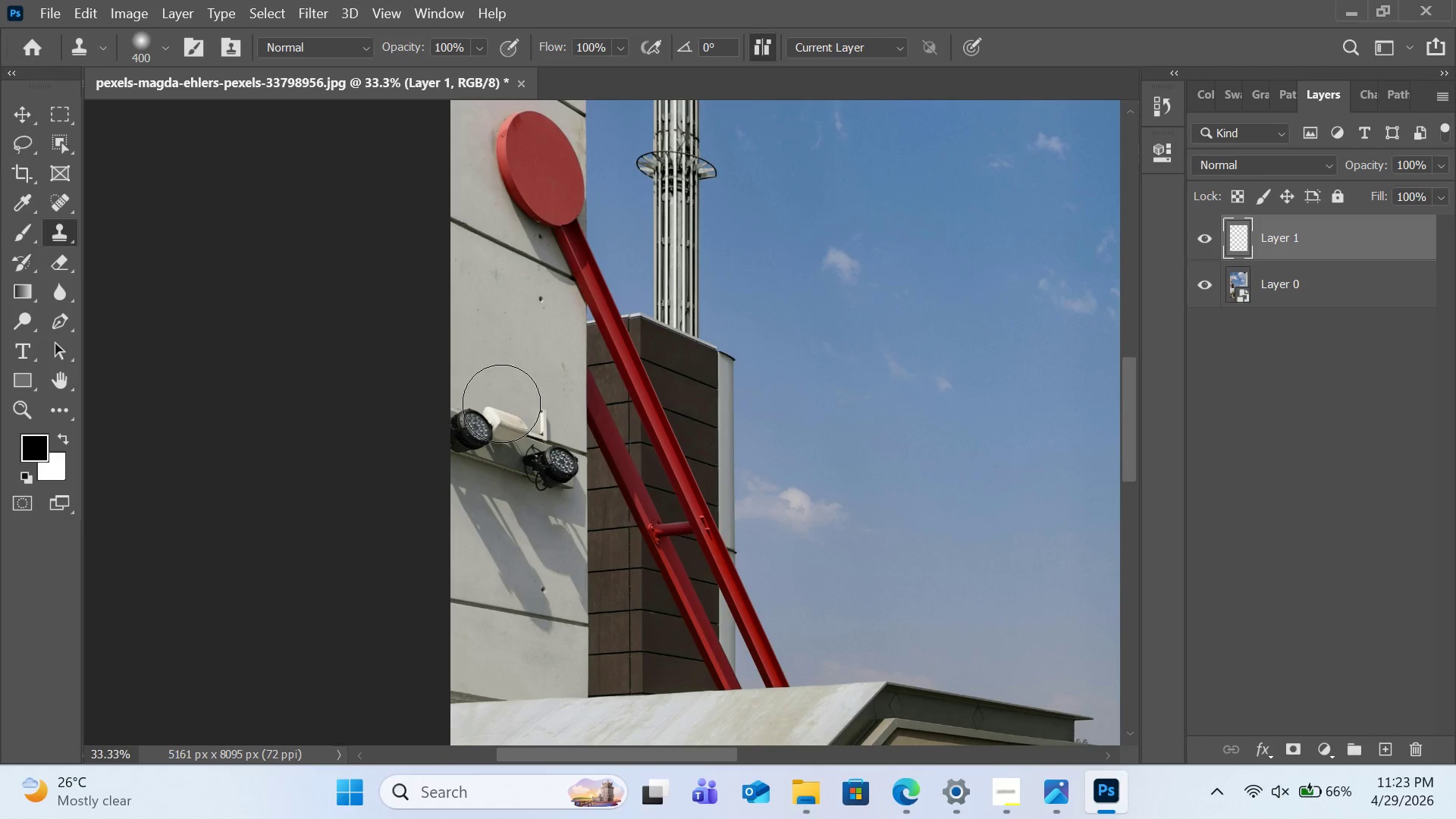 
left_click_drag(start_coordinate=[501, 403], to_coordinate=[500, 416])
 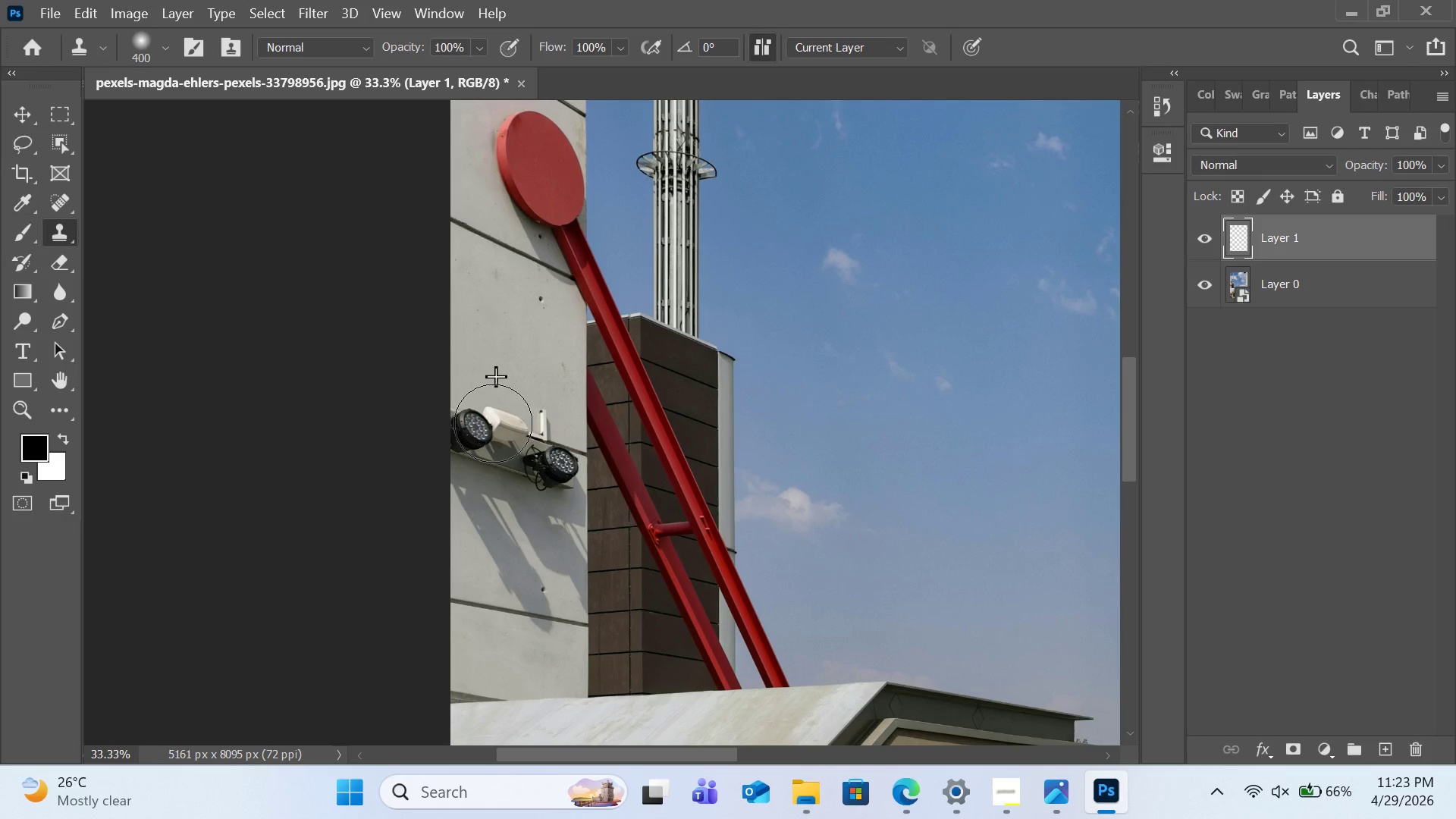 
left_click([493, 423])
 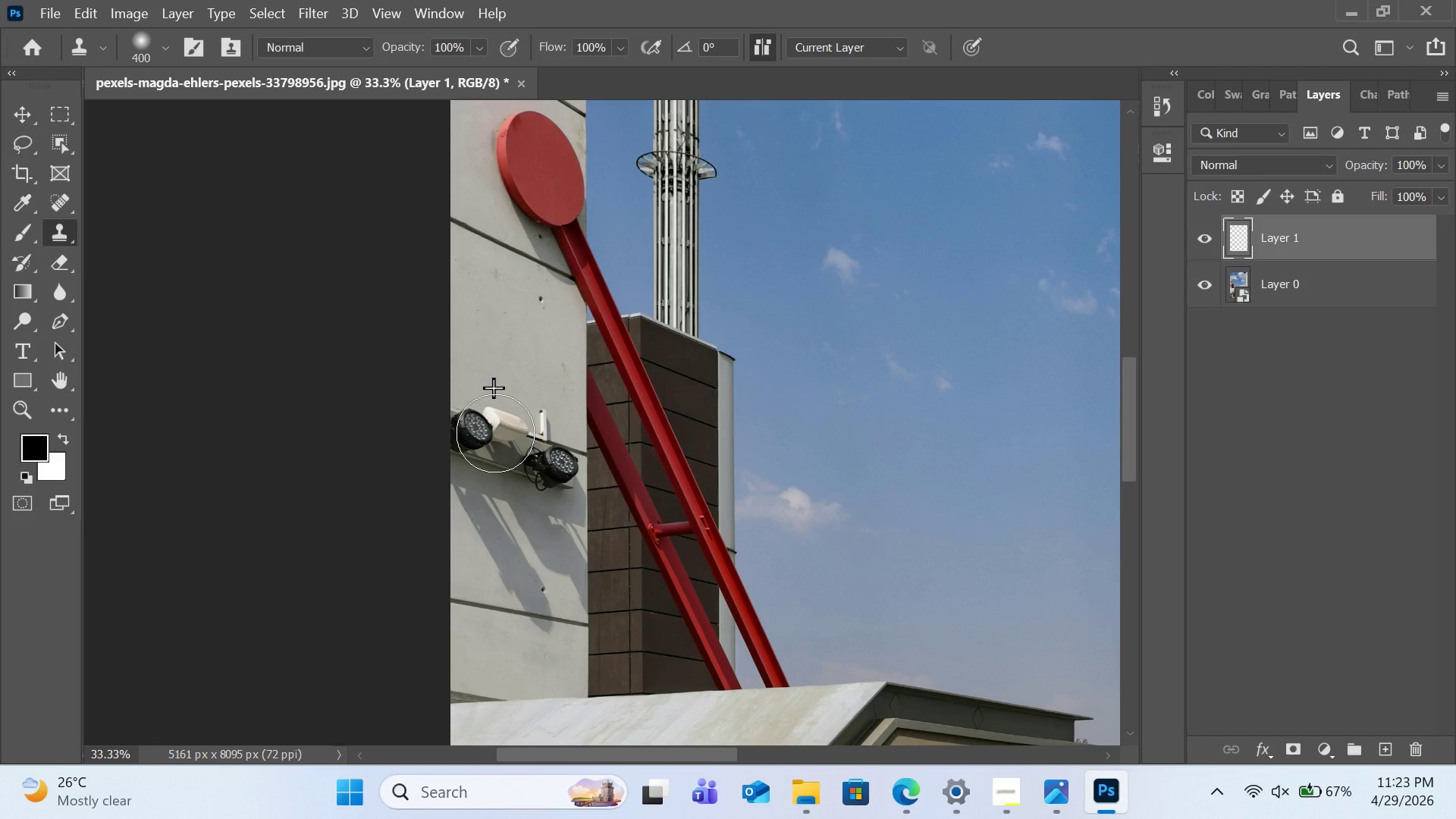 
hold_key(key=AltLeft, duration=0.69)
left_click([544, 367])
 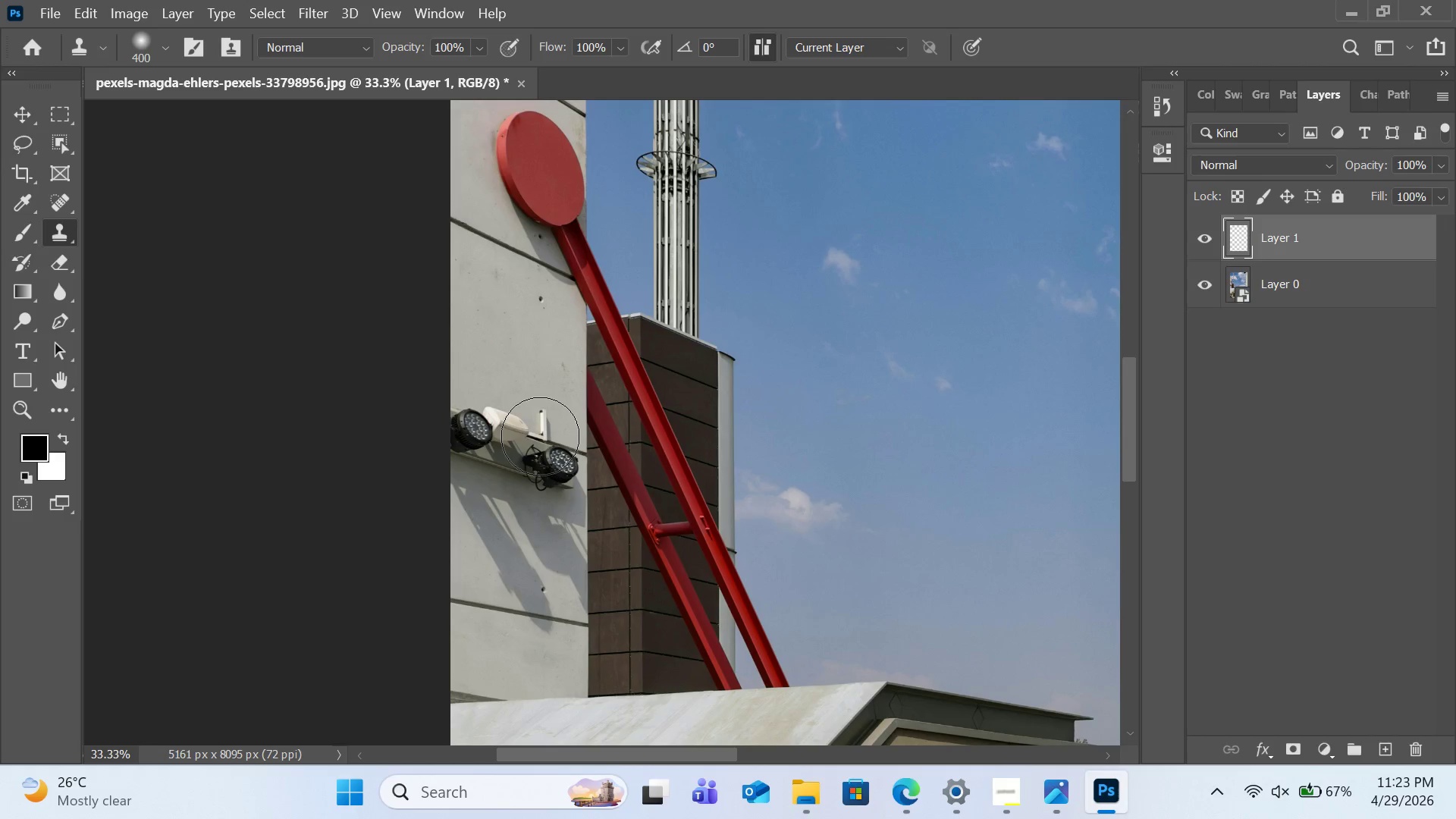 
left_click([540, 436])
 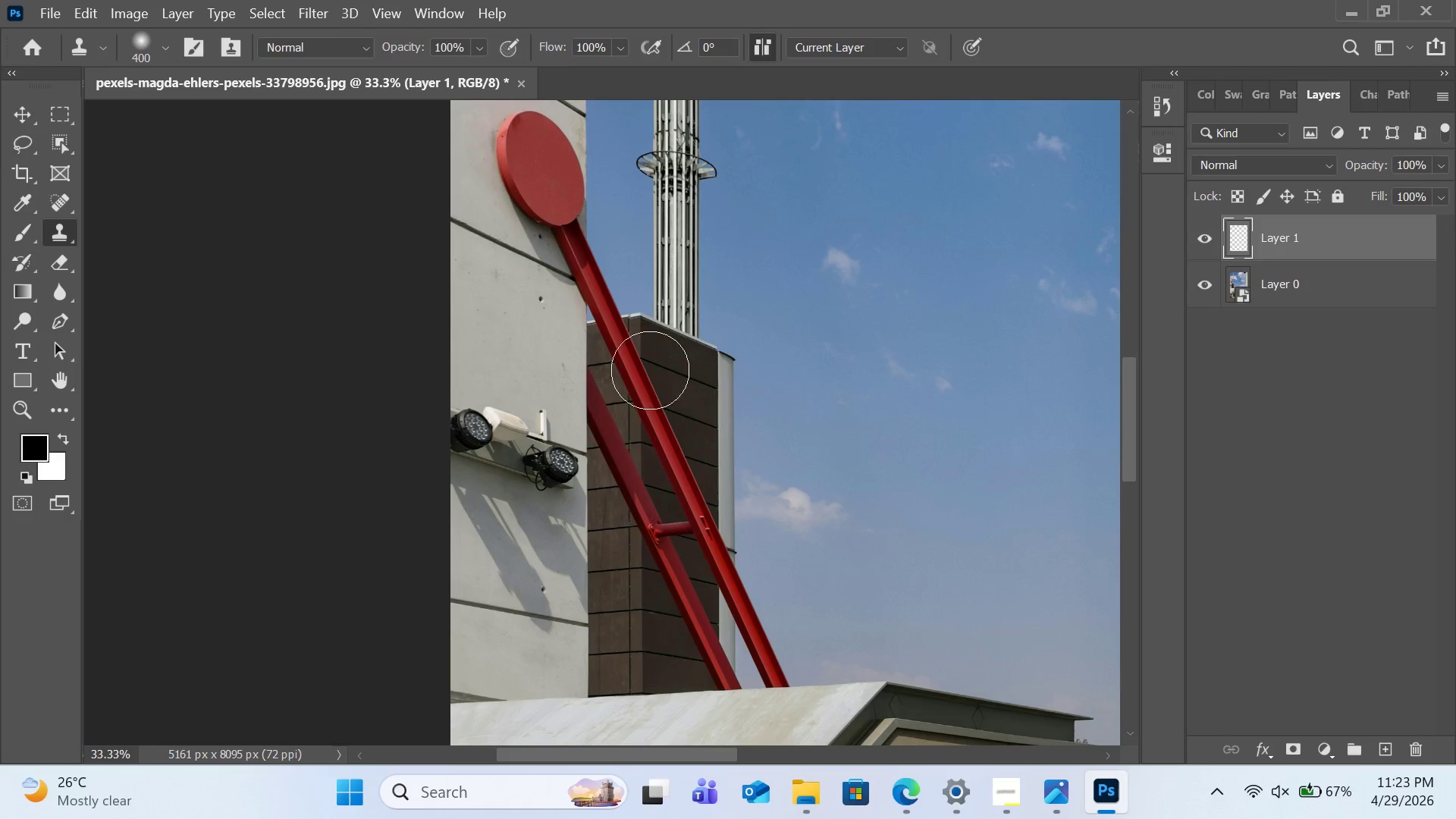 
double_click([846, 50])
 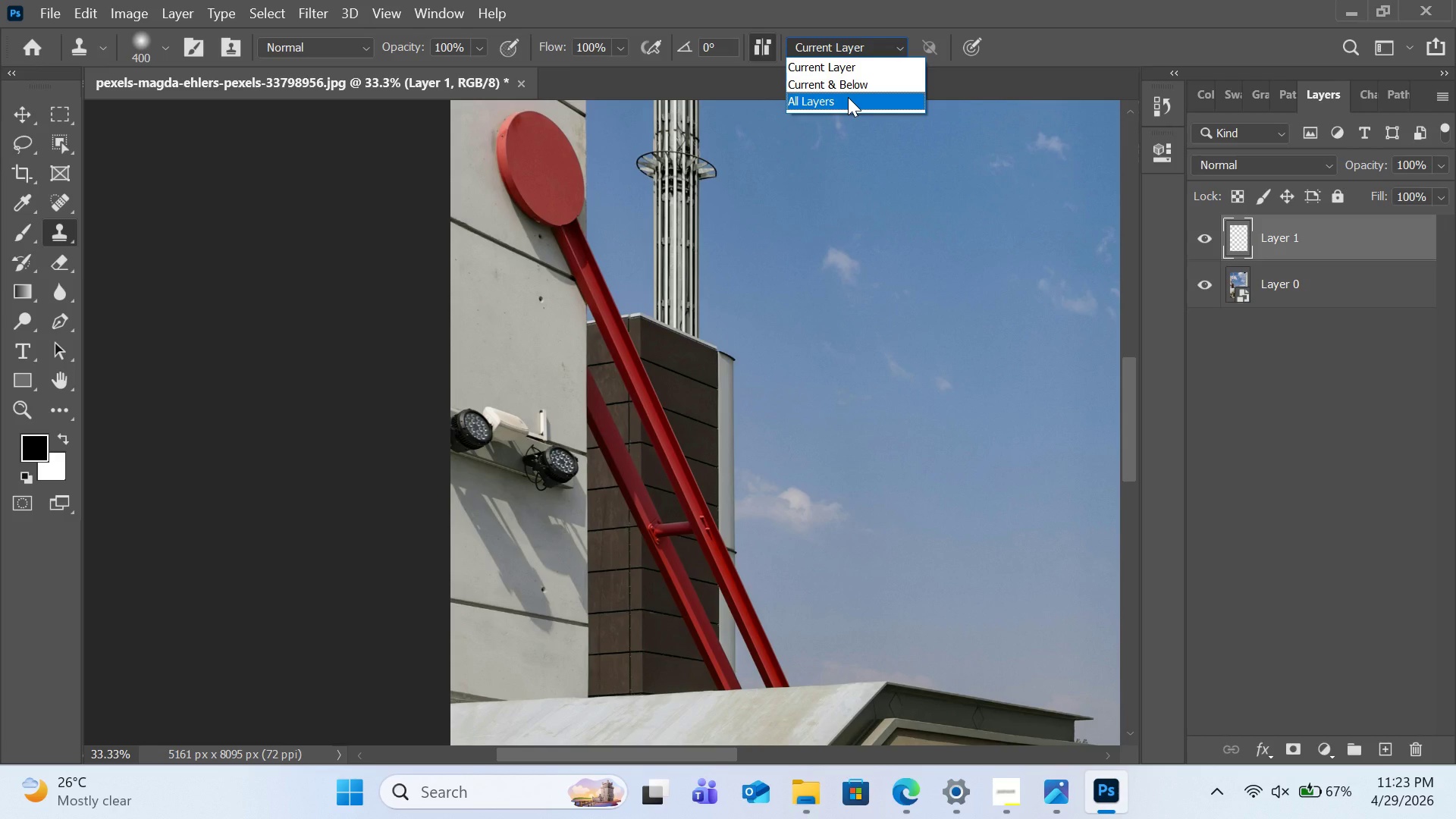 
left_click([848, 97])
 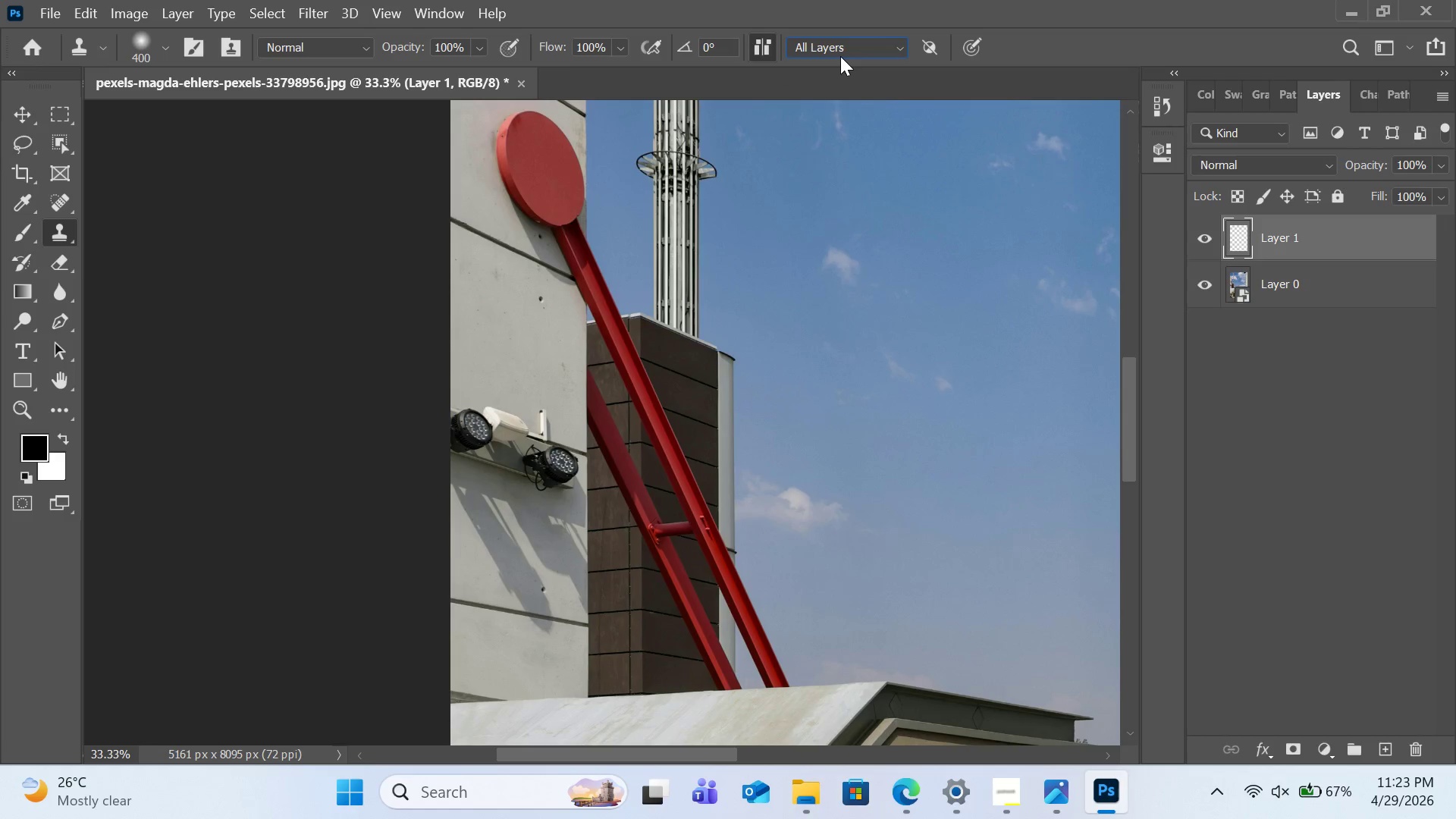 
left_click([840, 56])
 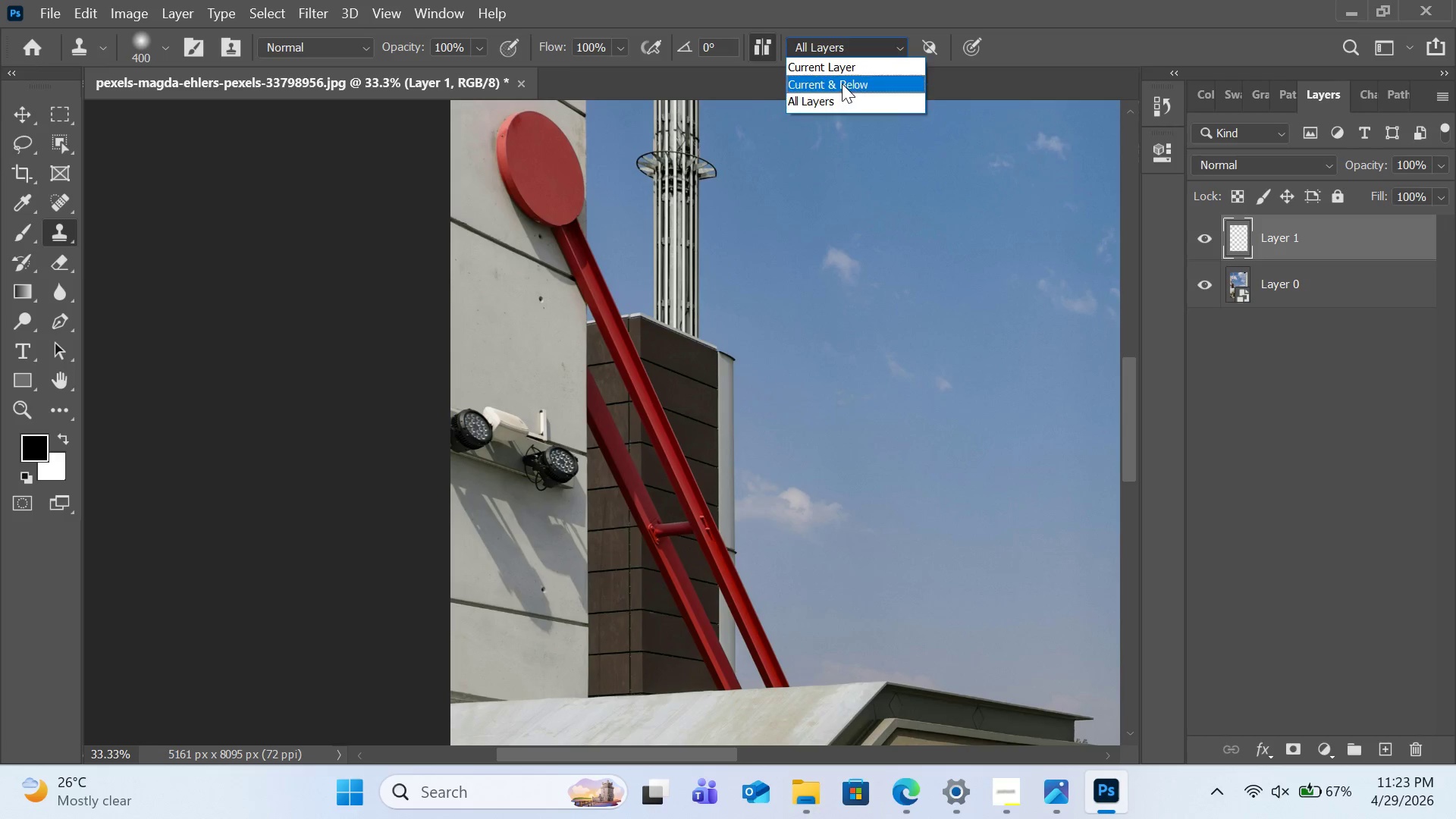 
left_click([843, 81])
 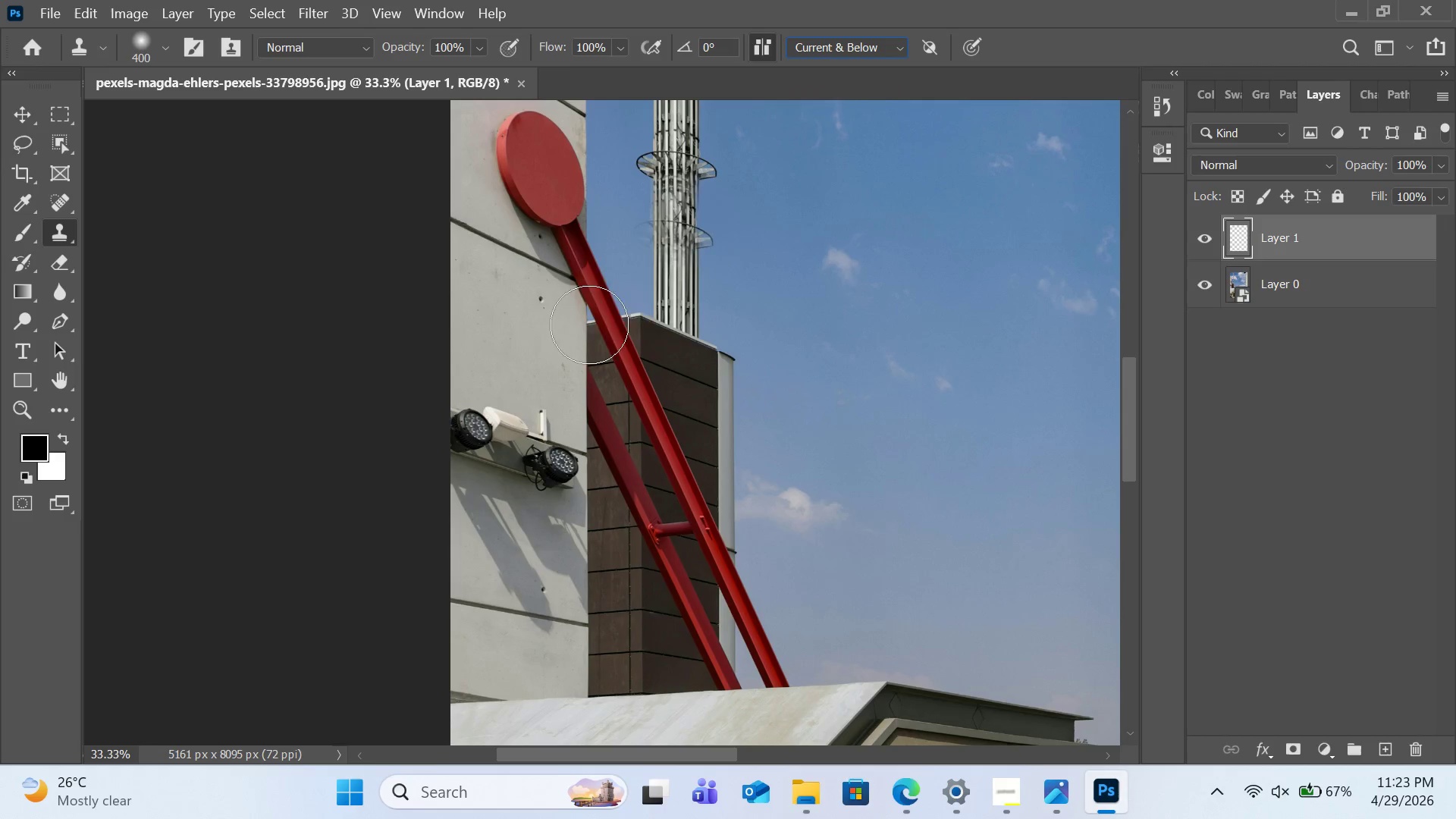 
hold_key(key=AltLeft, duration=0.52)
left_click([511, 378])
 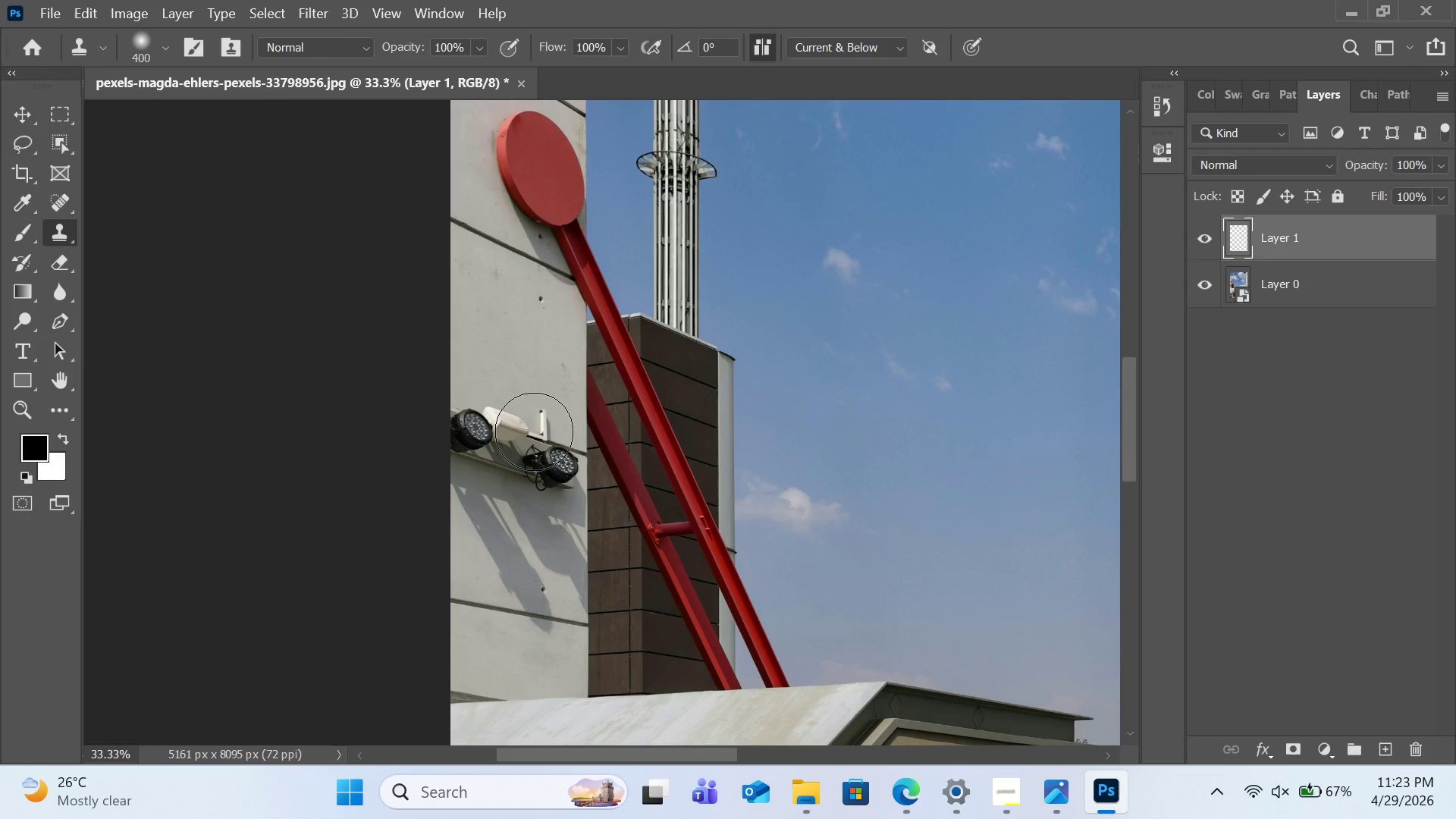 
double_click([534, 431])
 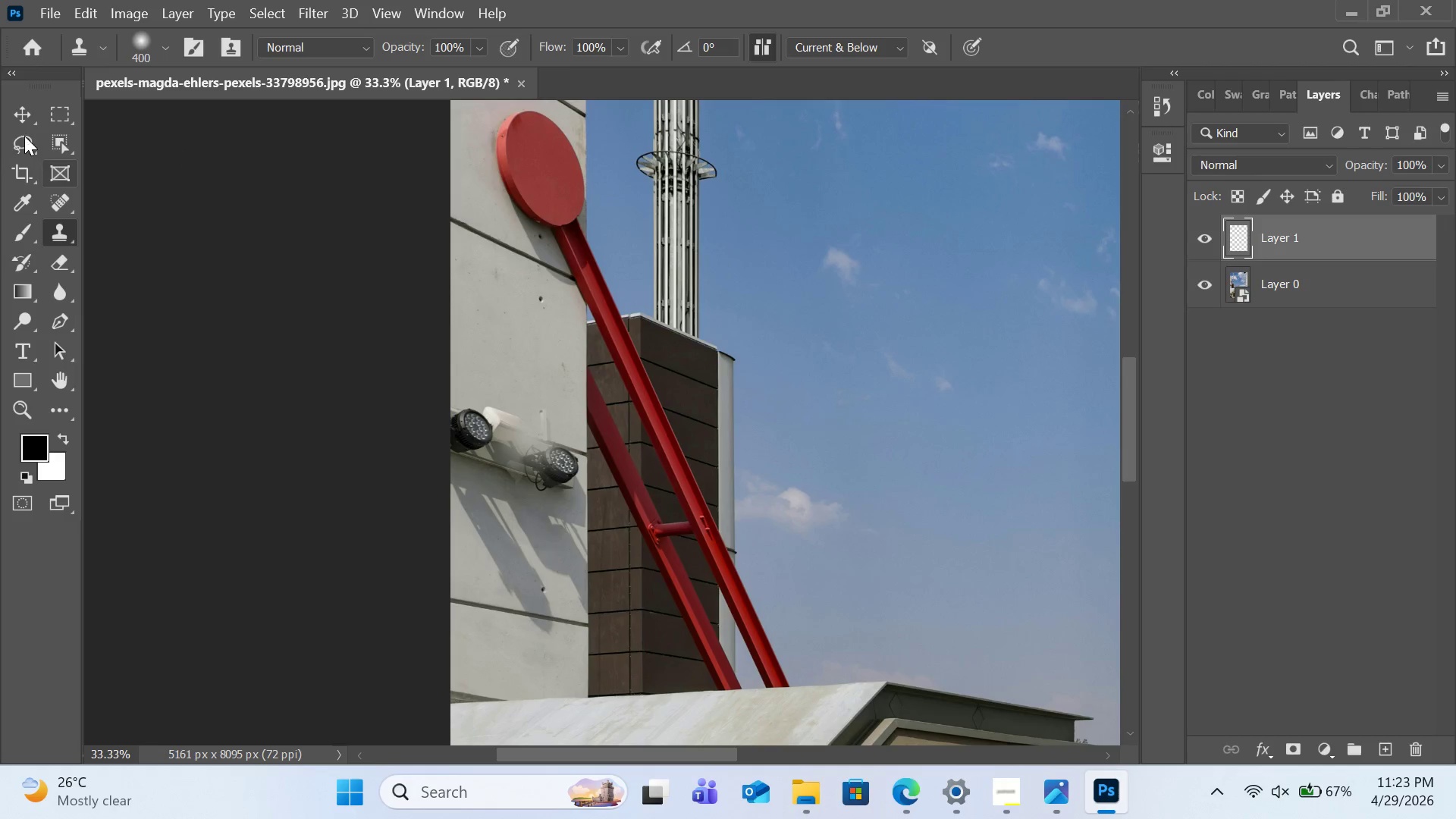 
left_click([51, 120])
 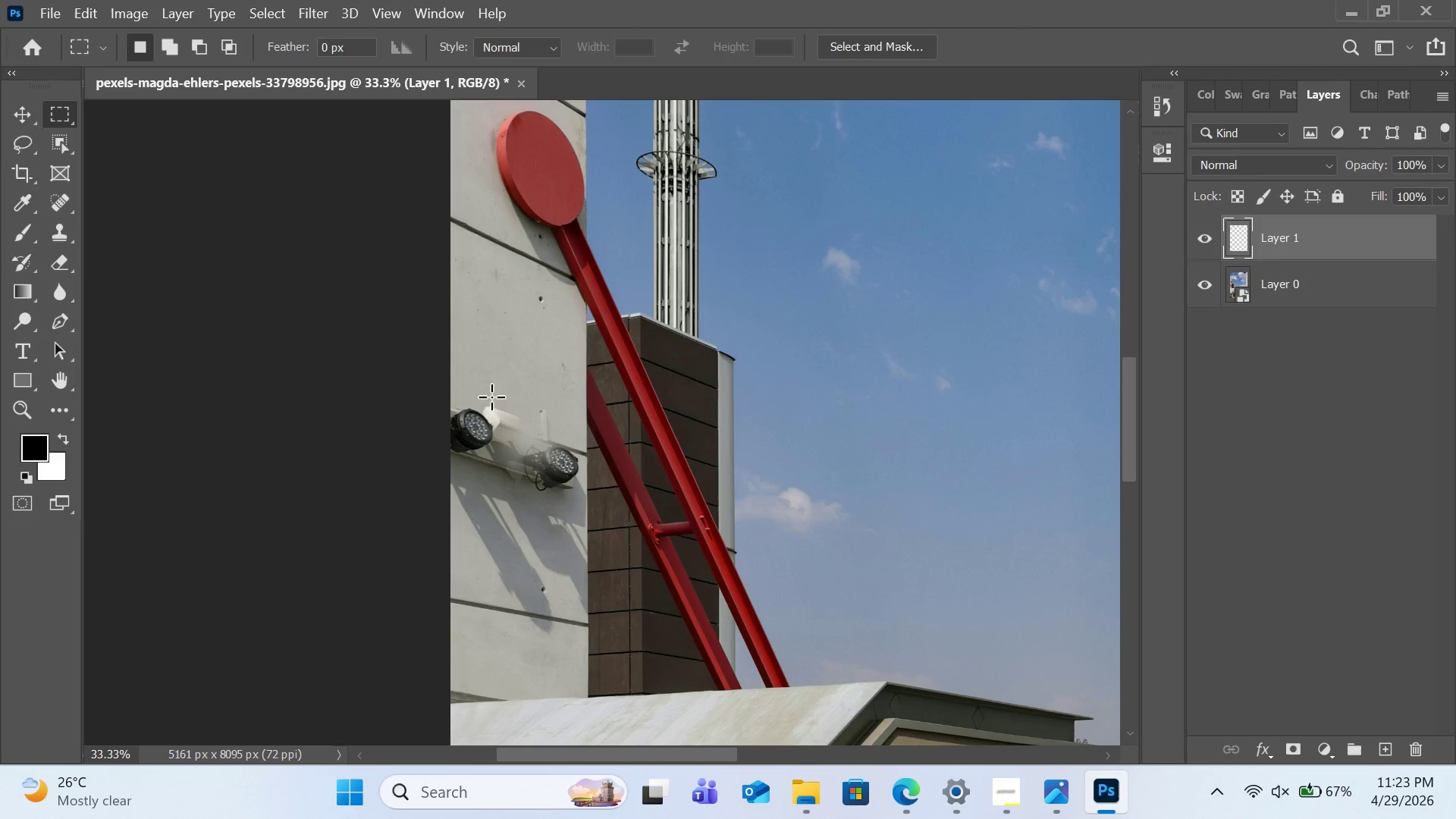 
left_click_drag(start_coordinate=[507, 375], to_coordinate=[586, 537])
 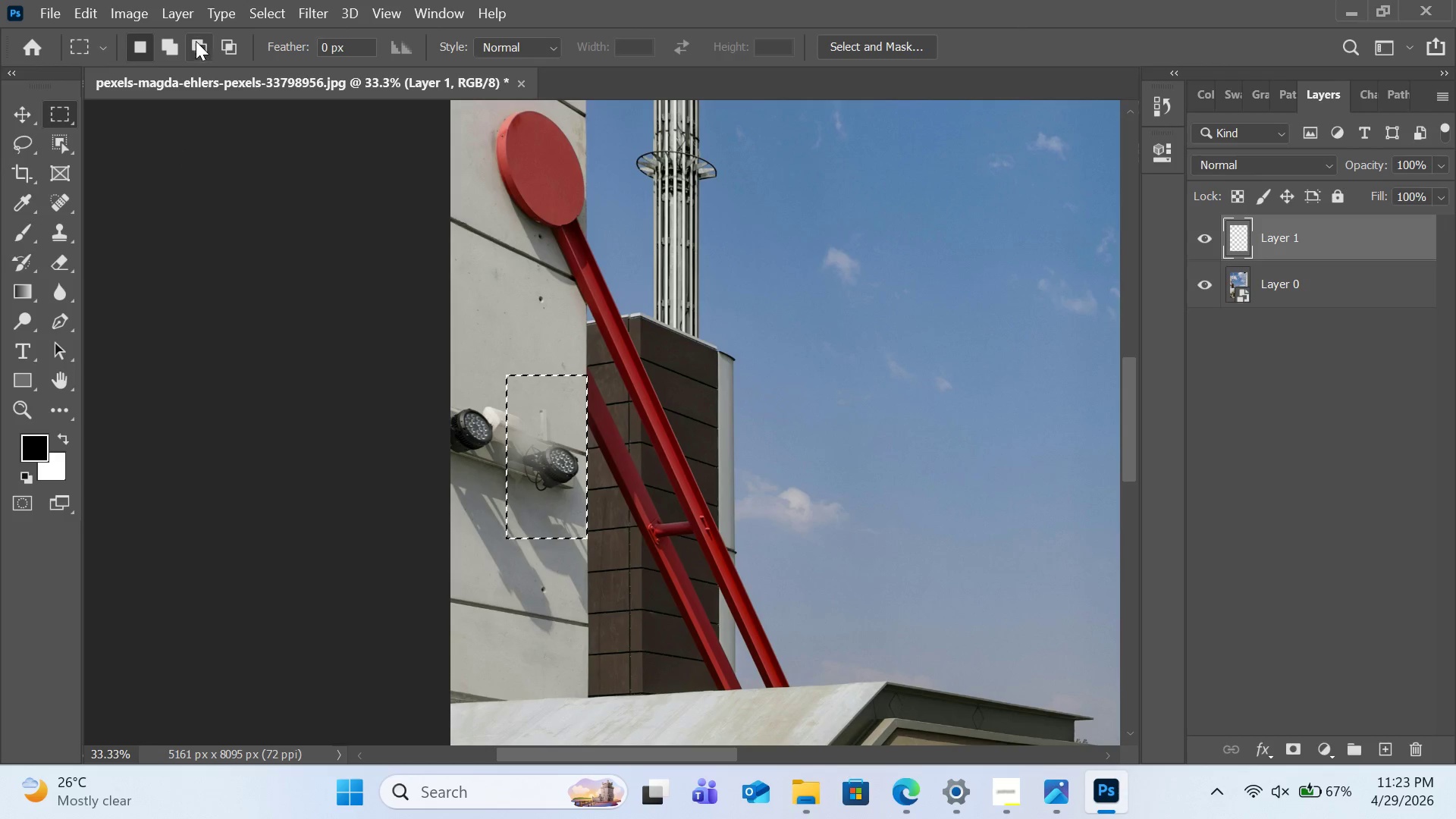 
double_click([156, 48])
 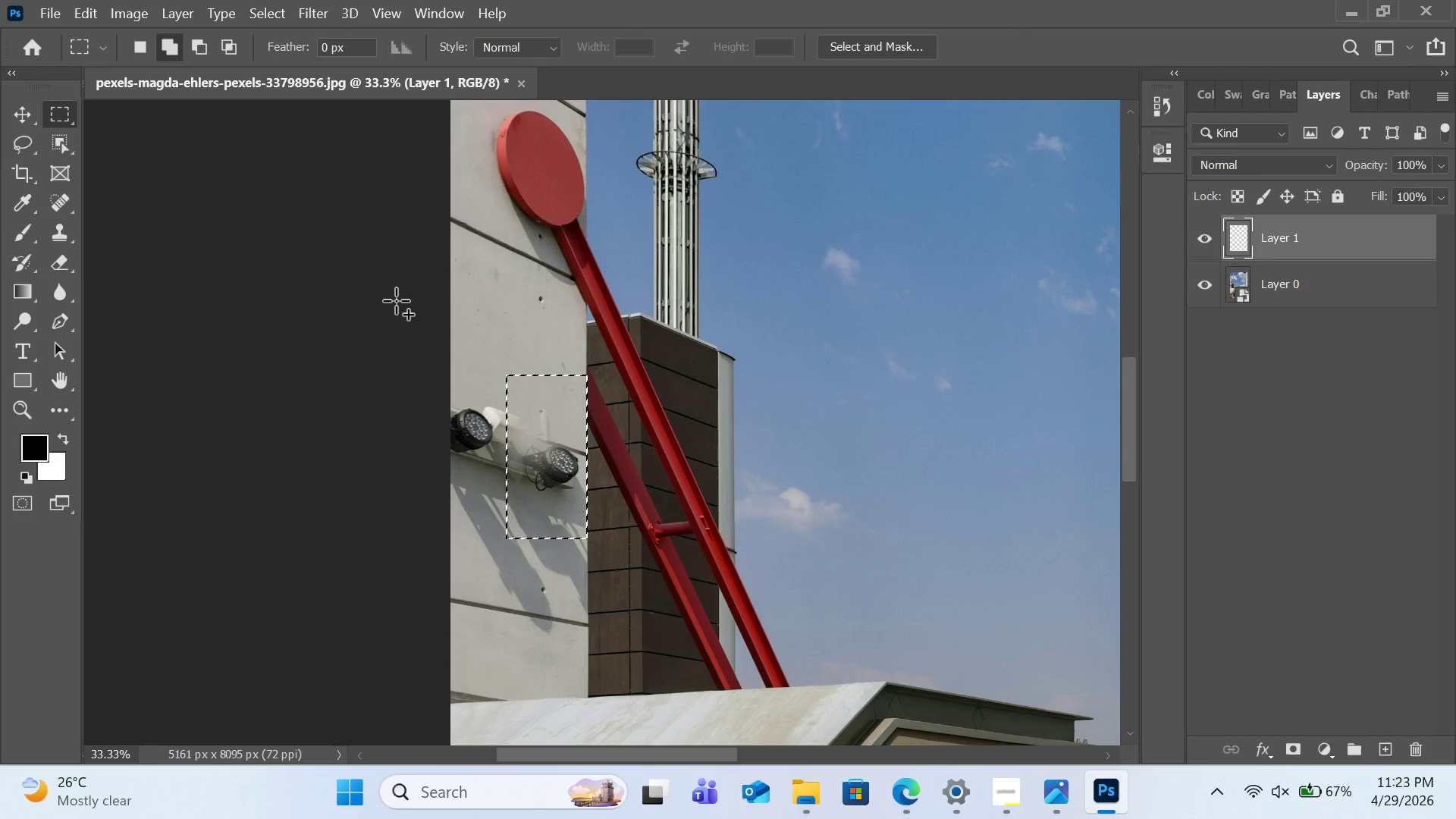 
left_click_drag(start_coordinate=[411, 286], to_coordinate=[538, 588])
 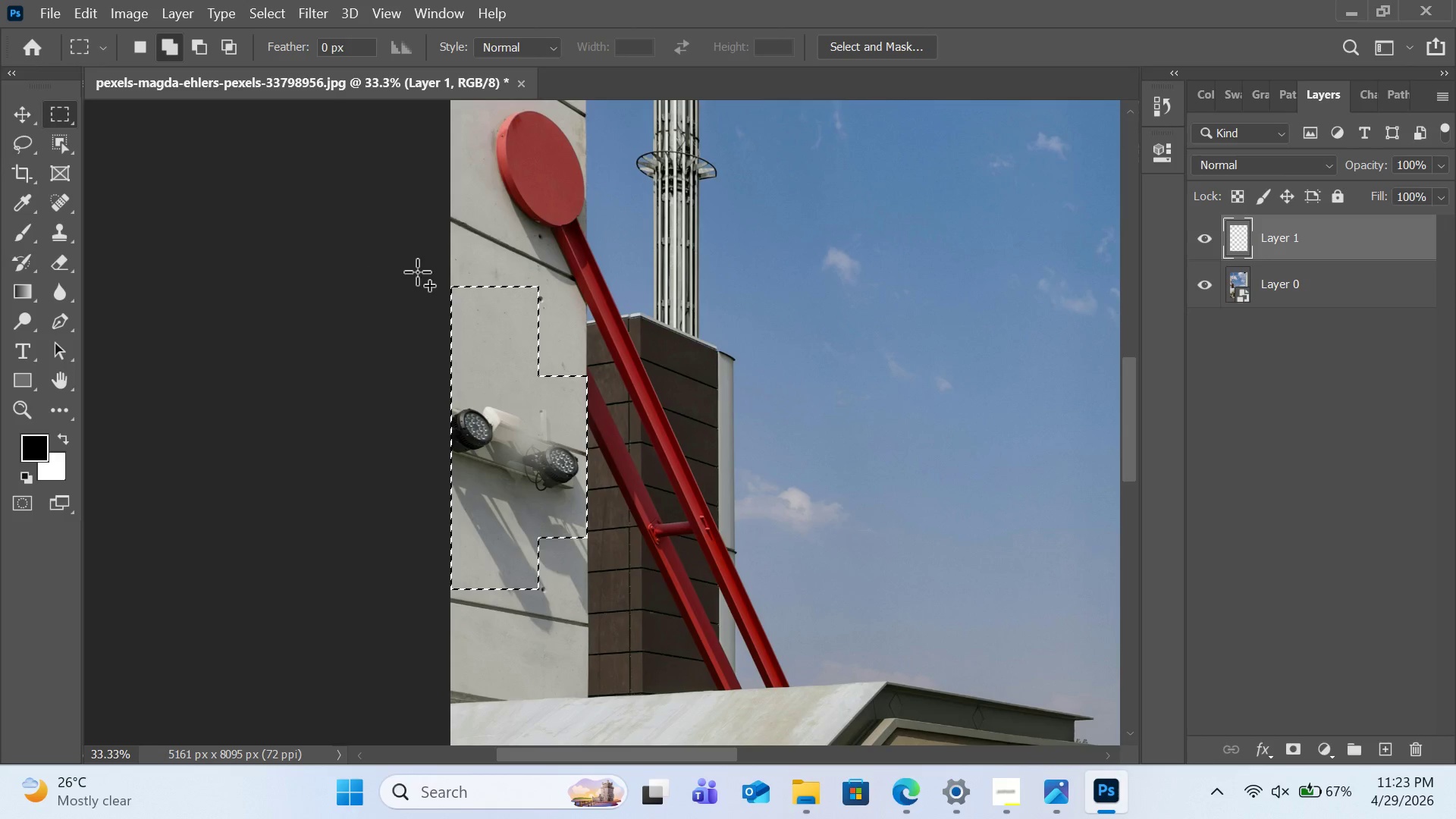 
left_click_drag(start_coordinate=[472, 281], to_coordinate=[587, 617])
 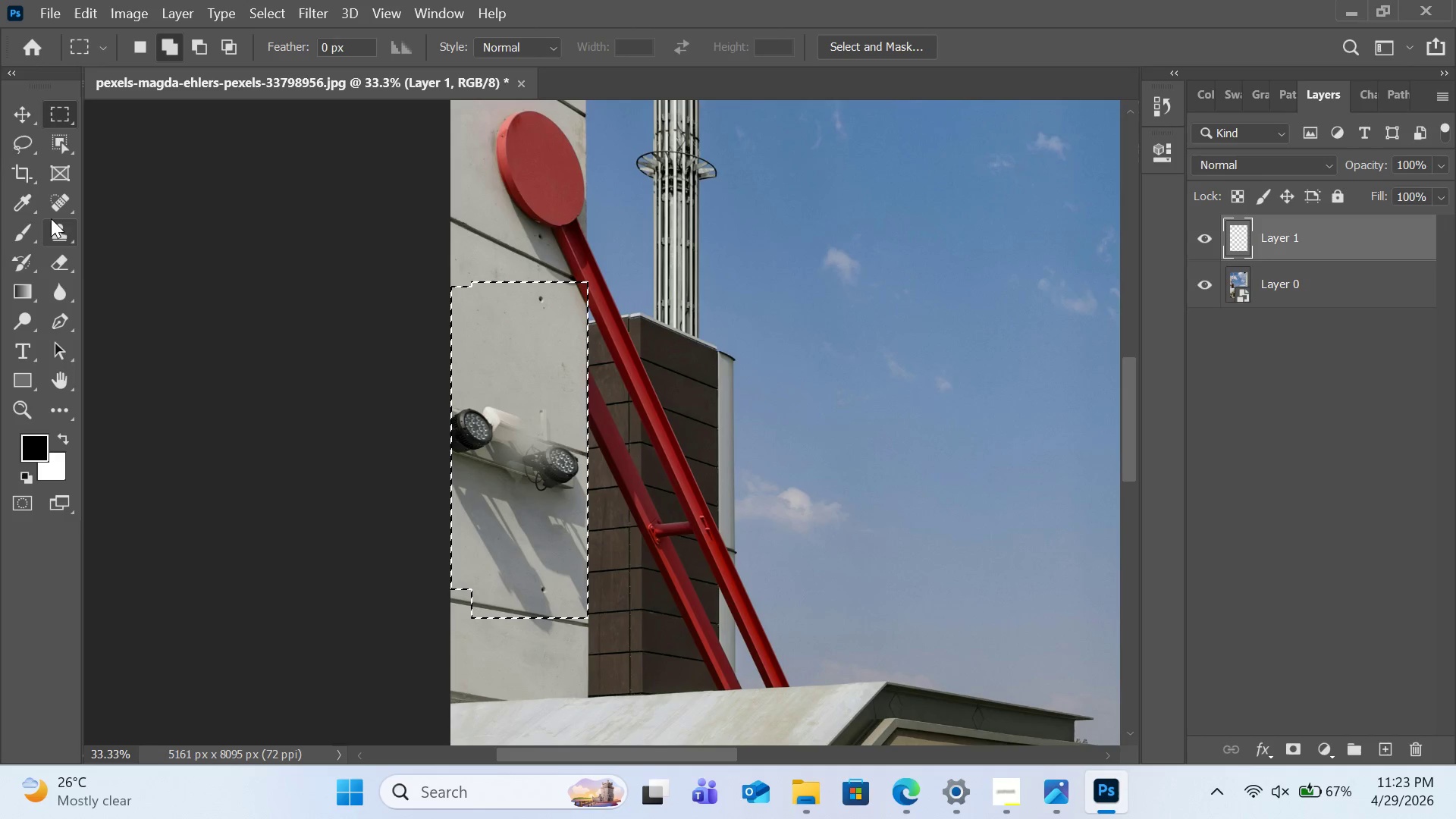 
left_click([57, 227])
 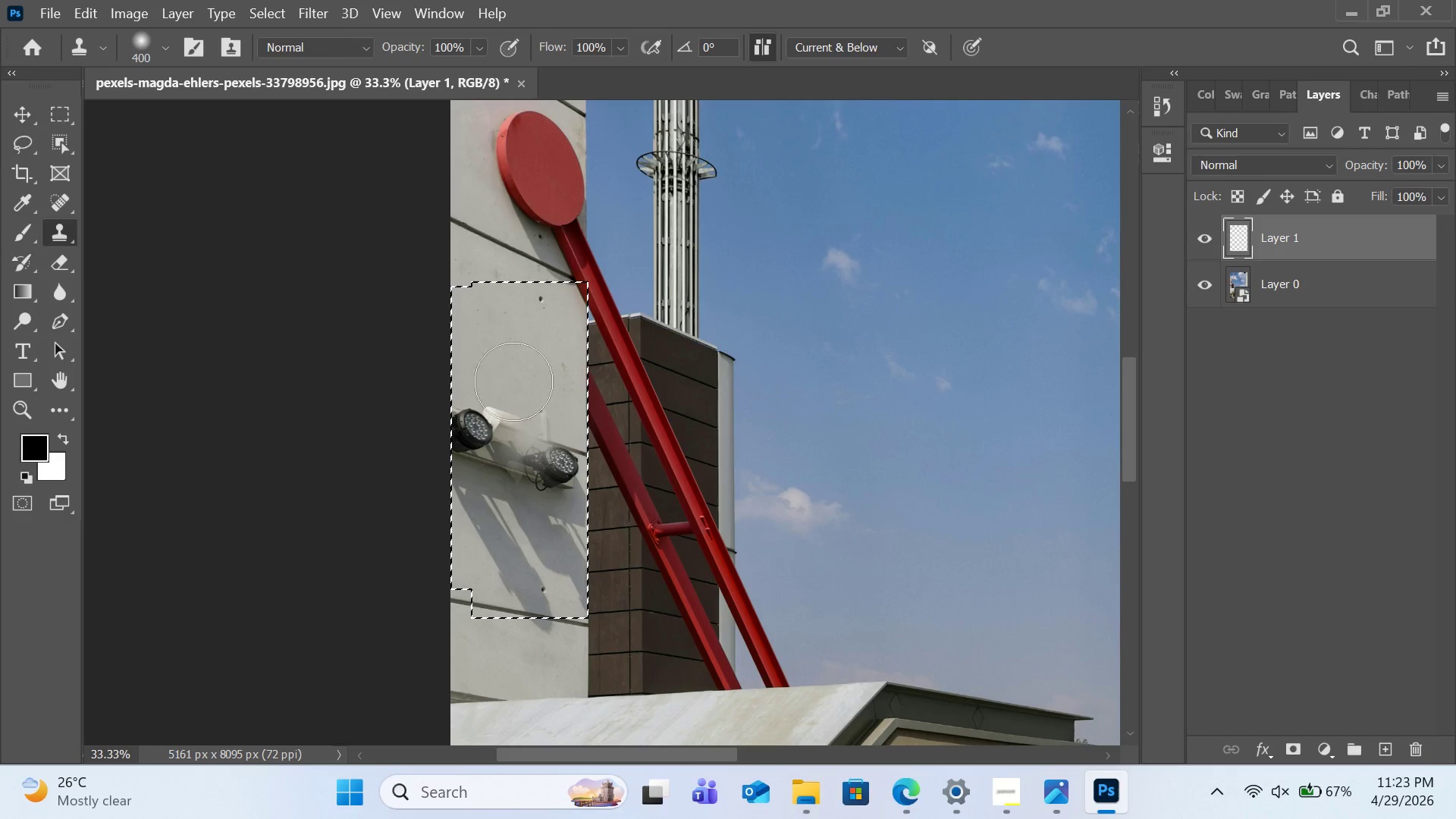 
hold_key(key=AltLeft, duration=0.66)
left_click([533, 378])
 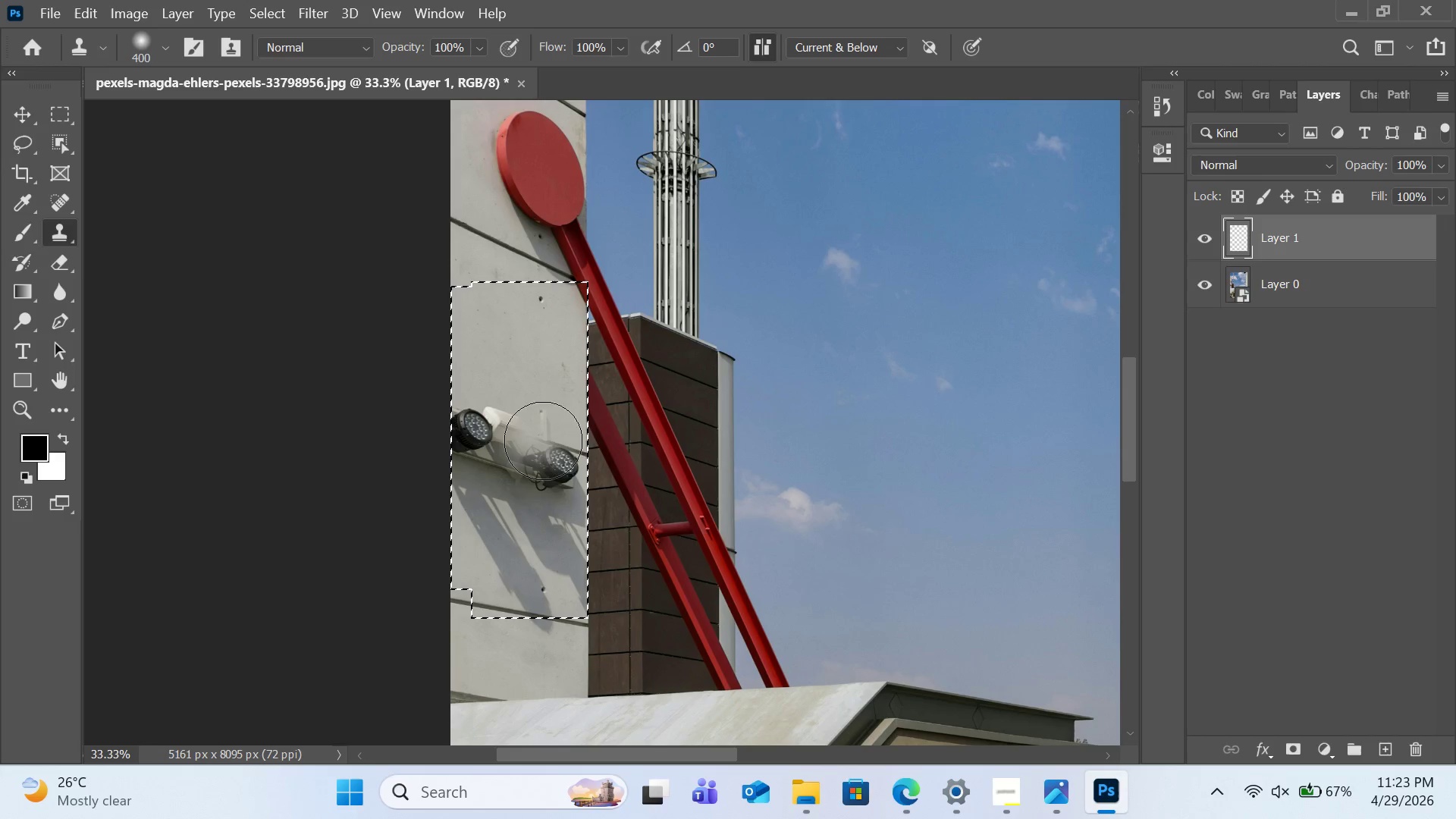 
left_click_drag(start_coordinate=[544, 442], to_coordinate=[560, 477])
 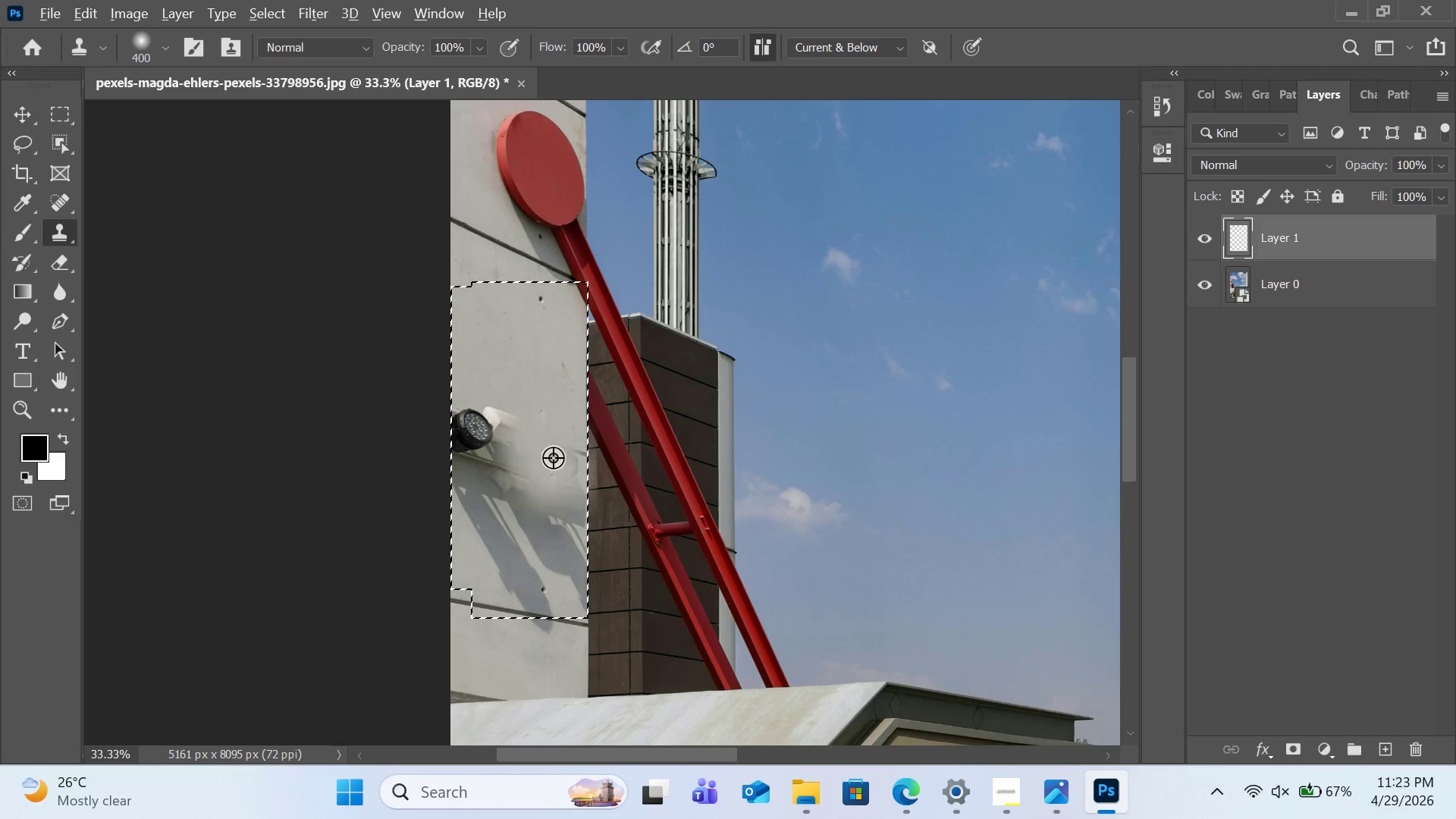 
hold_key(key=AltLeft, duration=0.5)
left_click([539, 380])
 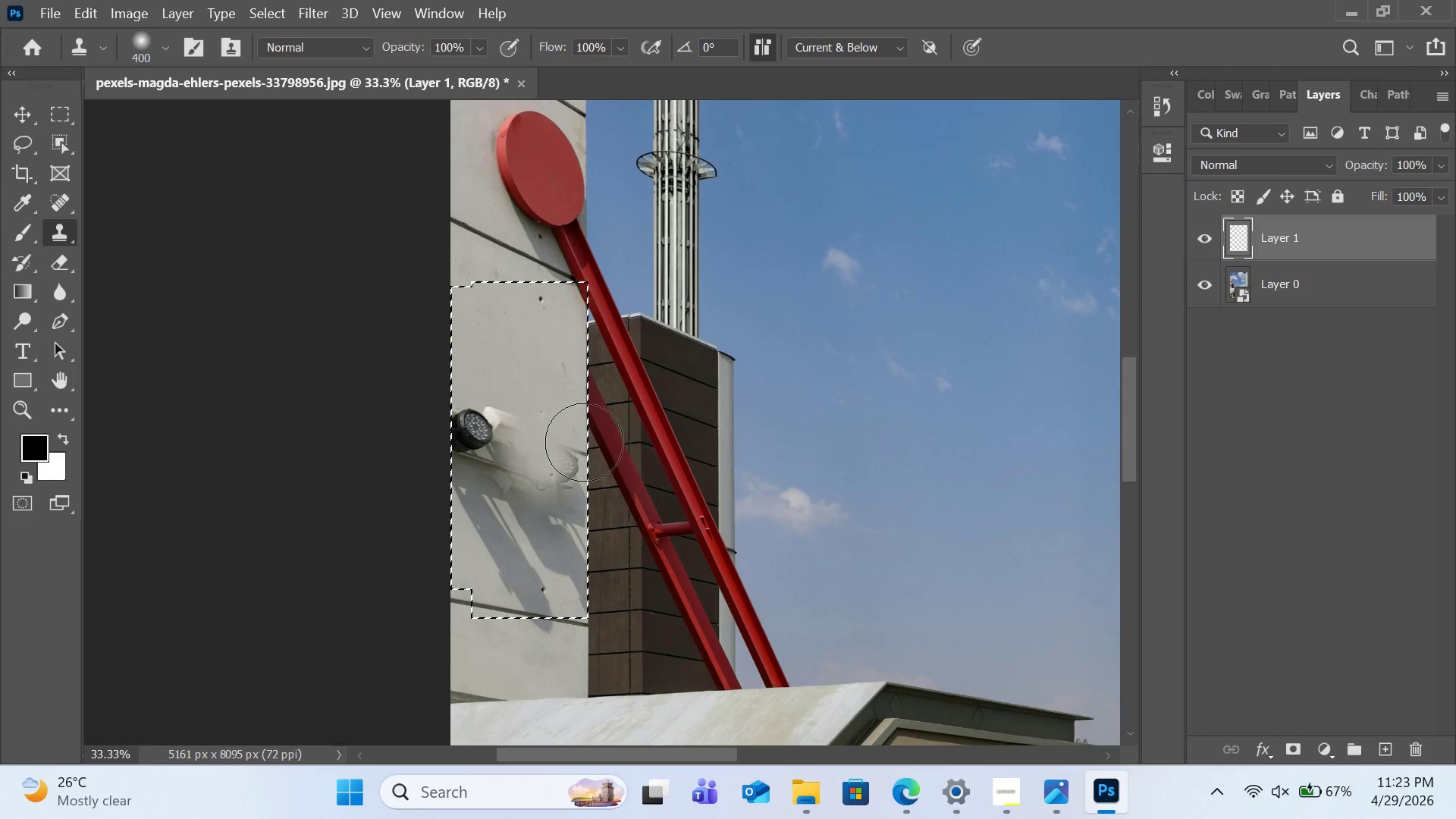 
left_click_drag(start_coordinate=[584, 443], to_coordinate=[550, 482])
 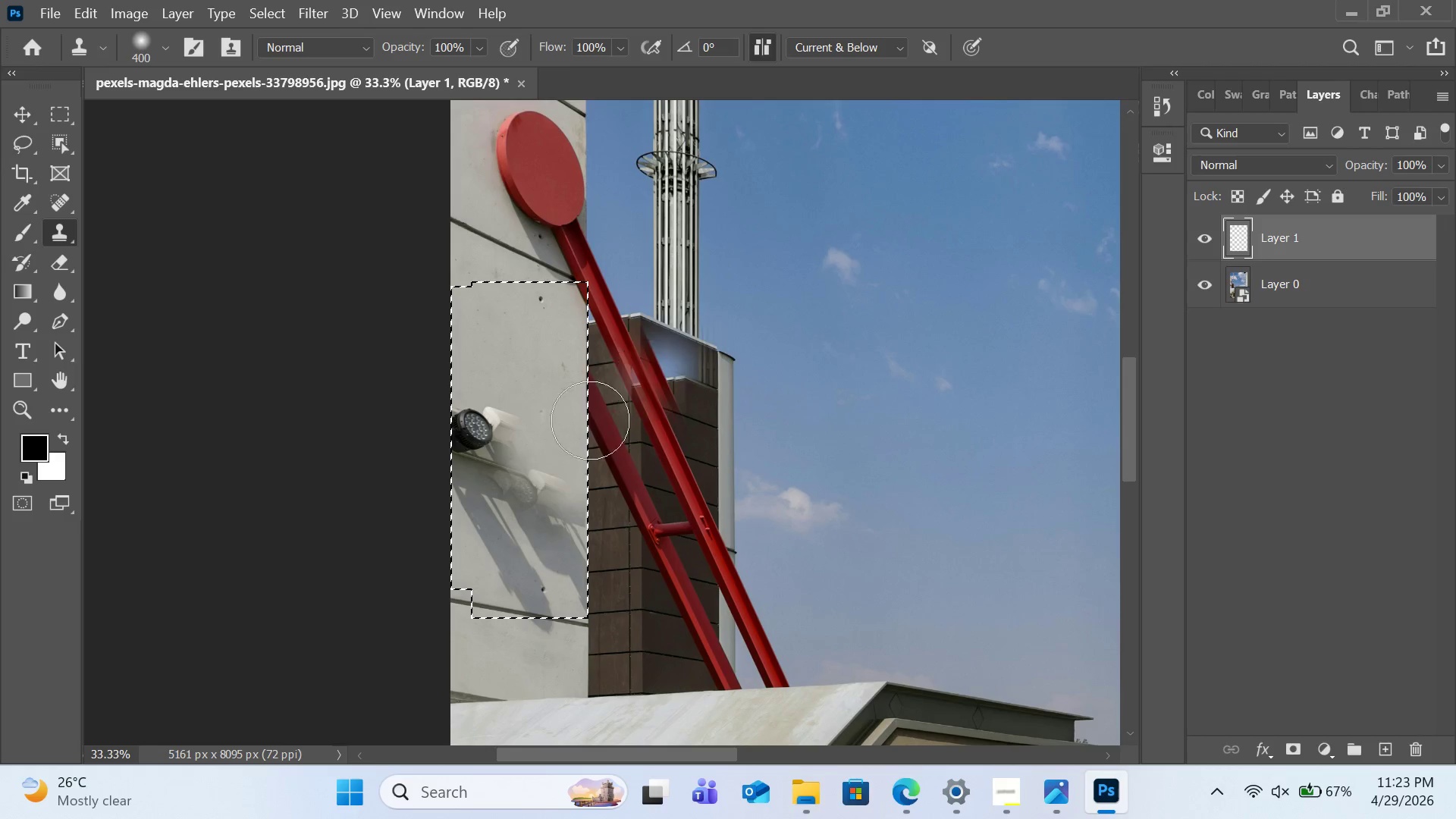 
hold_key(key=AltLeft, duration=0.8)
 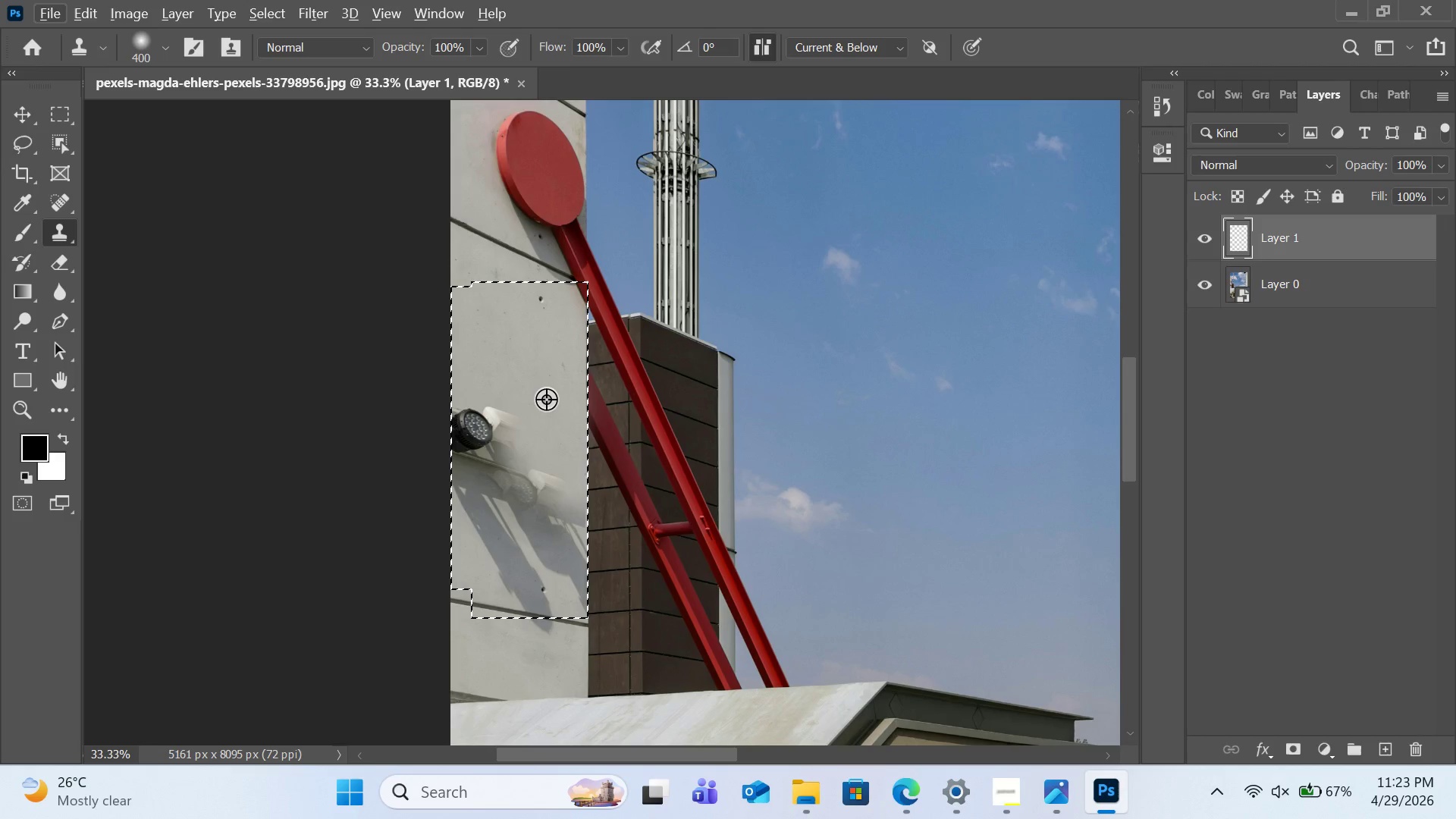 
hold_key(key=AltLeft, duration=1.23)
left_click([541, 388])
 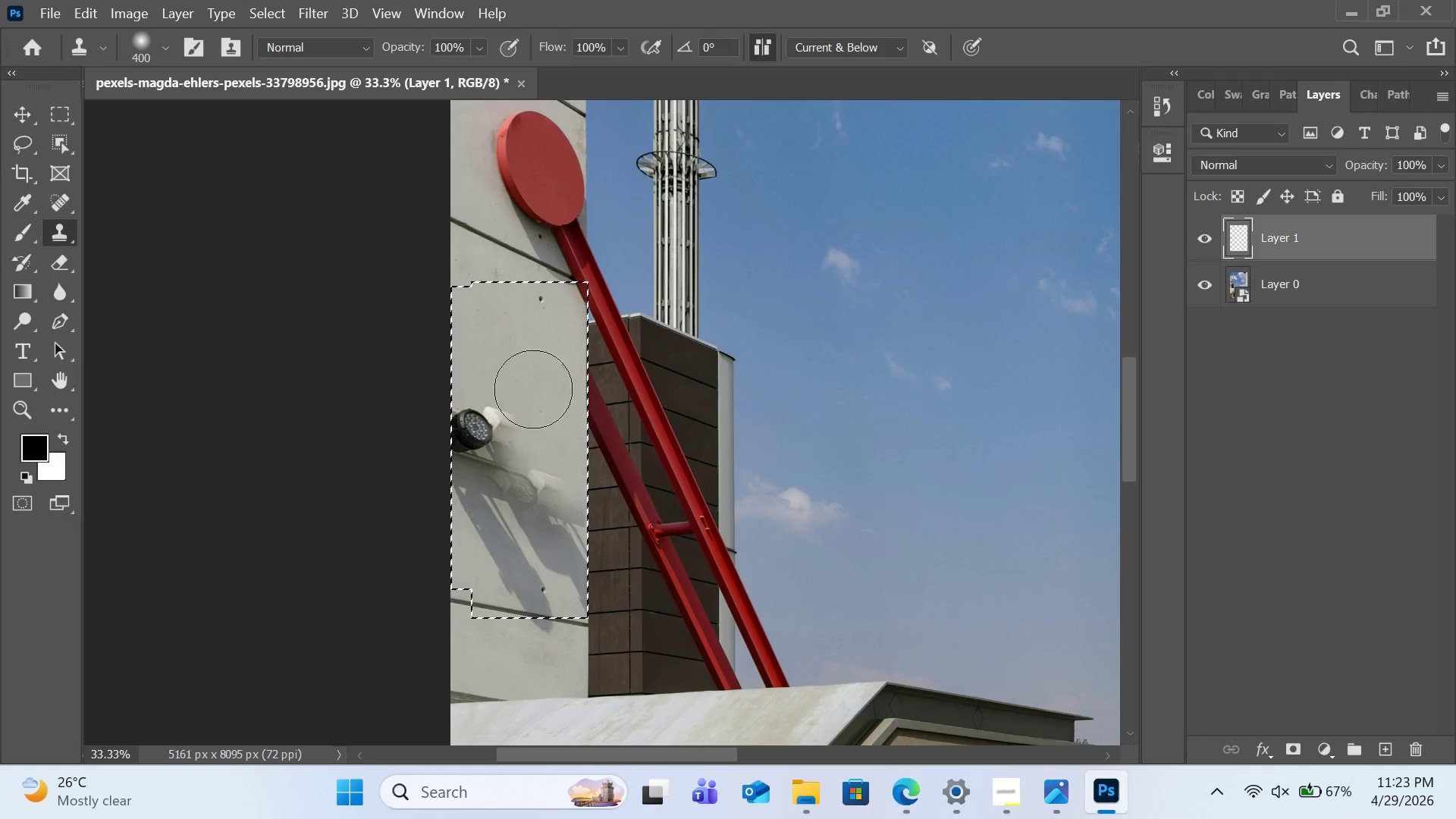 
left_click_drag(start_coordinate=[514, 401], to_coordinate=[466, 426])
 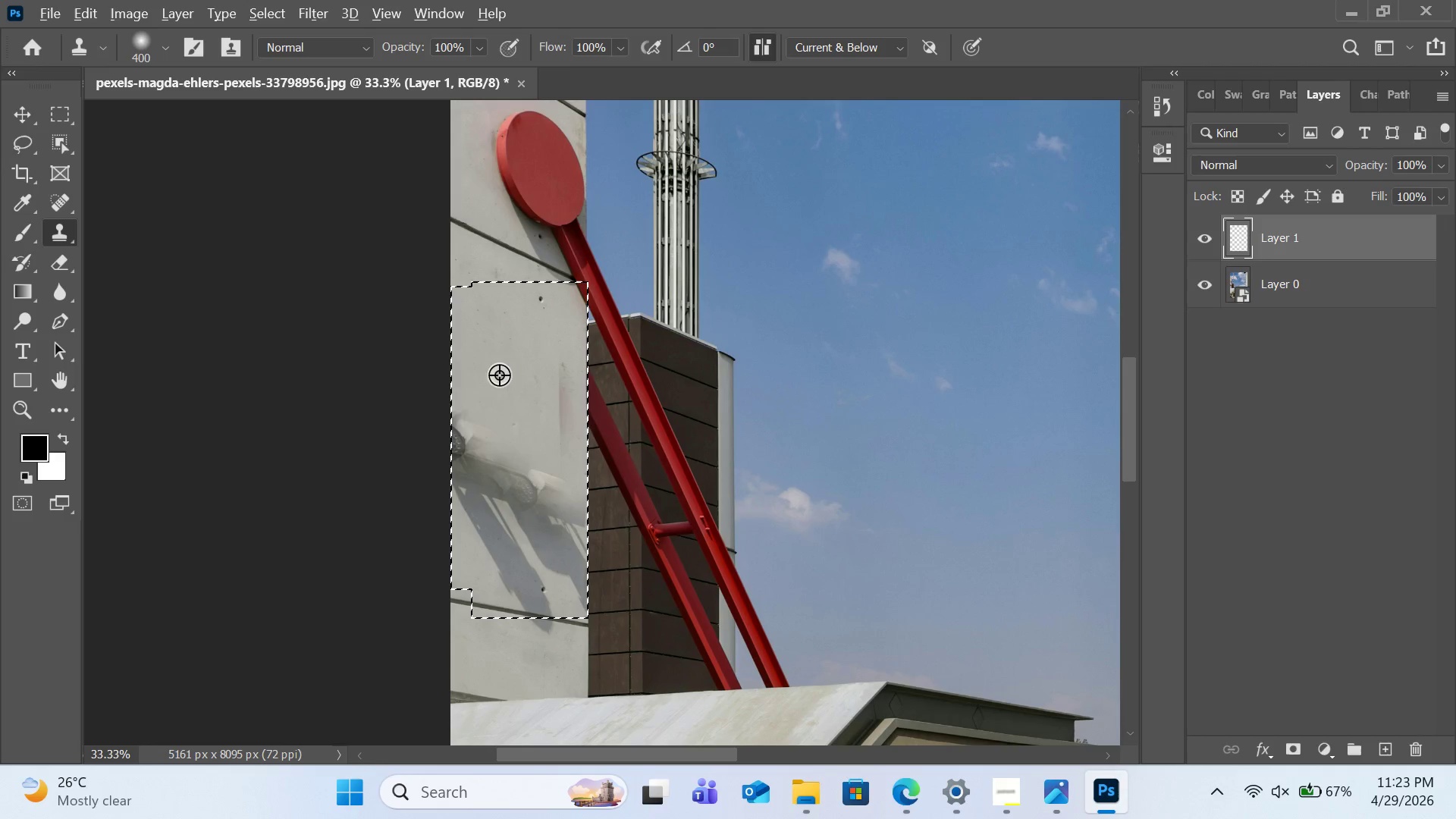 
key(Alt+AltLeft)
 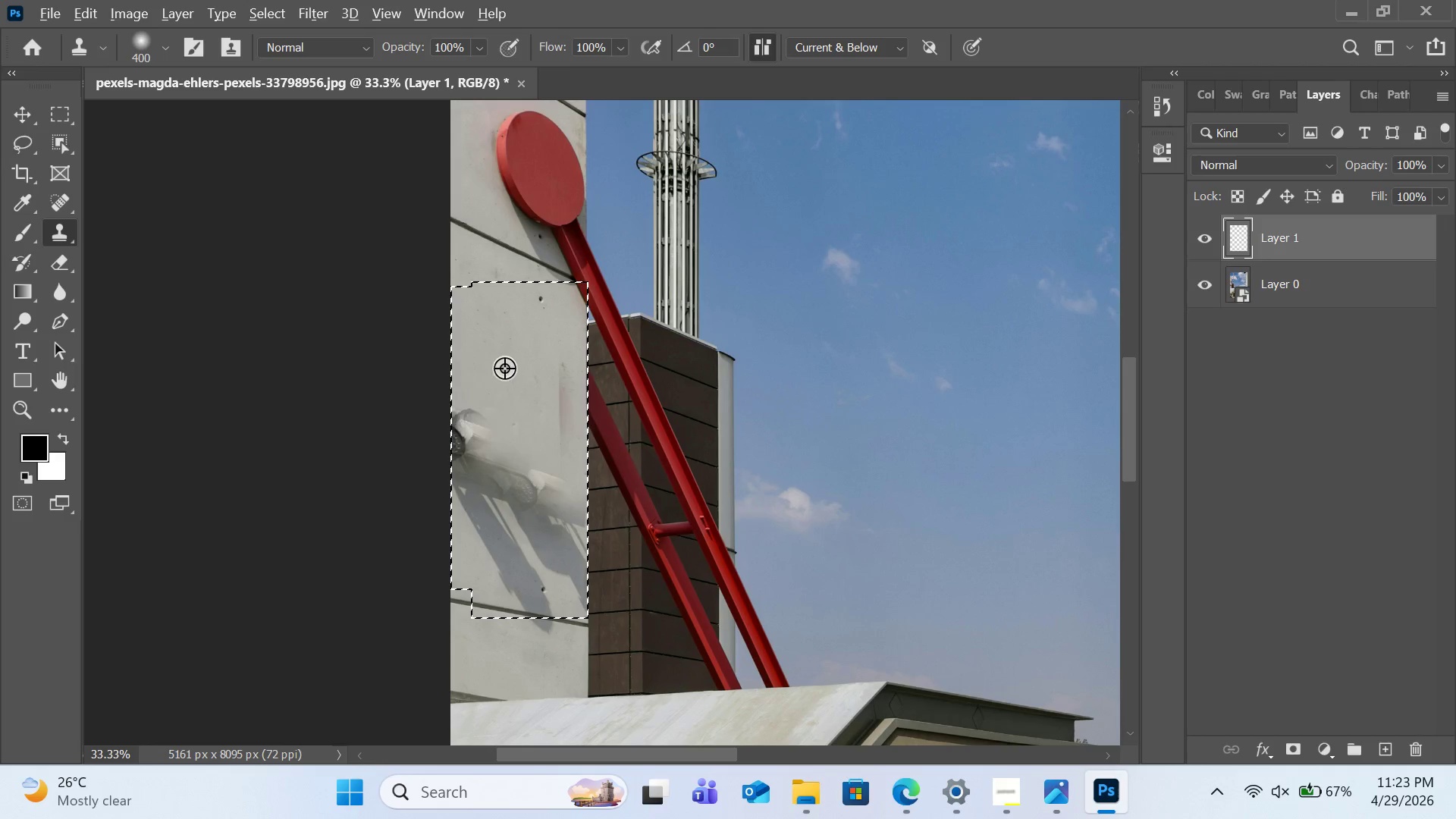 
left_click([504, 368])
 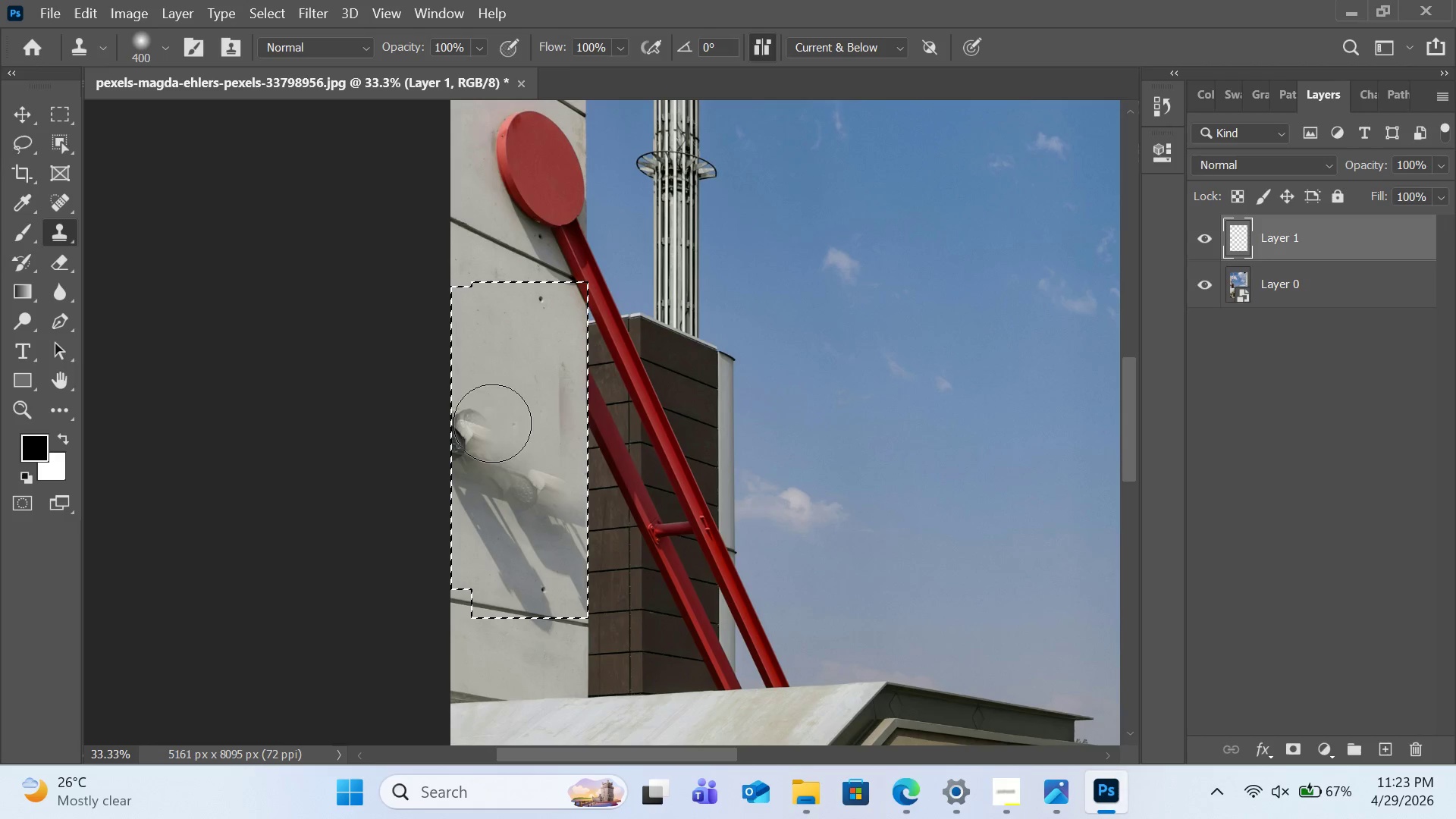 
left_click_drag(start_coordinate=[492, 425], to_coordinate=[485, 438])
 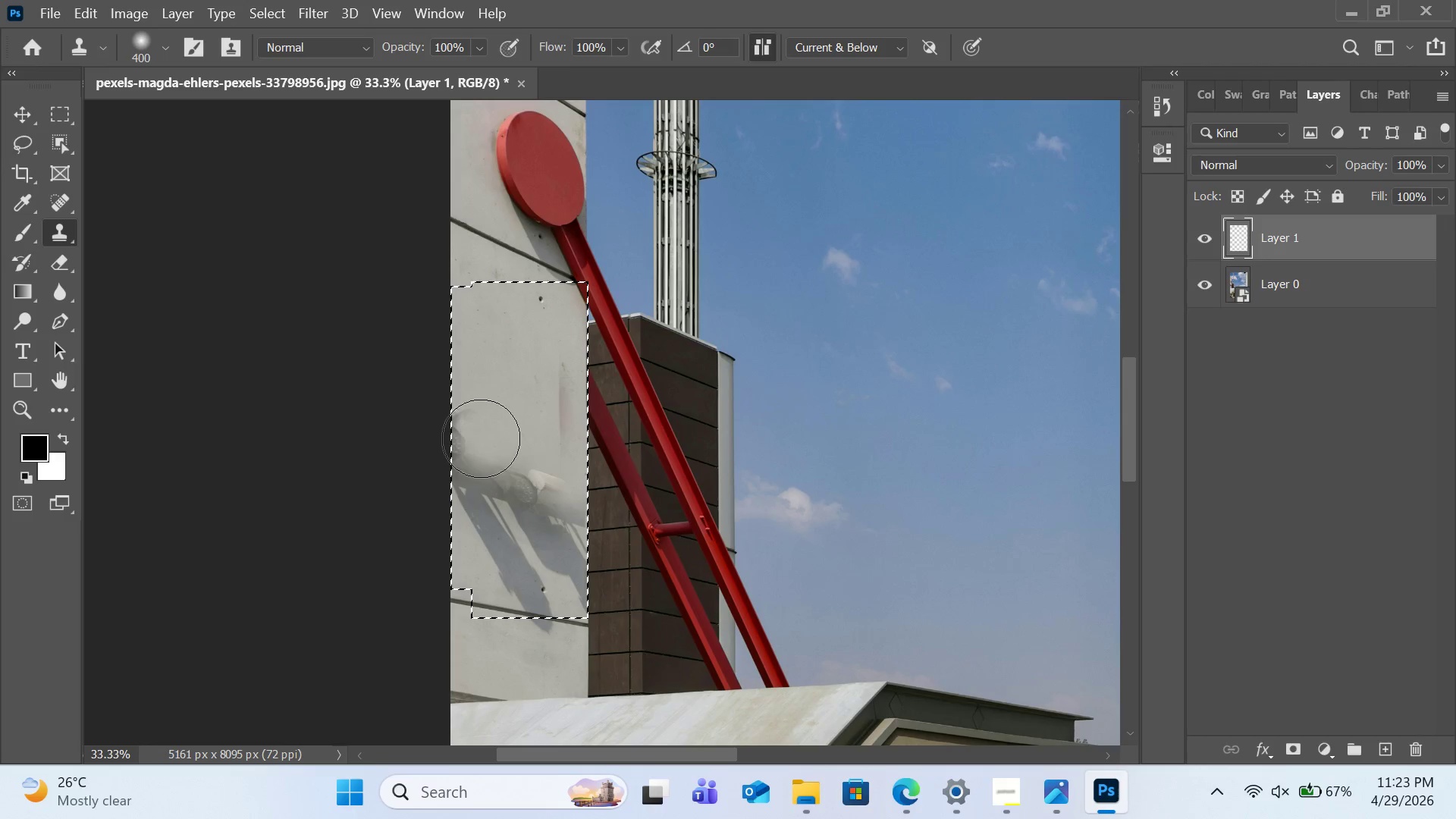 
triple_click([479, 438])
 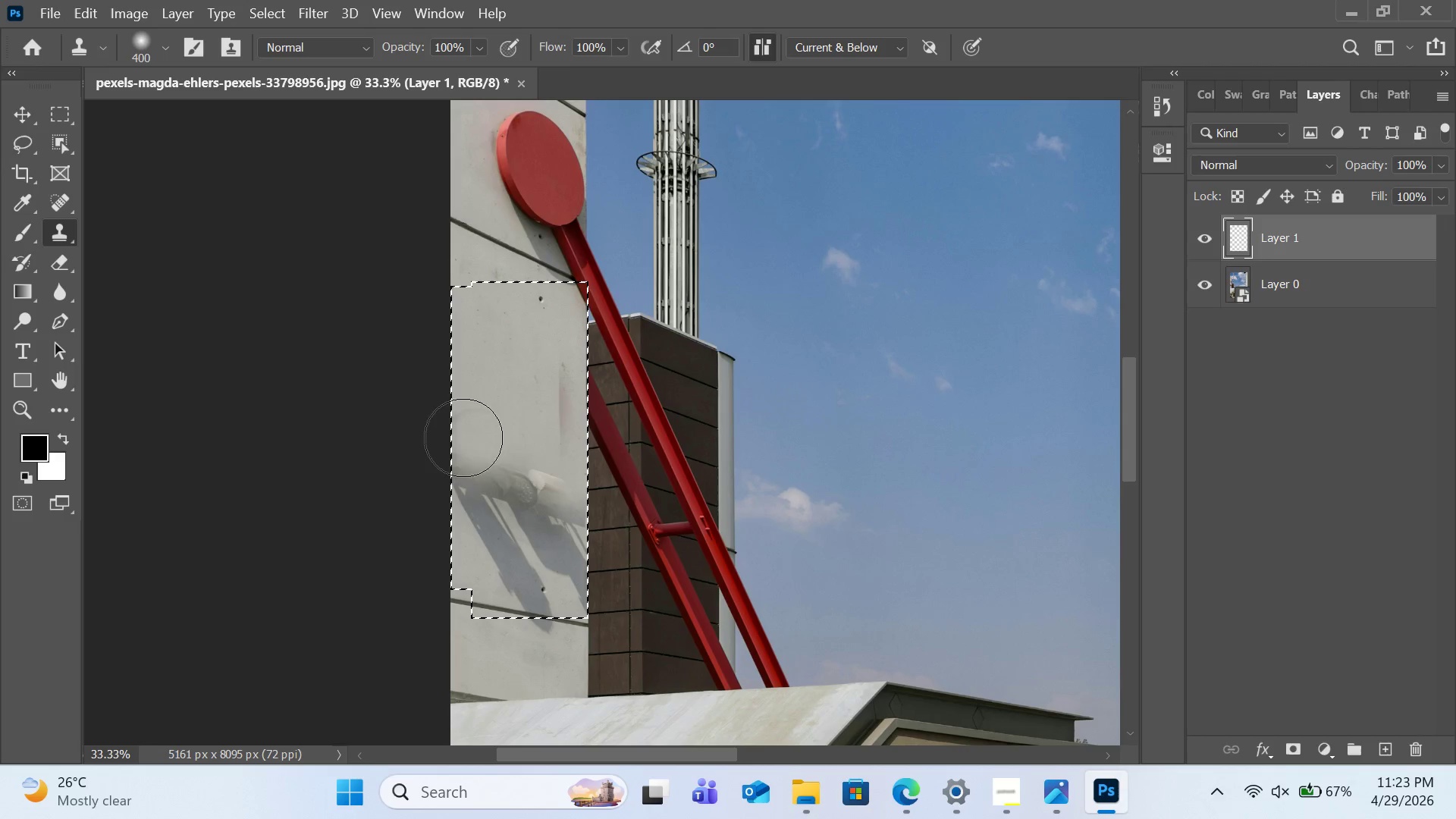 
left_click([447, 438])
 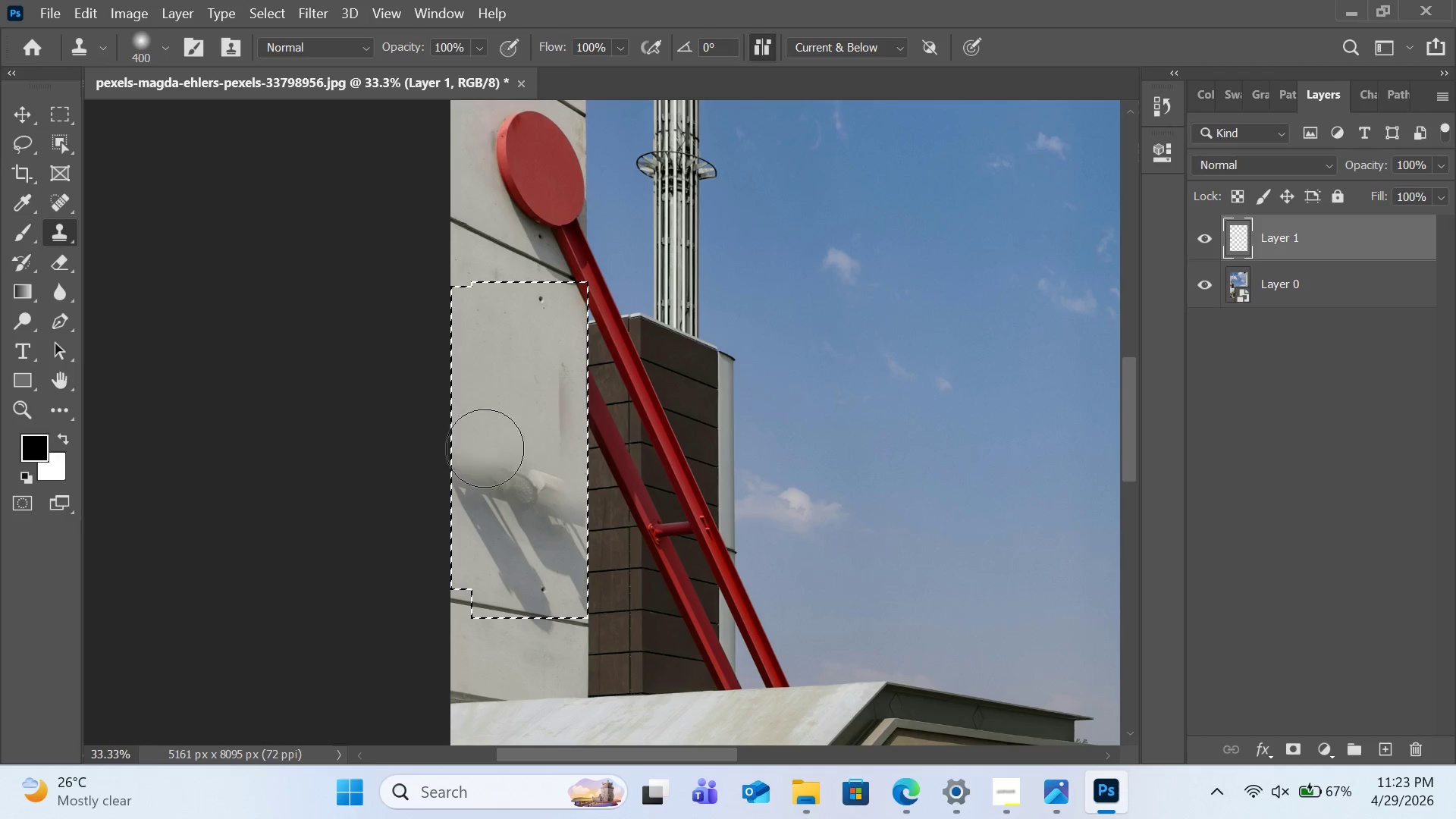 
triple_click([524, 485])
 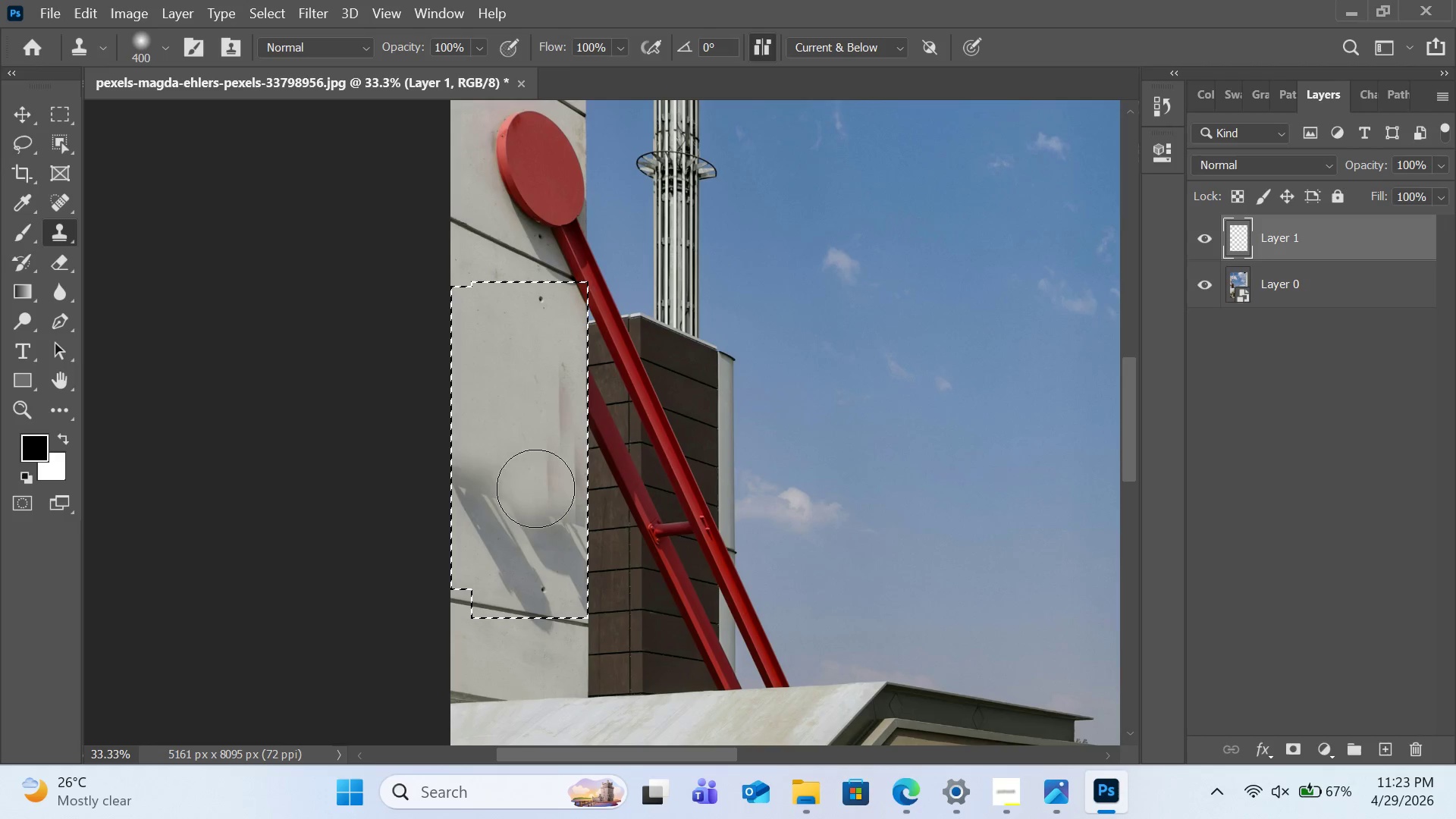 
triple_click([541, 489])
 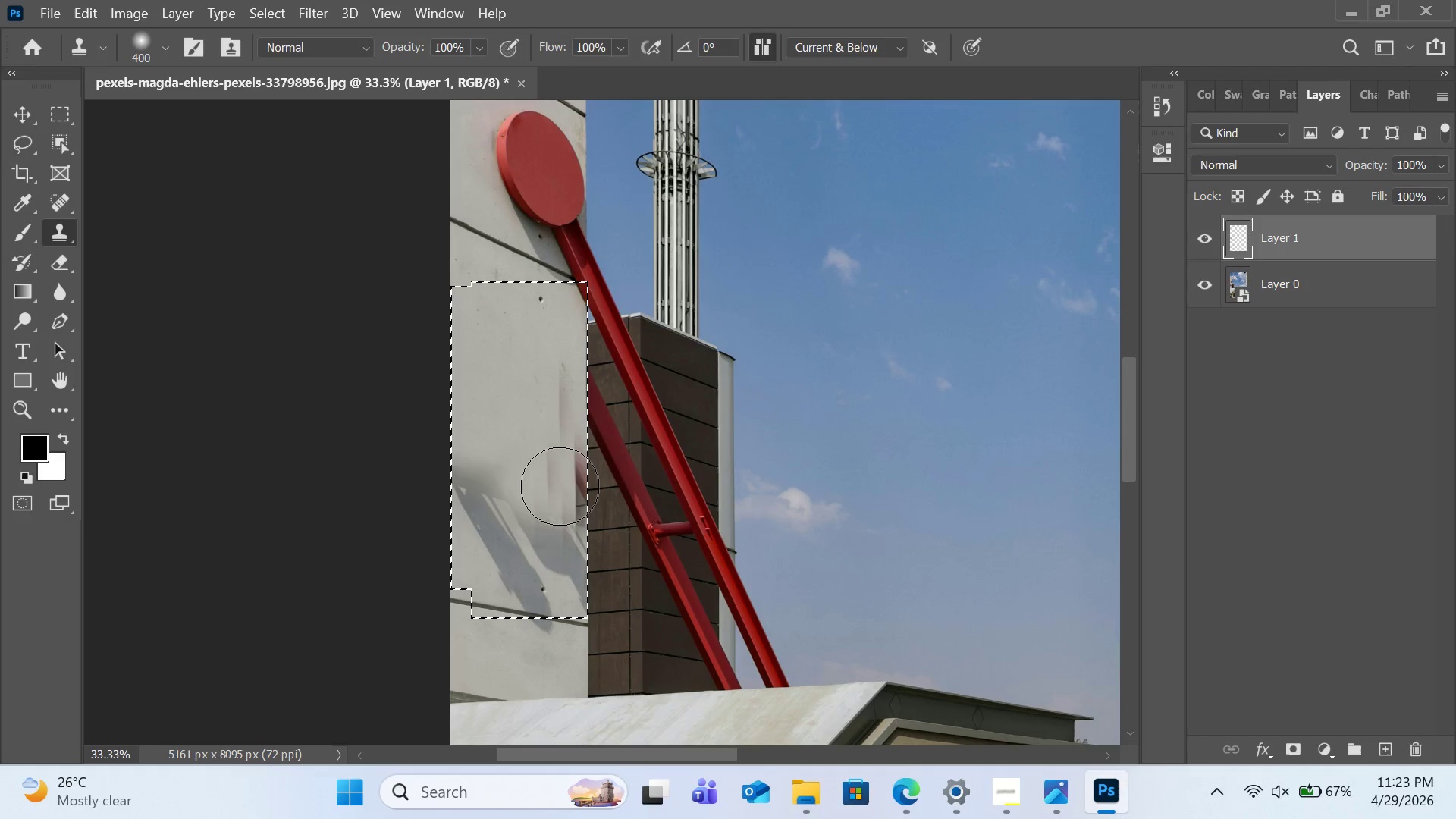 
hold_key(key=AltLeft, duration=0.31)
left_click([510, 385])
 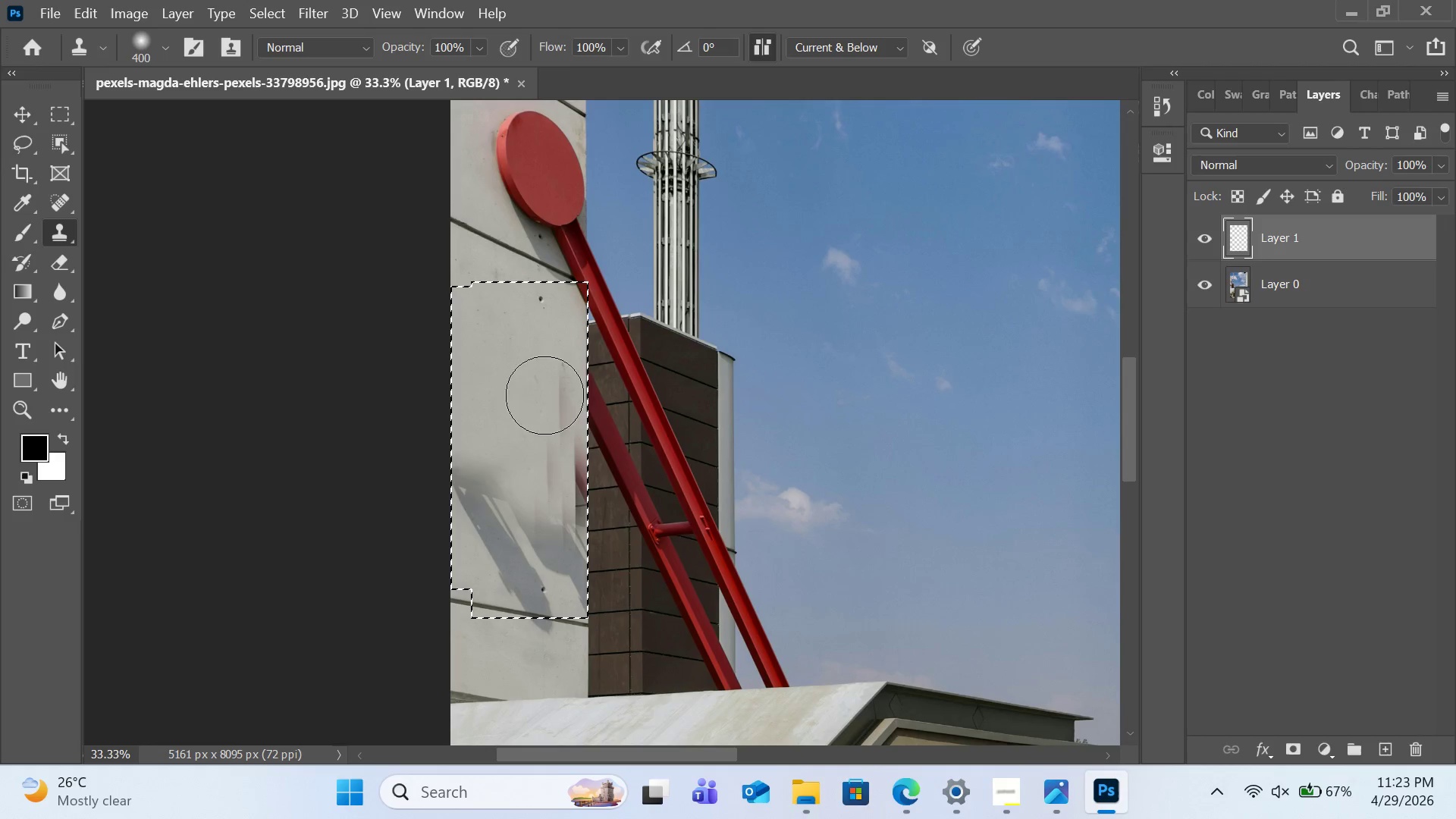 
left_click_drag(start_coordinate=[551, 393], to_coordinate=[555, 395])
 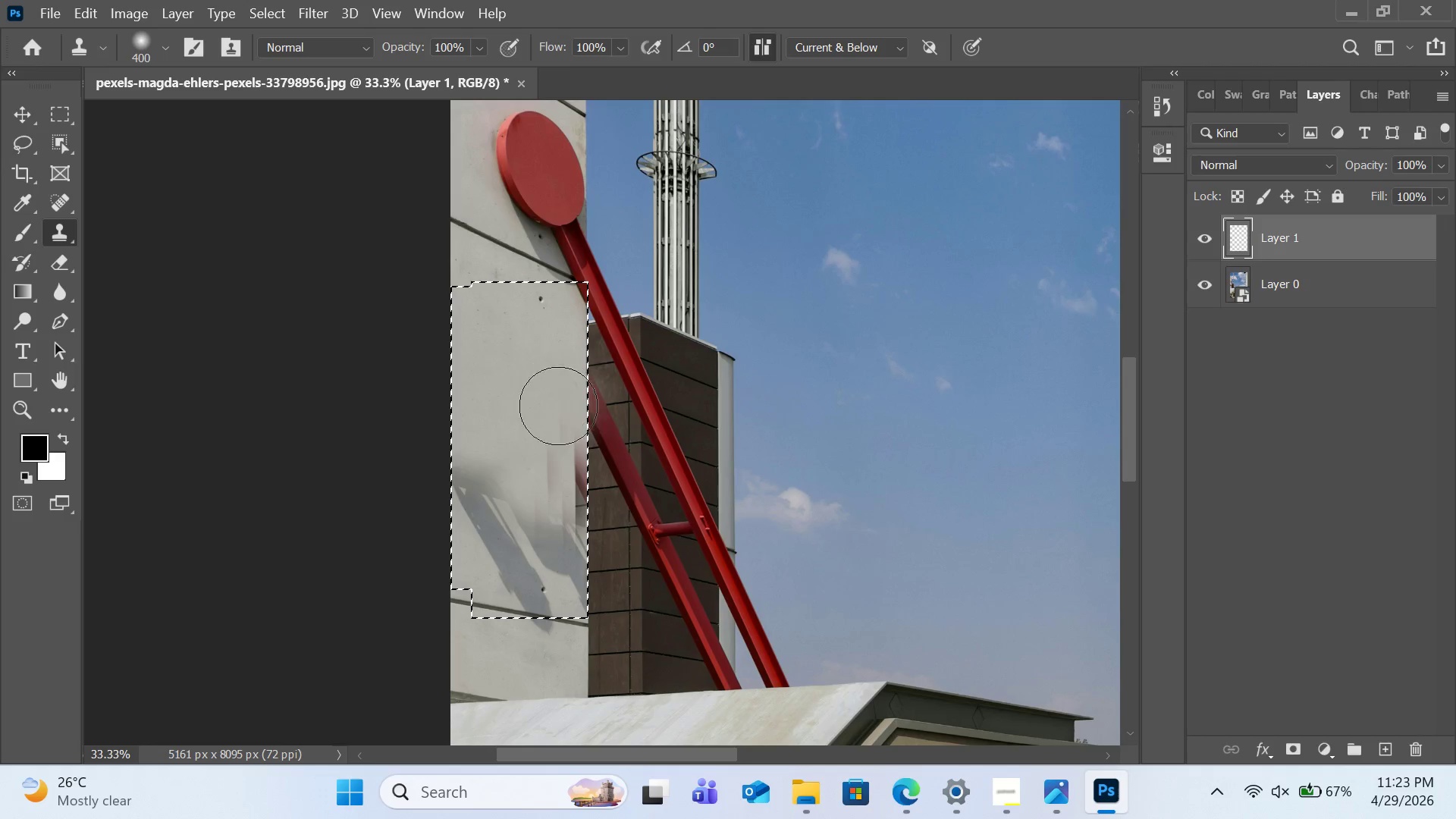 
left_click_drag(start_coordinate=[561, 413], to_coordinate=[562, 433])
 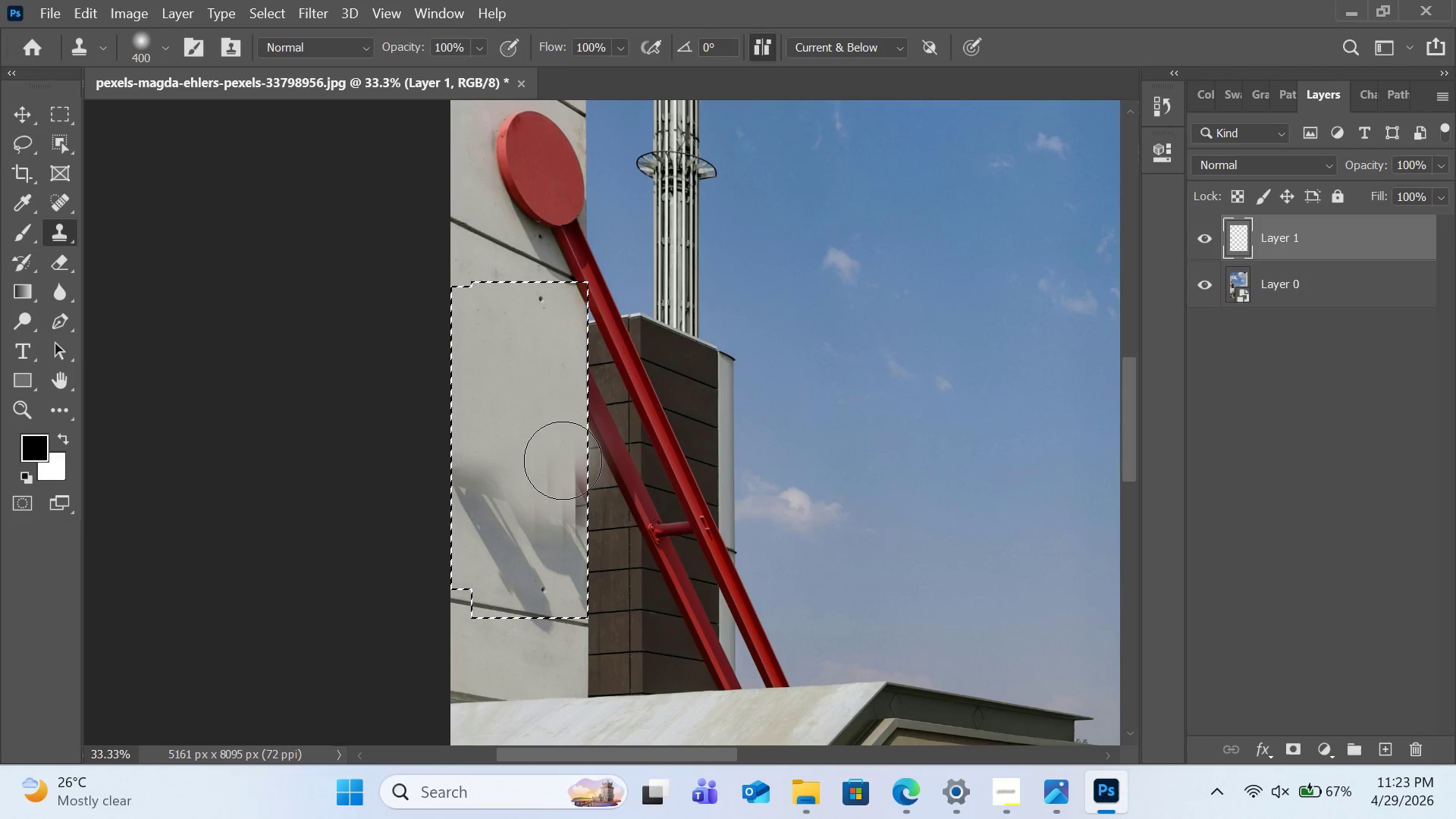 
left_click_drag(start_coordinate=[563, 466], to_coordinate=[563, 470])
 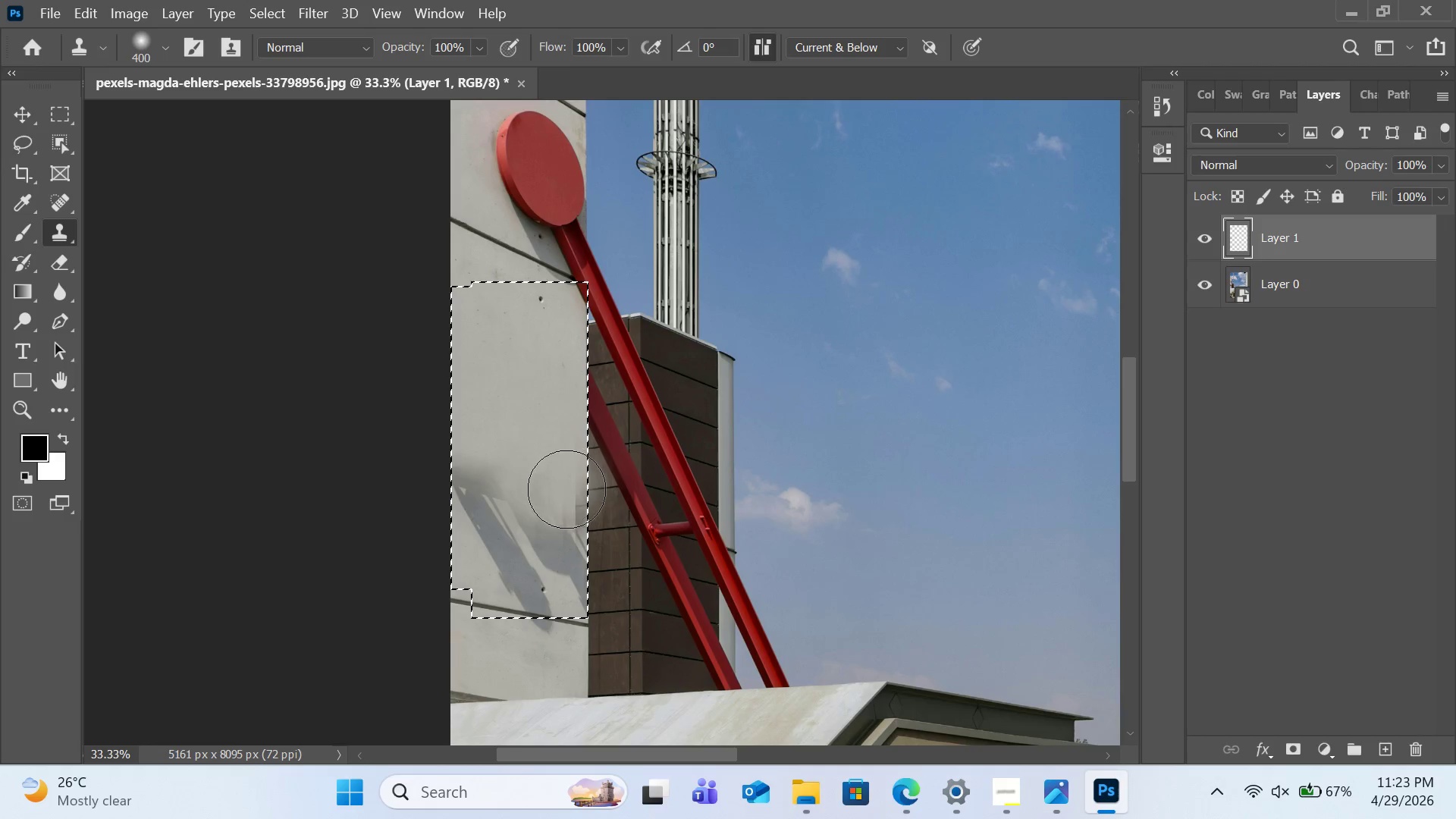 
triple_click([568, 491])
 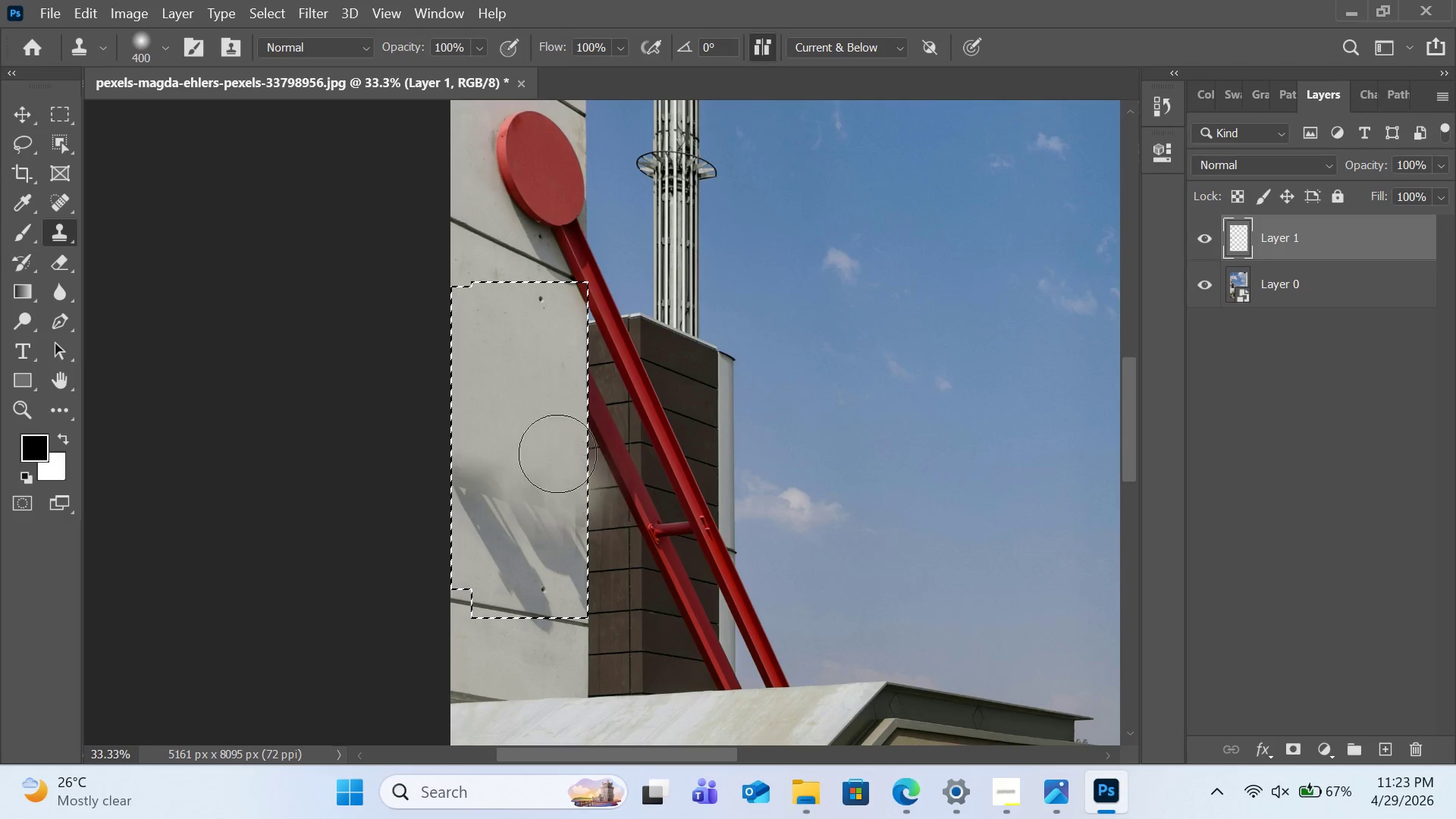 
hold_key(key=AltLeft, duration=0.41)
 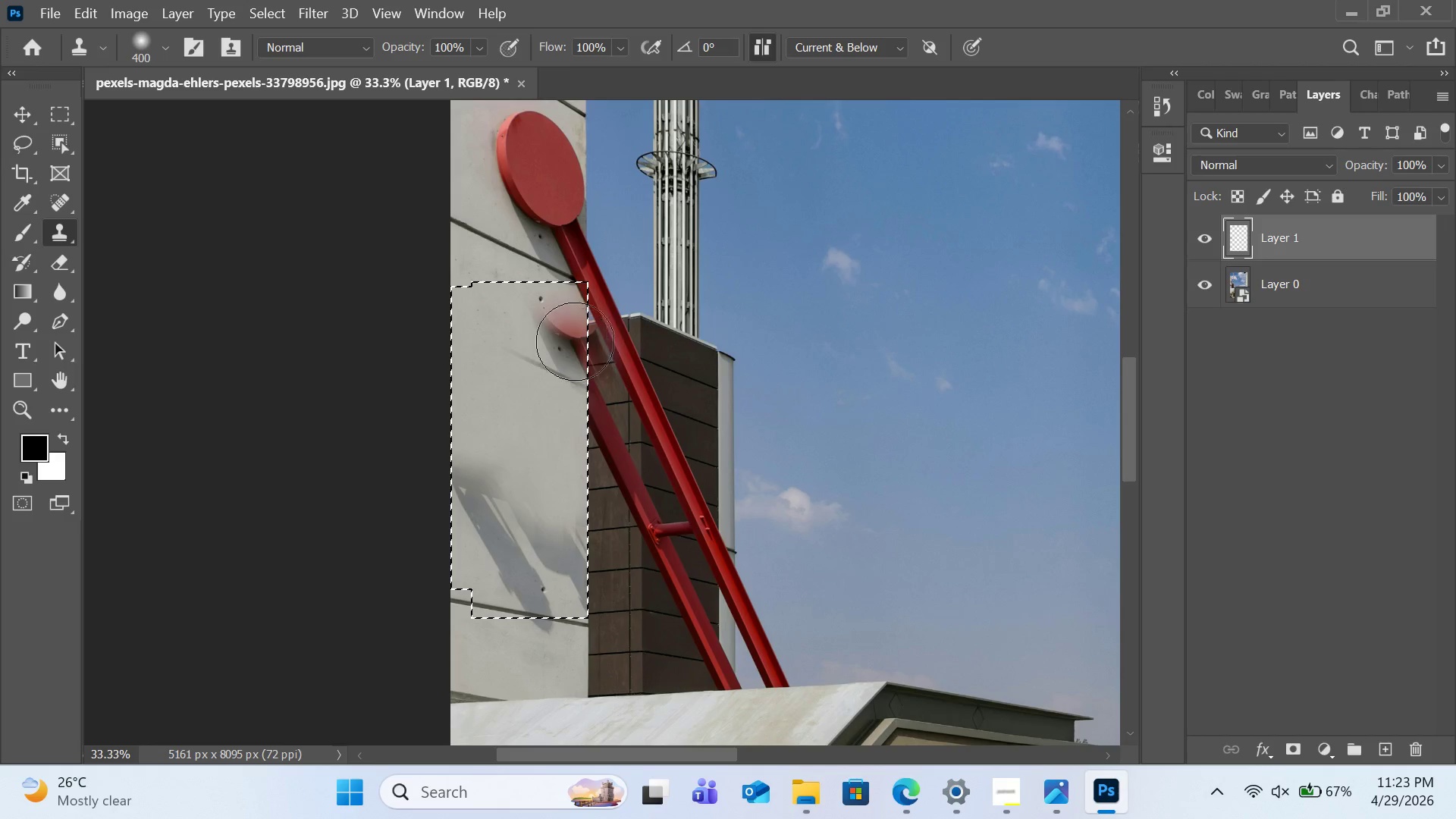 
hold_key(key=AltLeft, duration=0.34)
left_click([521, 407])
 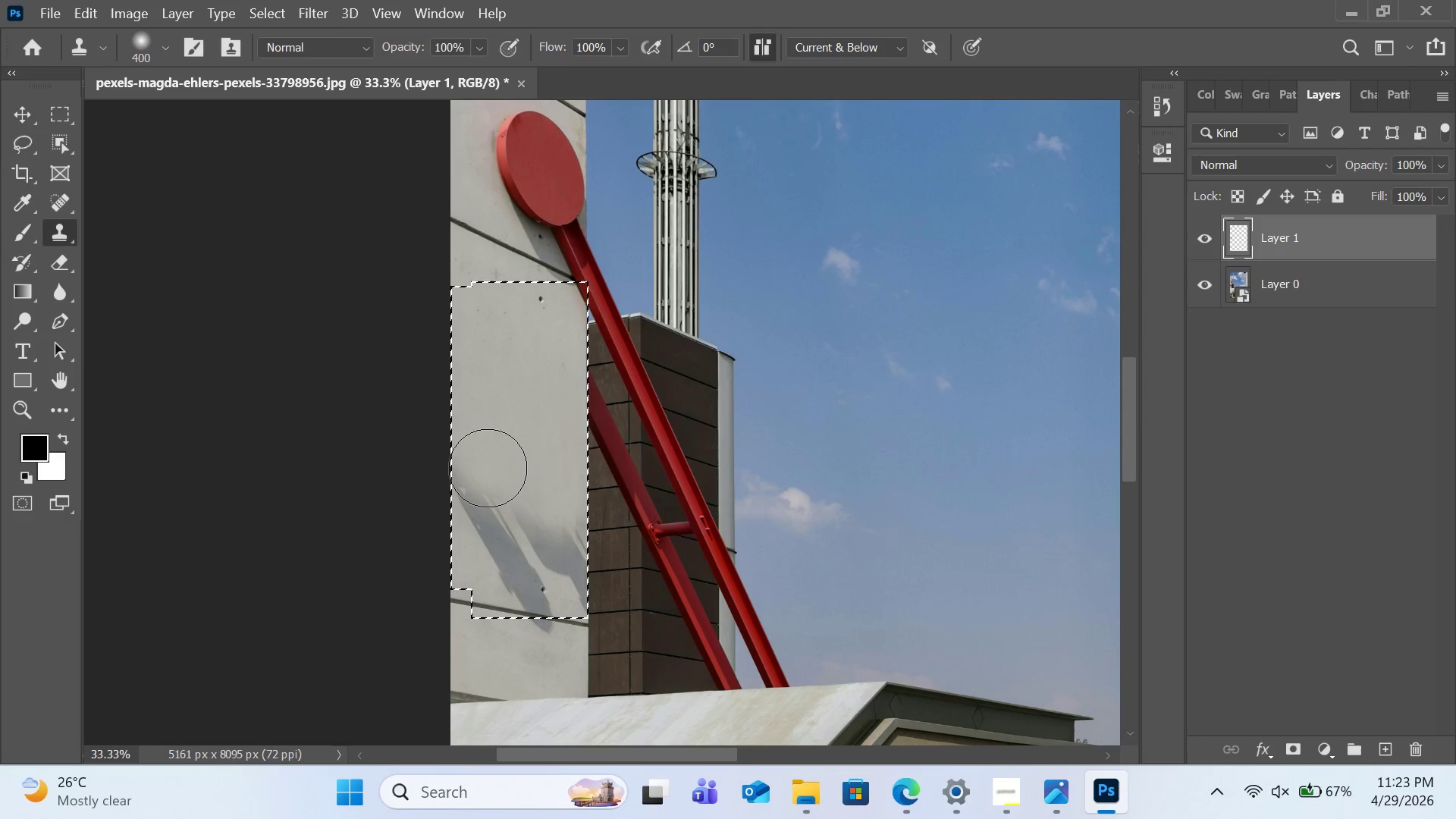 
left_click([488, 468])
 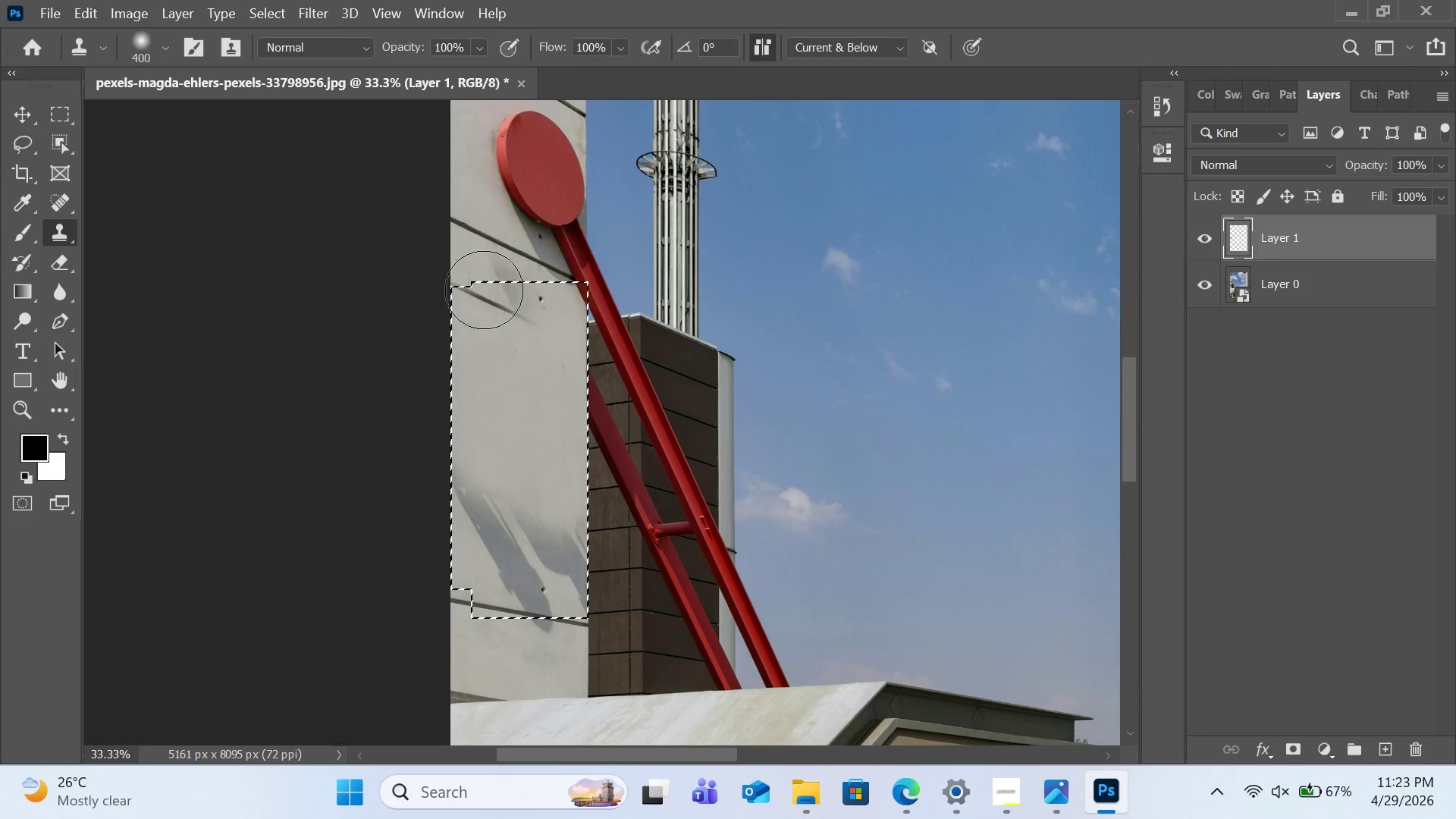 
hold_key(key=AltLeft, duration=0.5)
left_click([538, 439])
 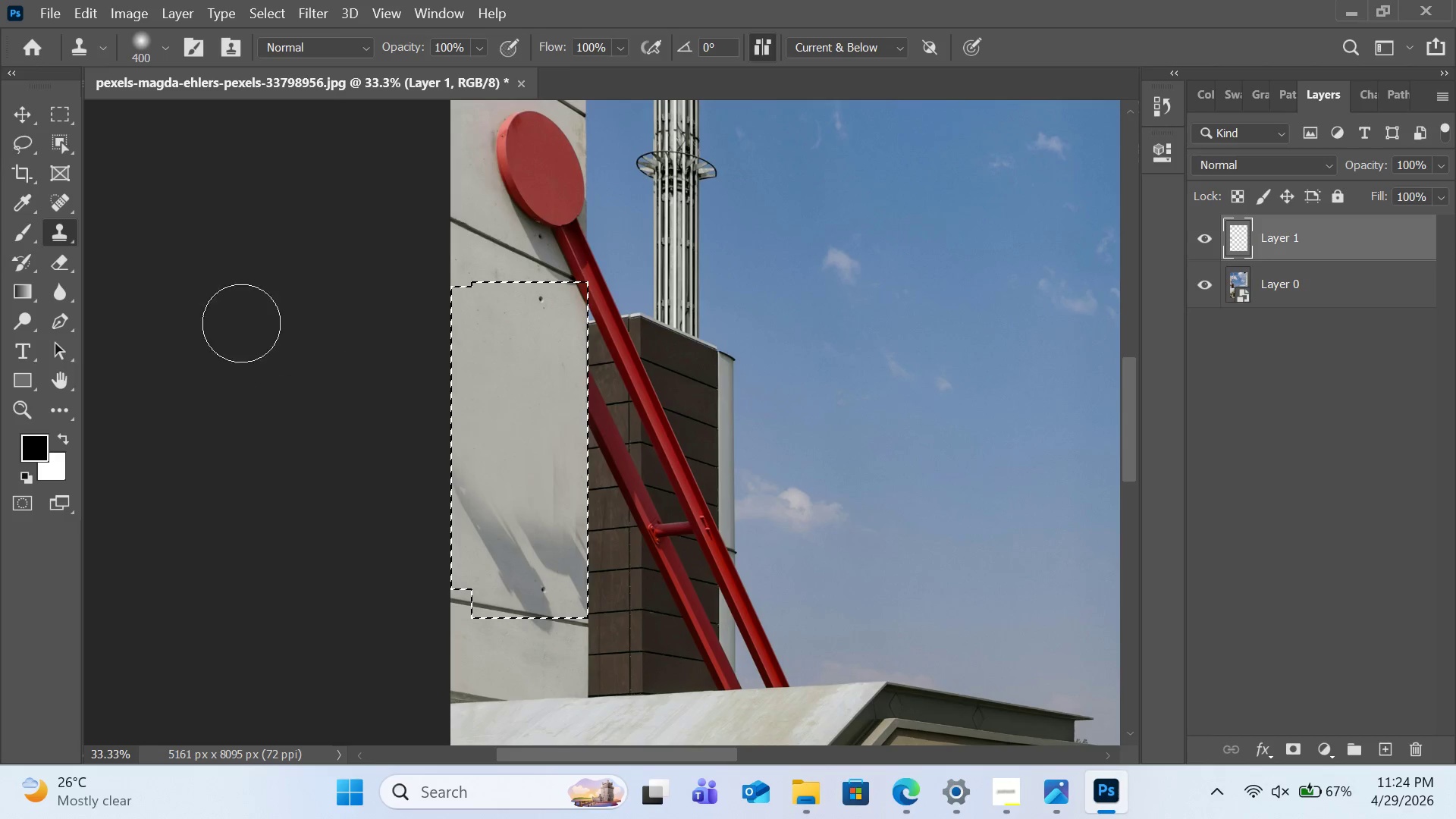 
wait(6.72)
 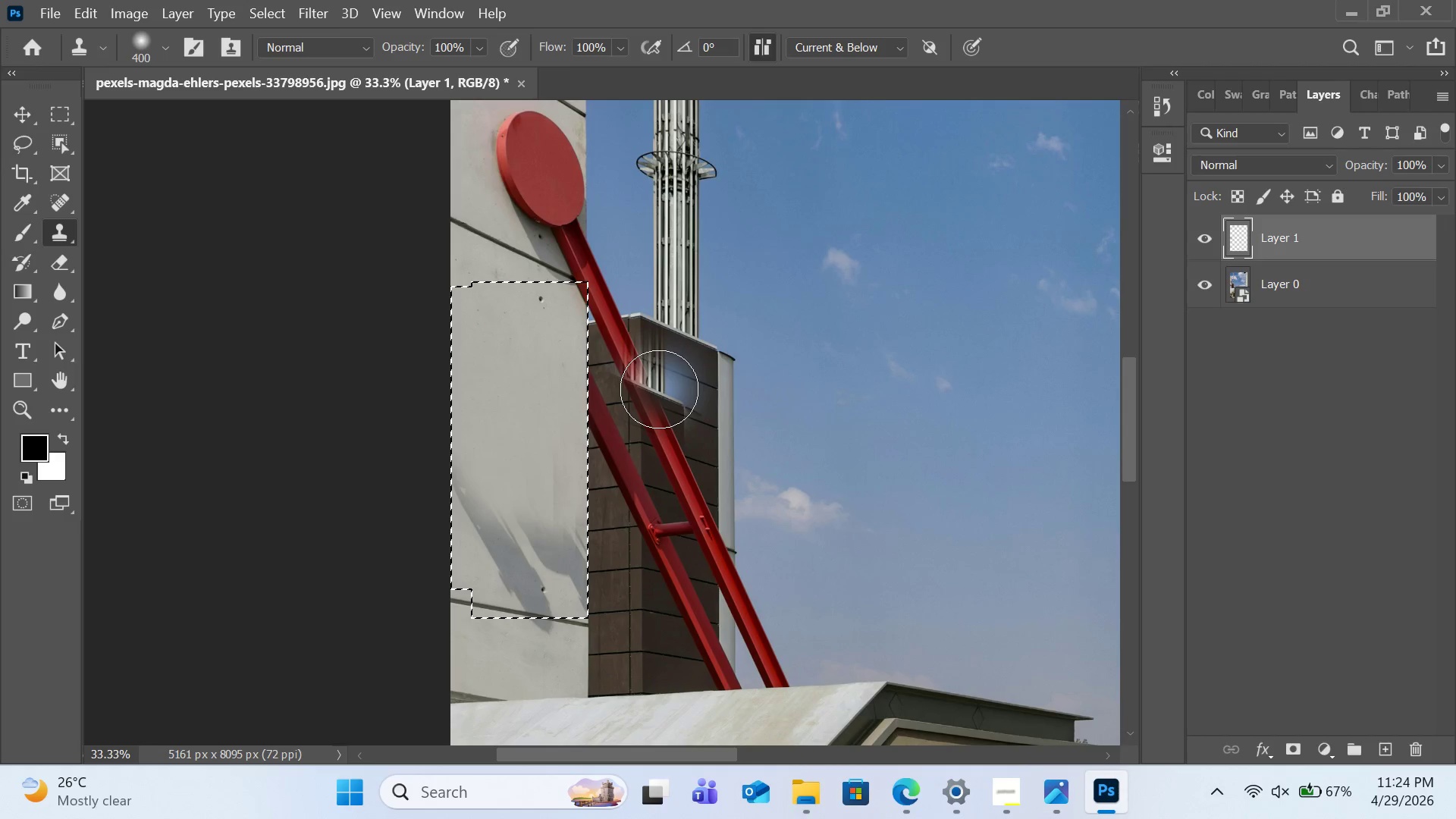 
left_click_drag(start_coordinate=[469, 500], to_coordinate=[523, 573])
 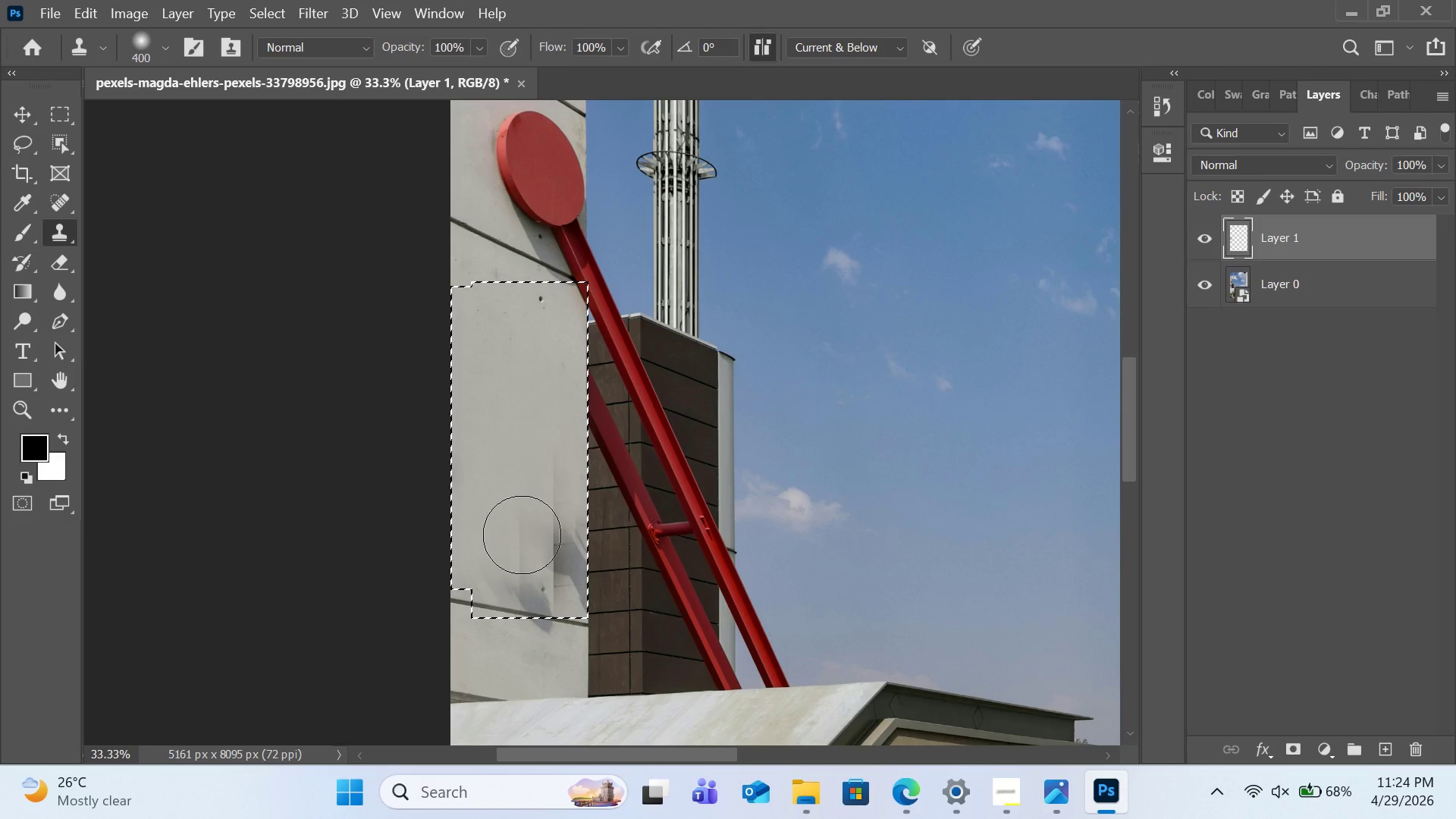 
hold_key(key=AltLeft, duration=0.78)
left_click([524, 391])
 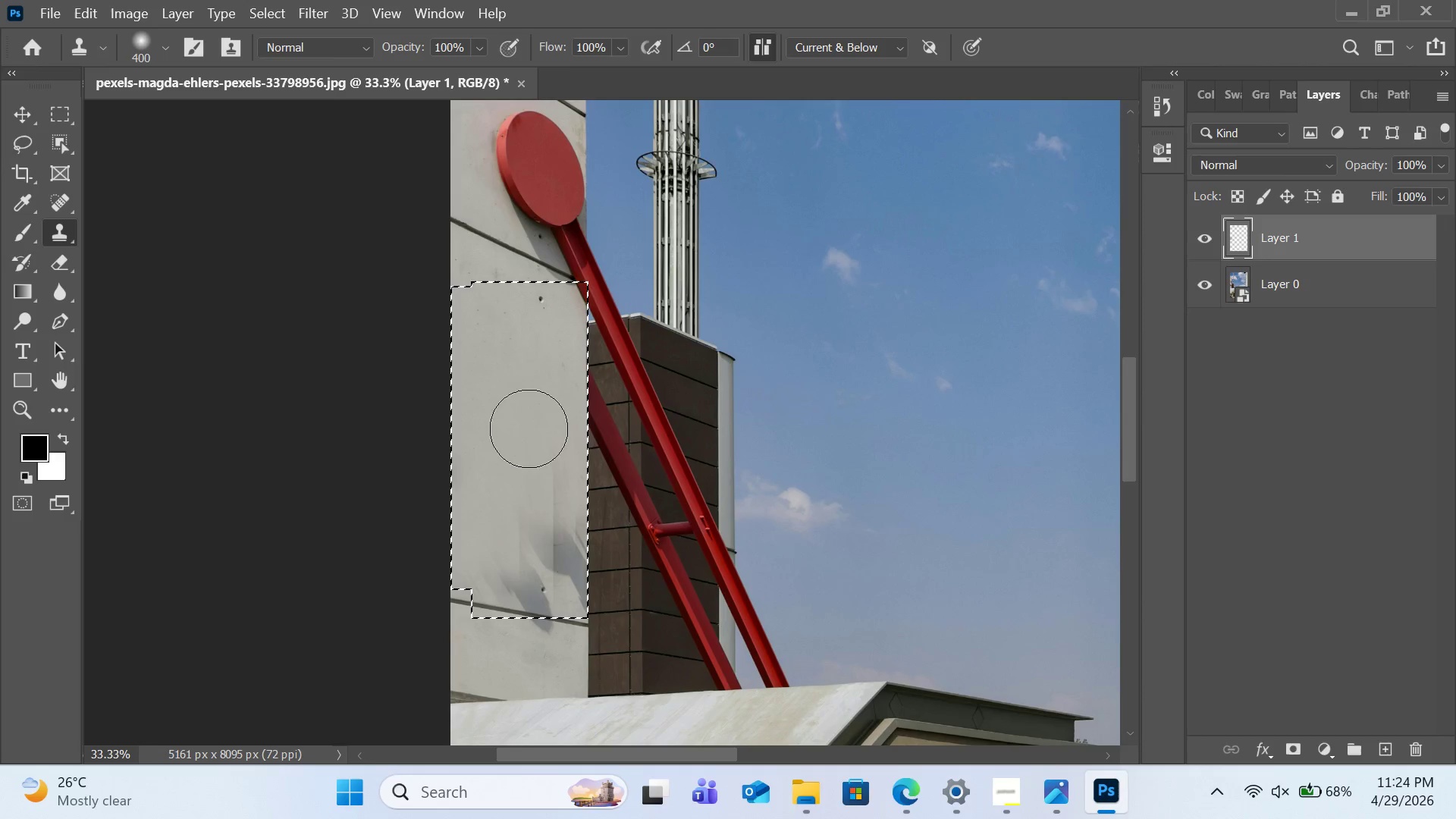 
left_click_drag(start_coordinate=[533, 447], to_coordinate=[552, 544])
 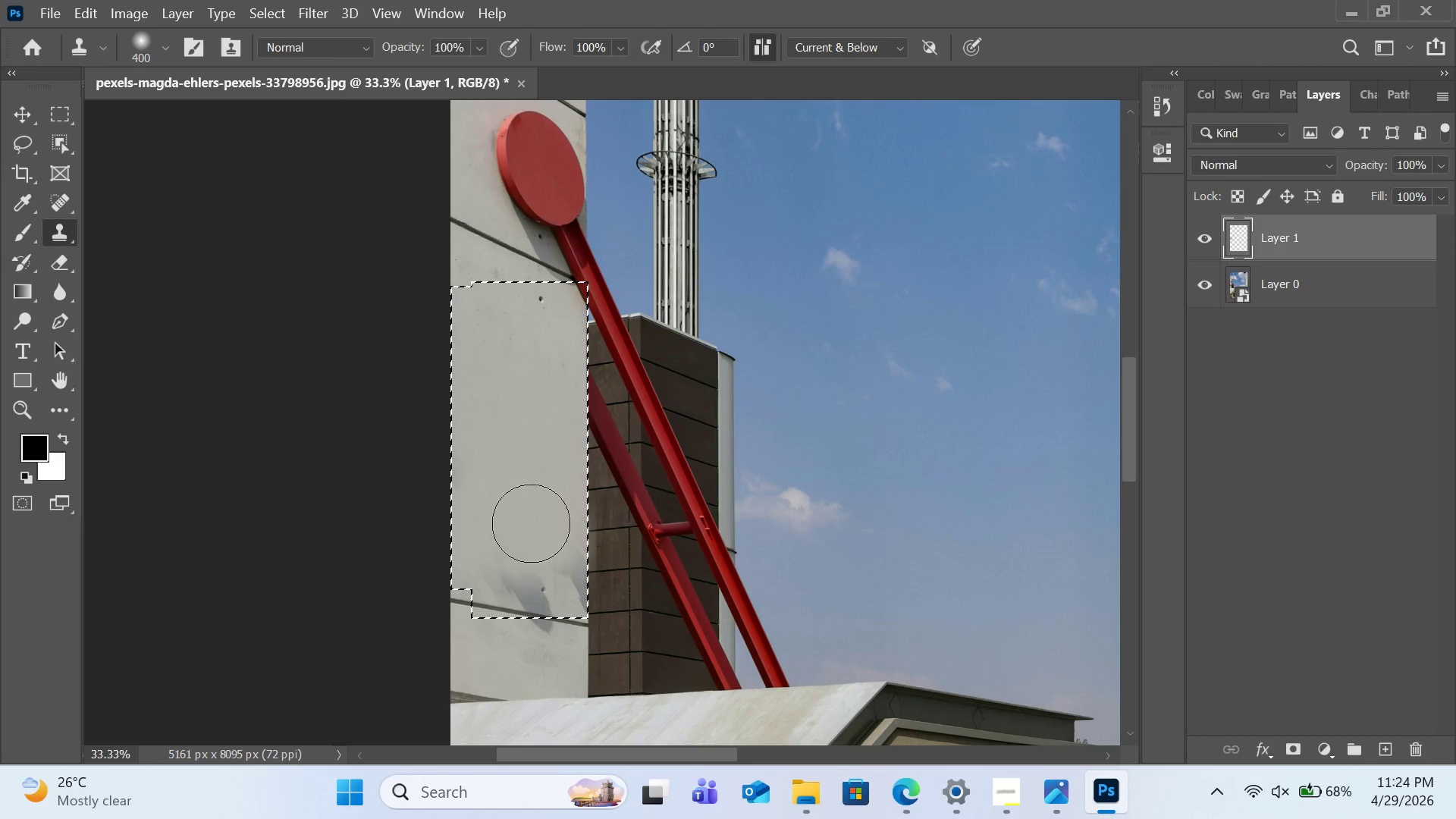 
hold_key(key=AltLeft, duration=0.39)
left_click([516, 431])
 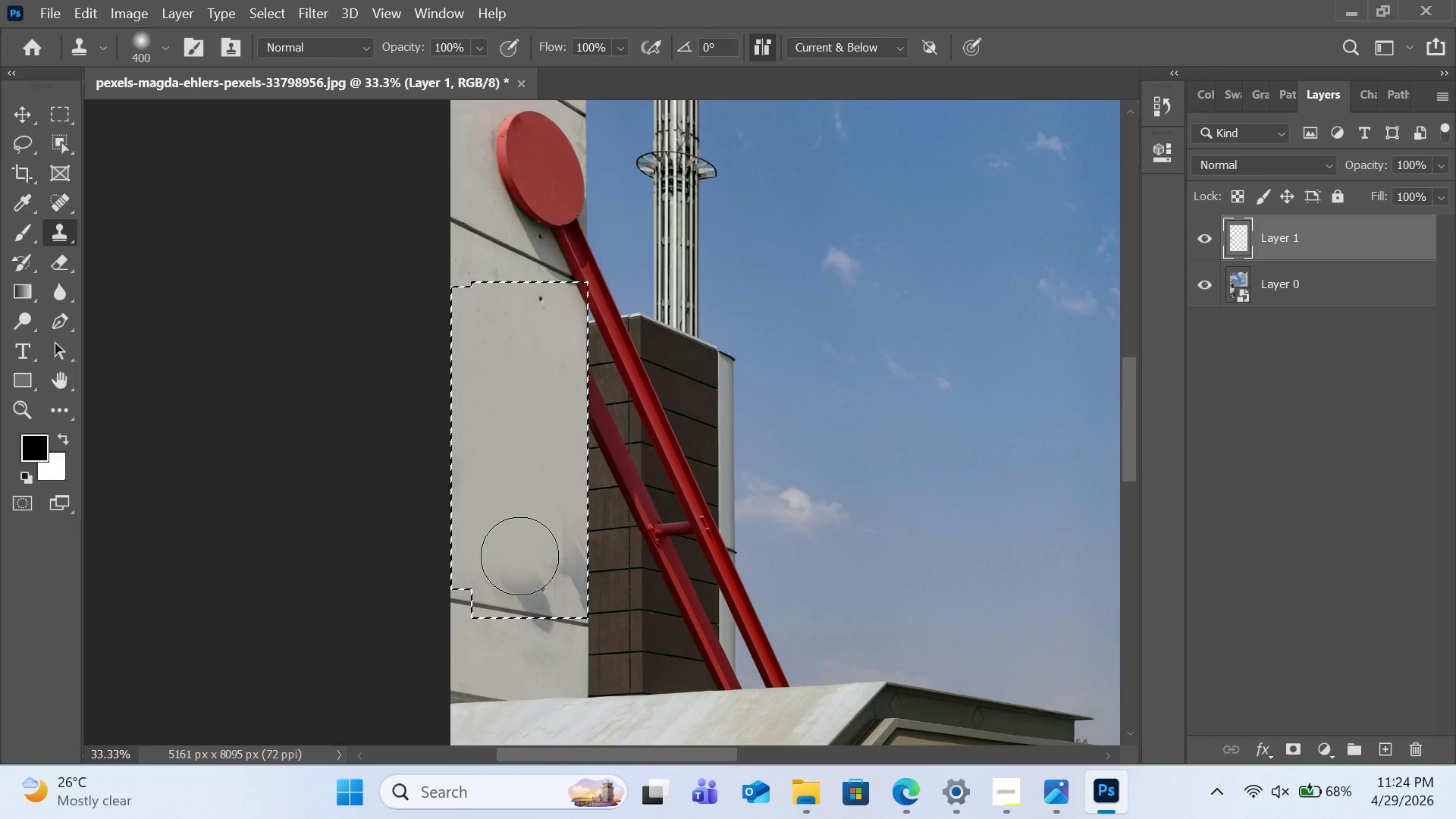 
left_click_drag(start_coordinate=[520, 562], to_coordinate=[588, 576])
 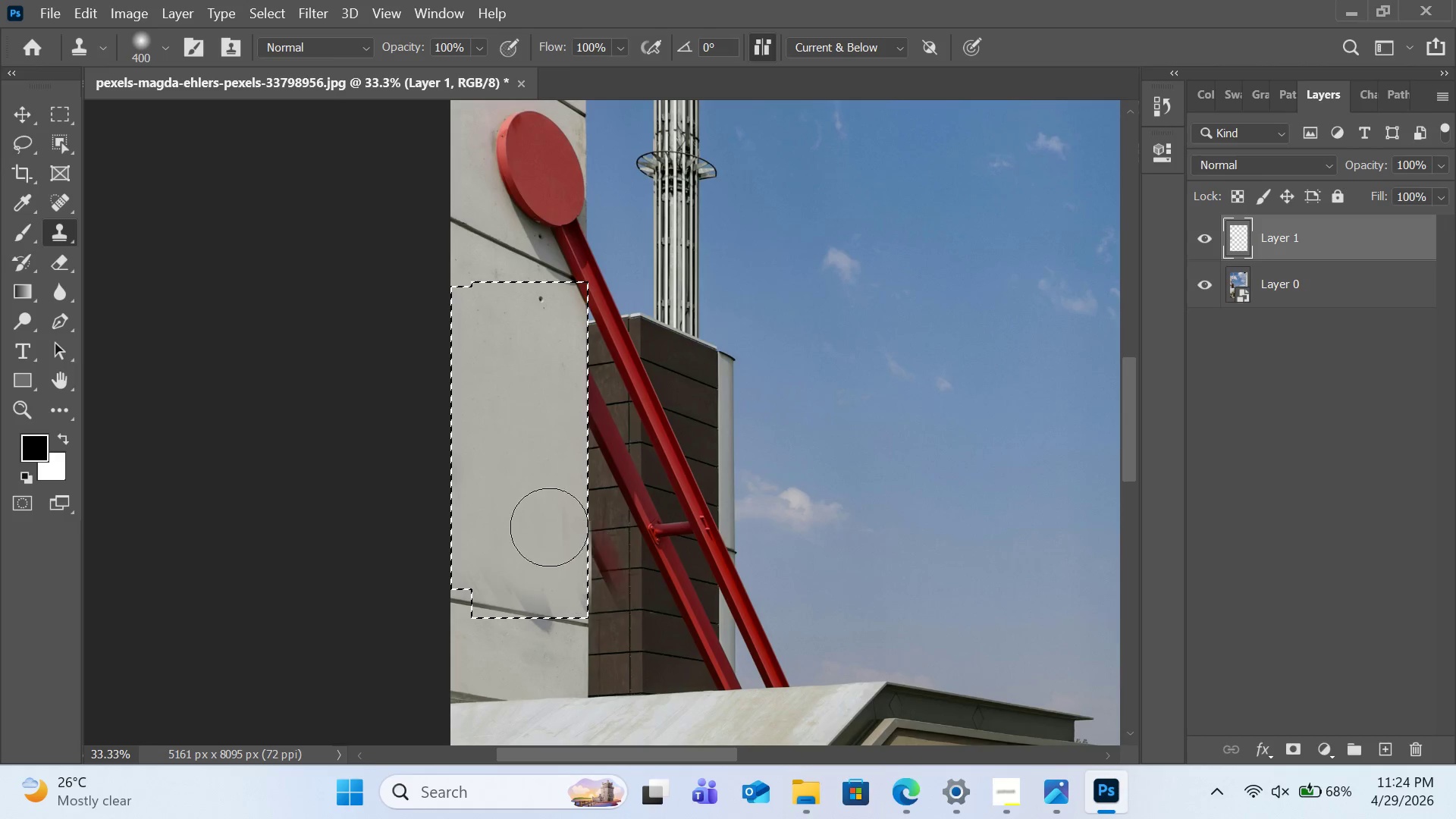 
hold_key(key=AltLeft, duration=0.5)
left_click([534, 435])
 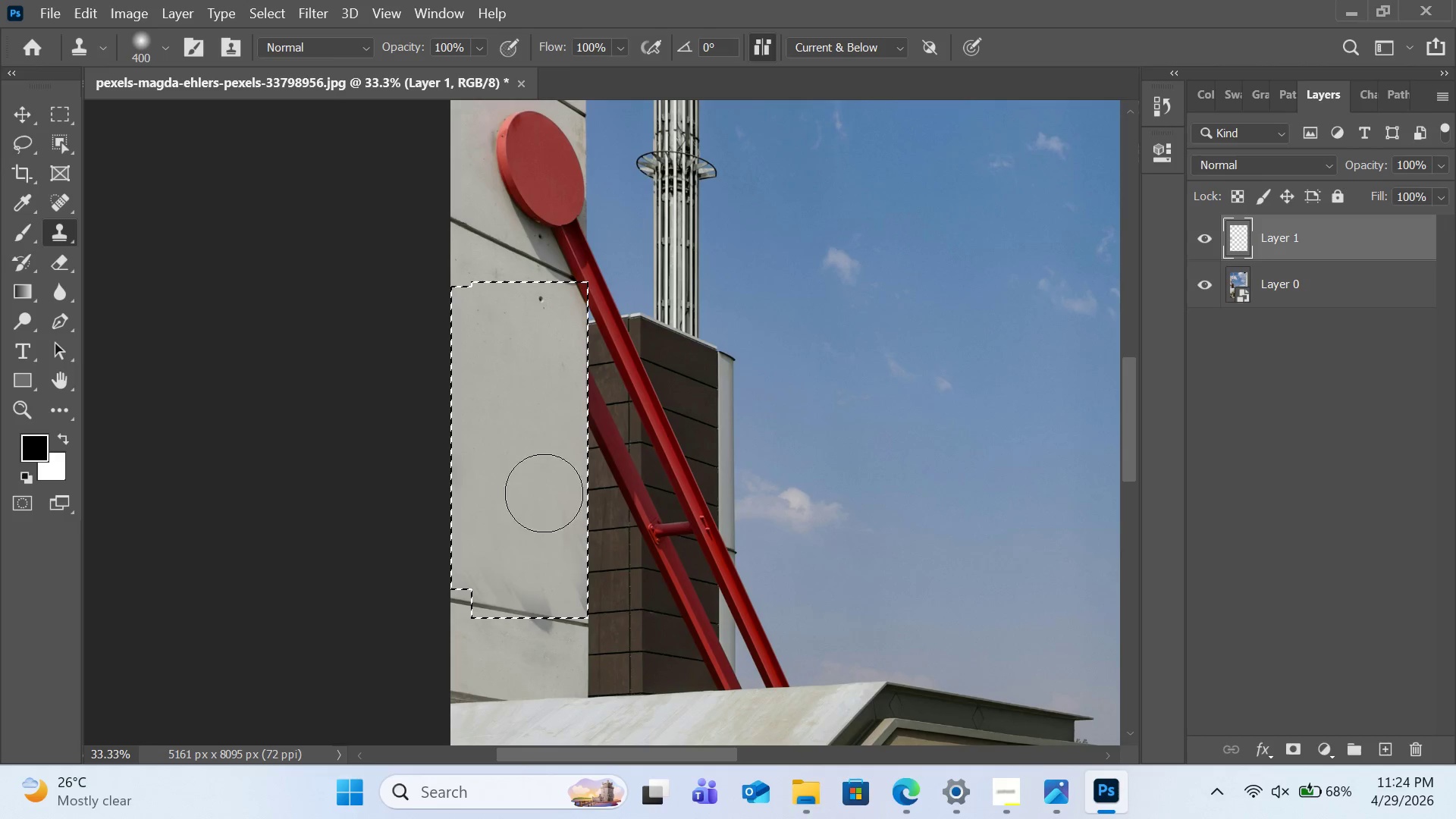 
left_click_drag(start_coordinate=[554, 519], to_coordinate=[593, 557])
 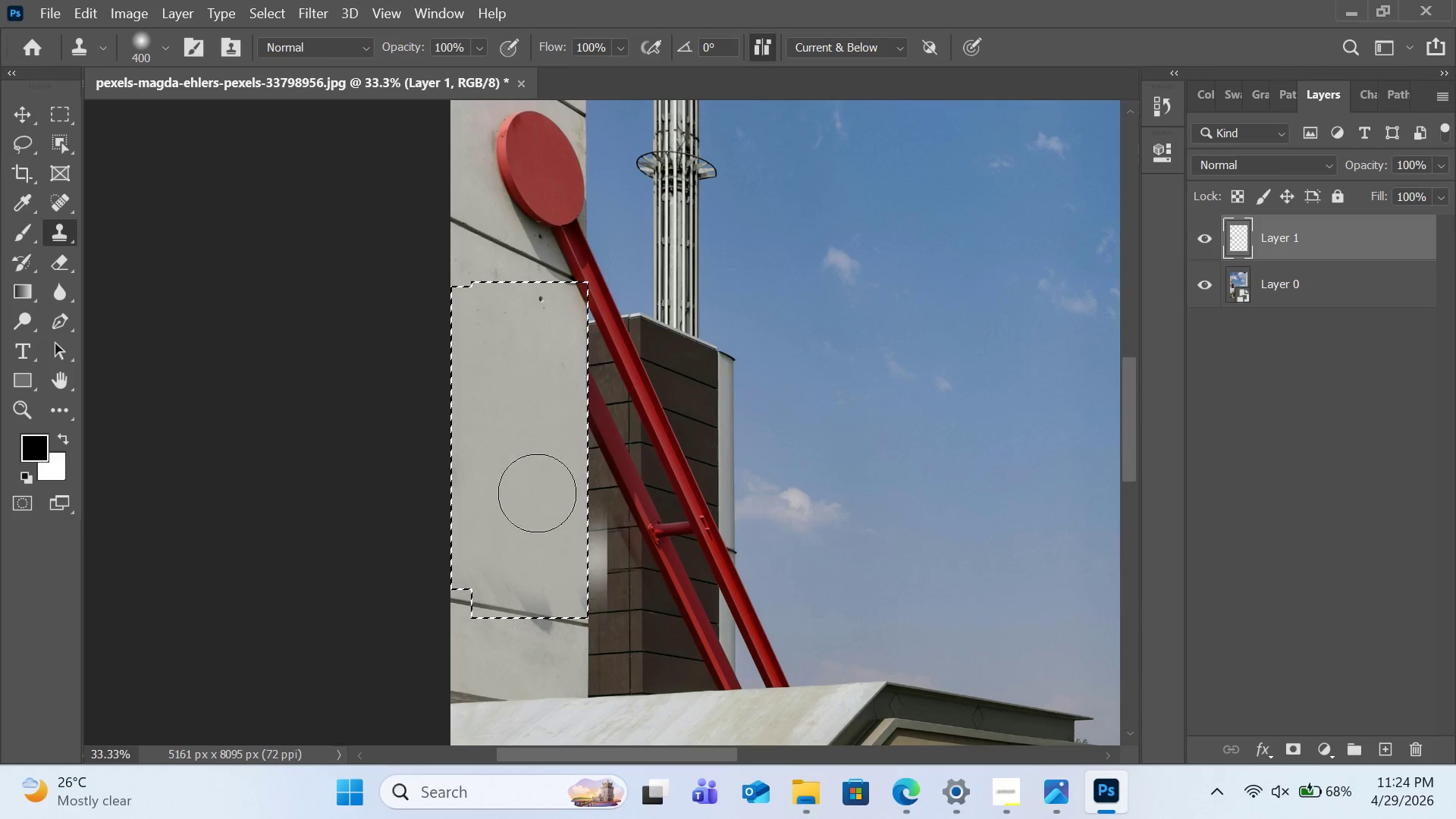 
hold_key(key=AltLeft, duration=0.36)
left_click([505, 454])
 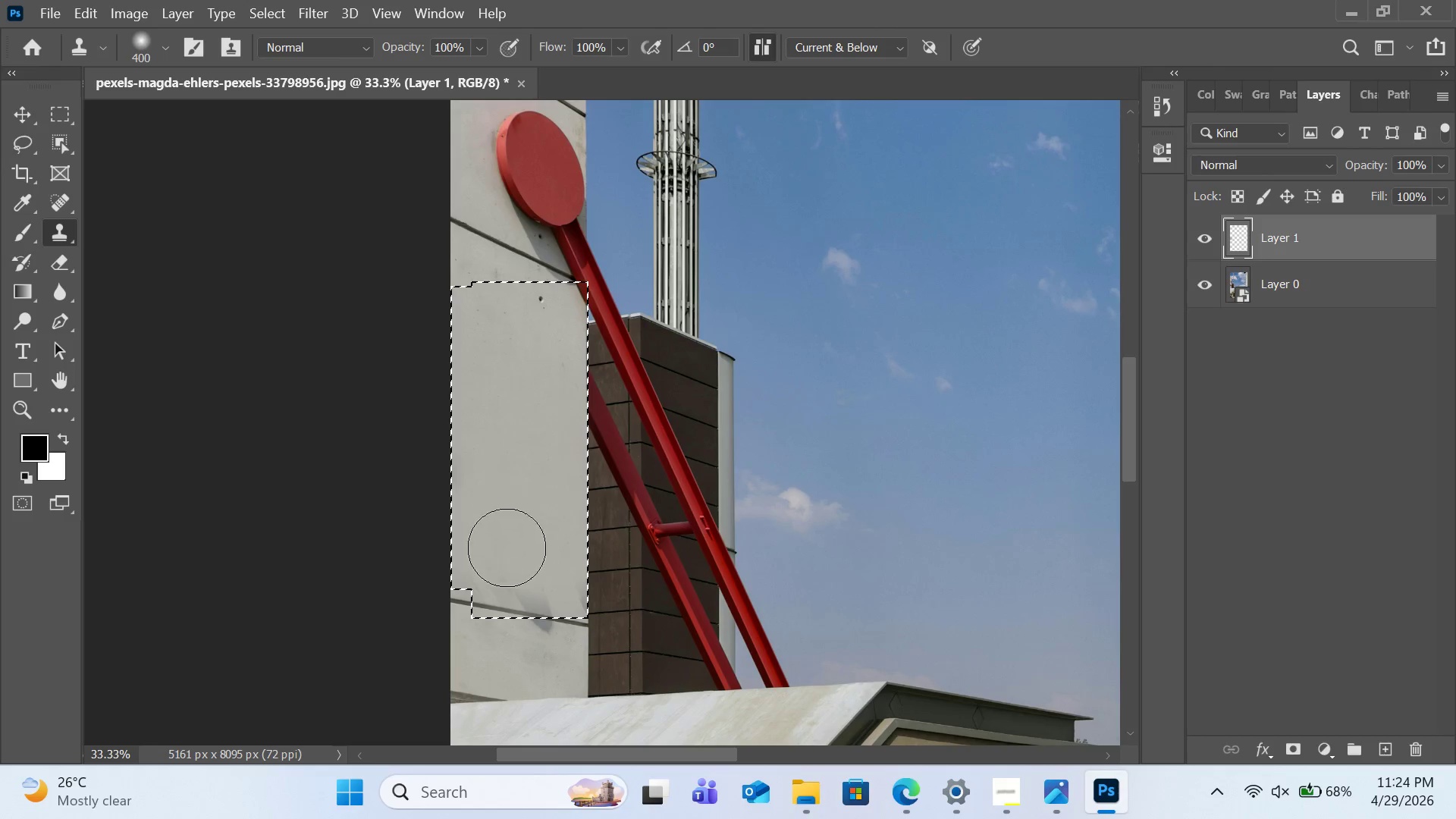 
left_click_drag(start_coordinate=[518, 563], to_coordinate=[608, 595])
 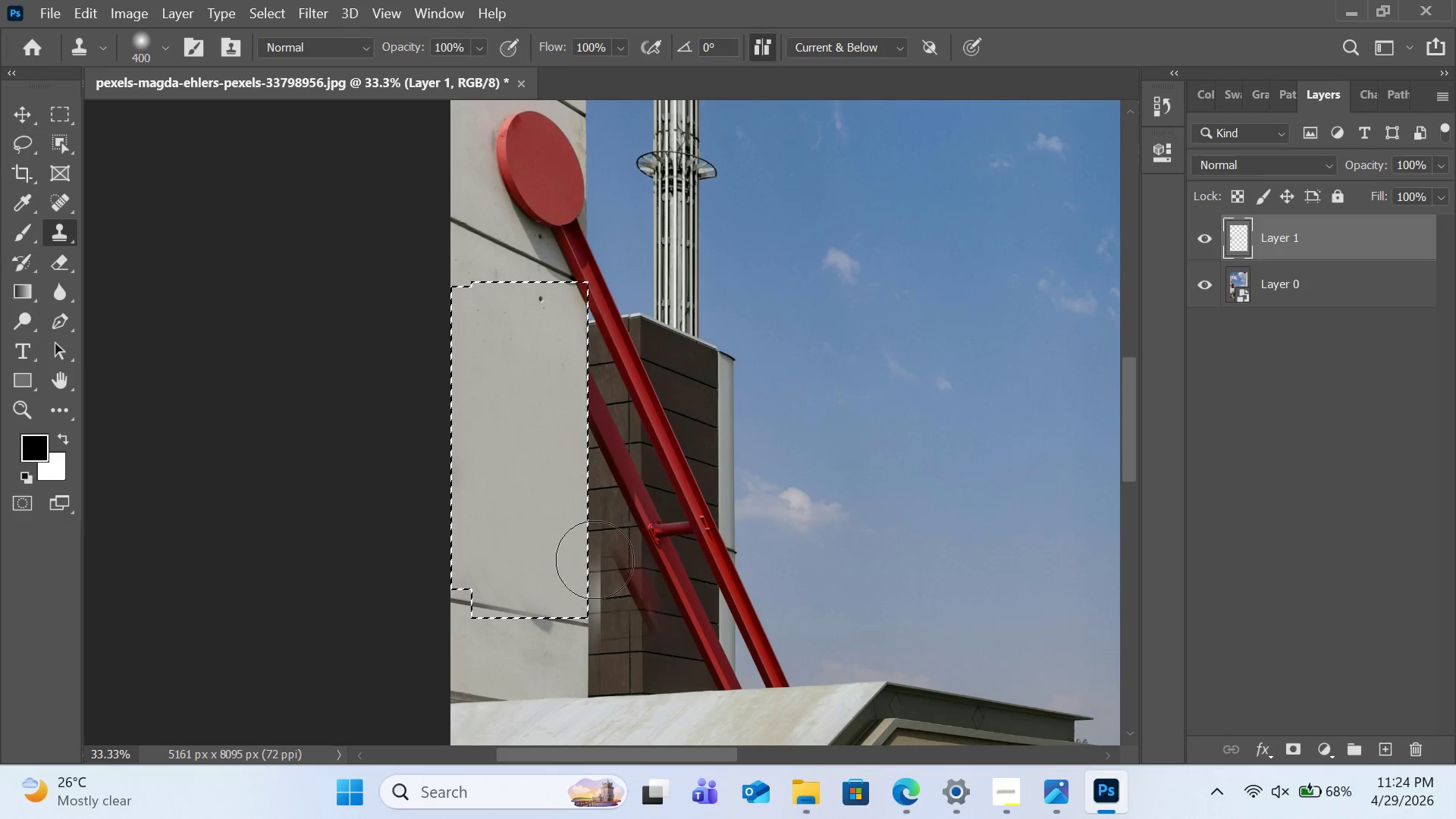 
hold_key(key=AltLeft, duration=0.47)
left_click([485, 432])
 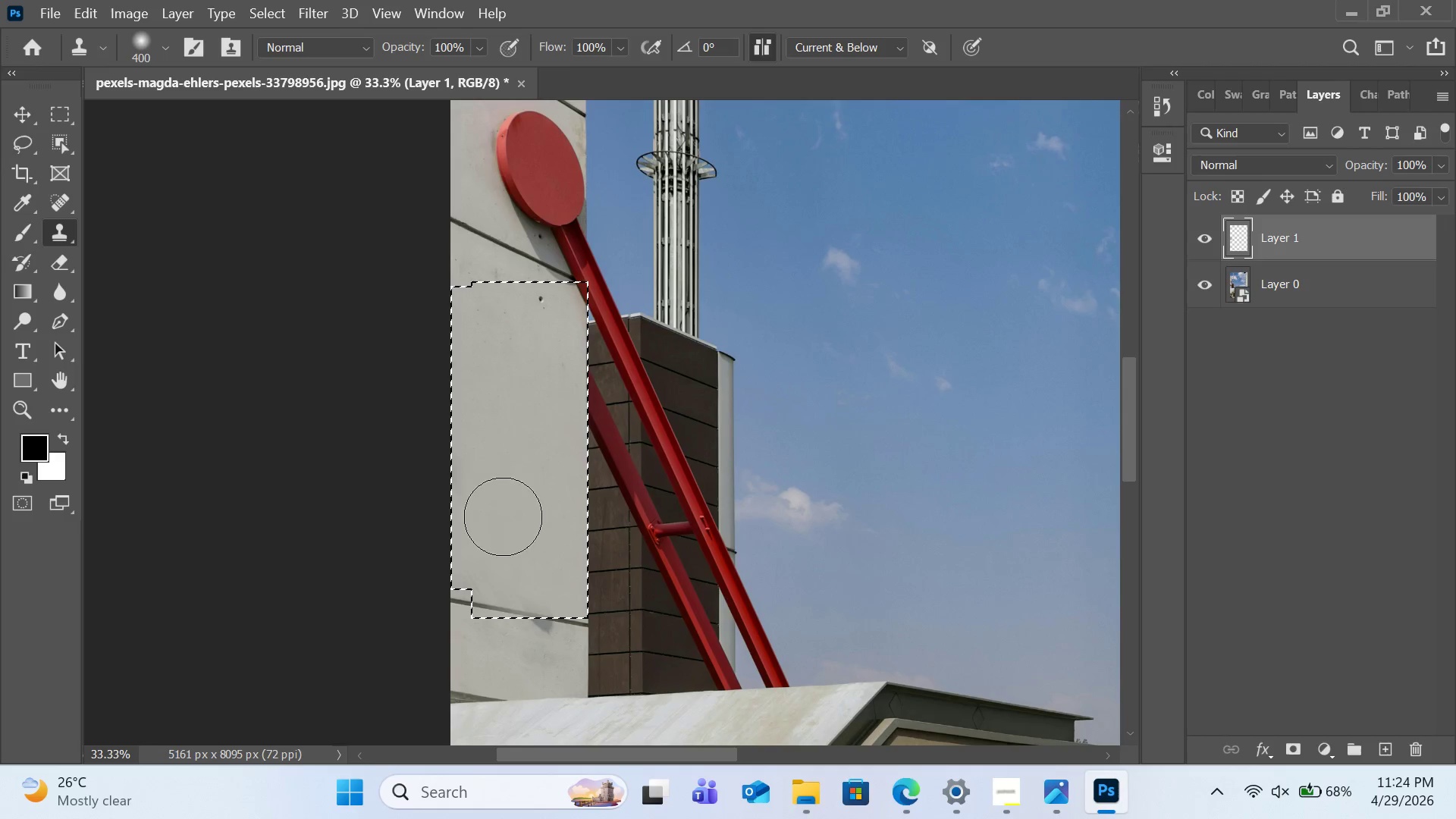 
left_click_drag(start_coordinate=[514, 538], to_coordinate=[626, 588])
 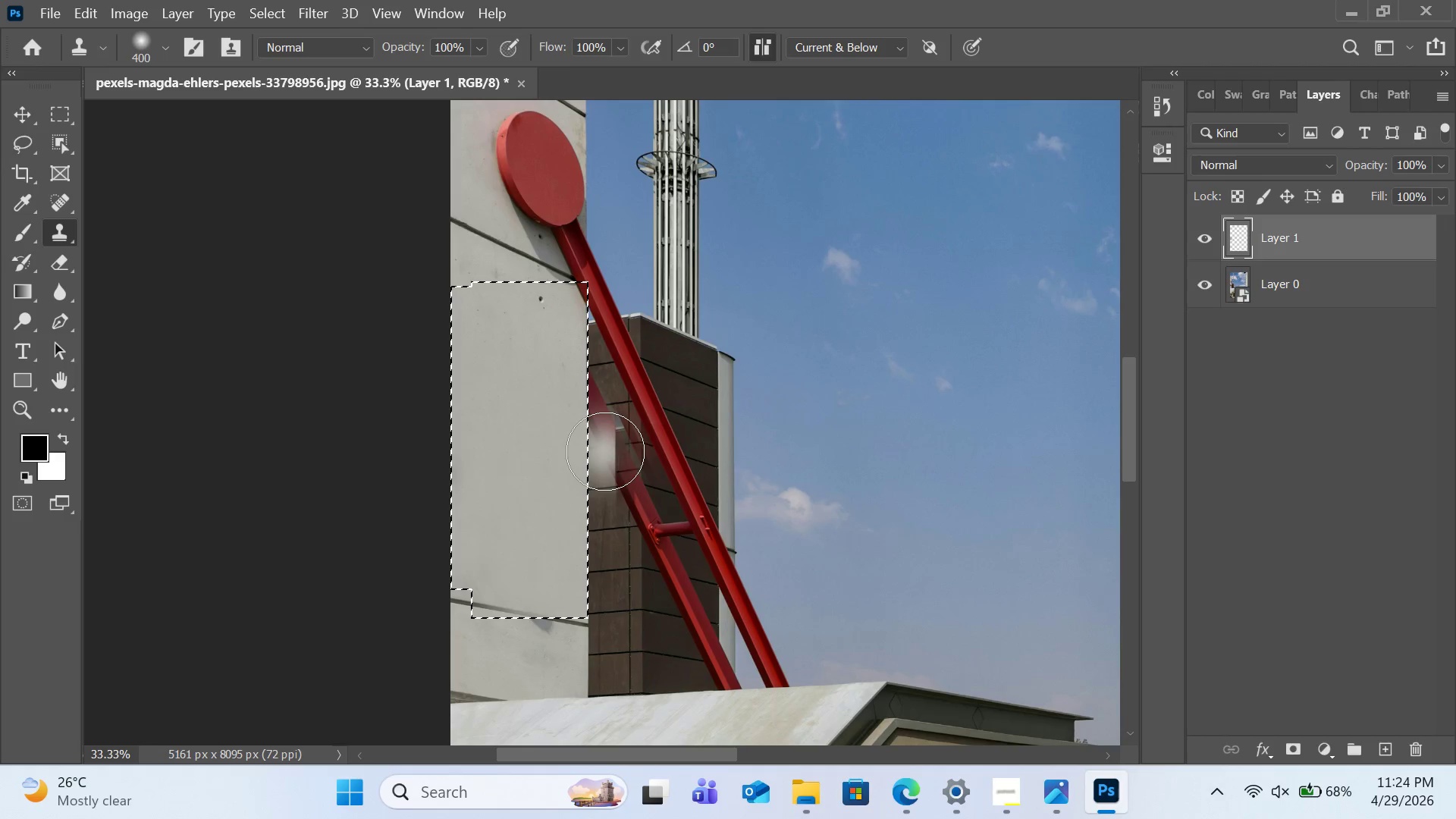 
scroll: coordinate [692, 462], scroll_direction: down, amount: 4.0
 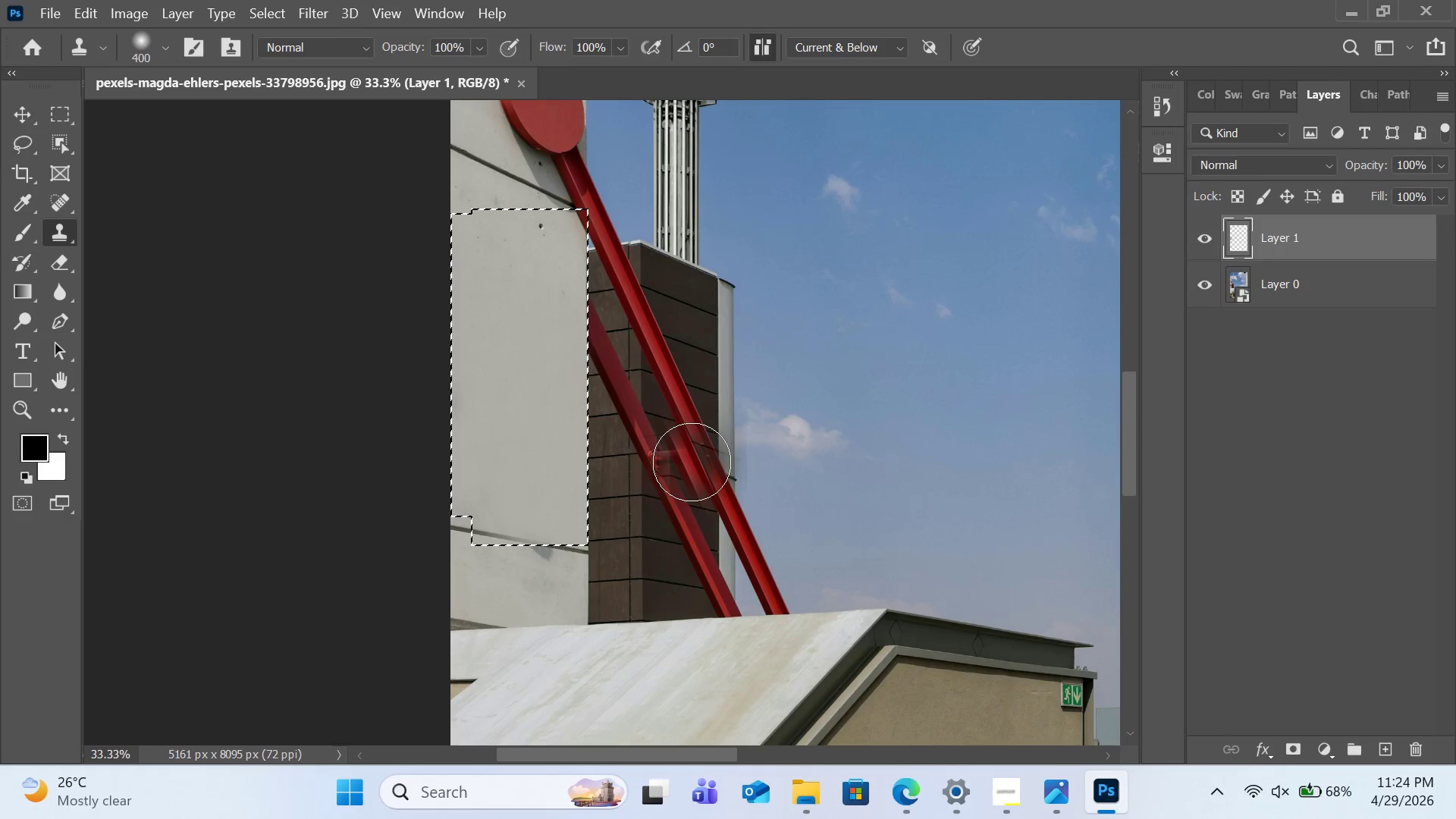 
key(Control+D)
 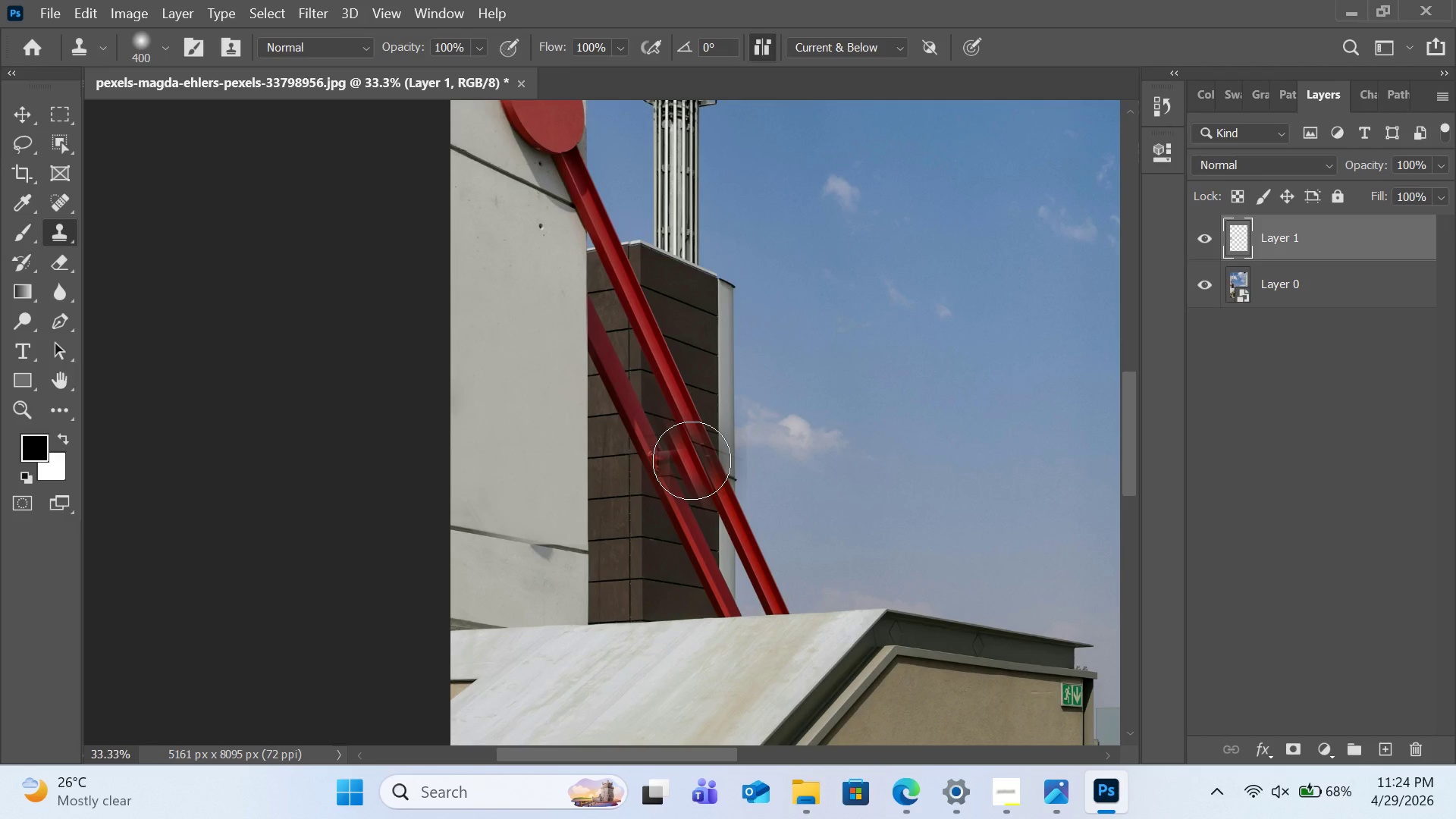 
scroll: coordinate [692, 460], scroll_direction: down, amount: 8.0
 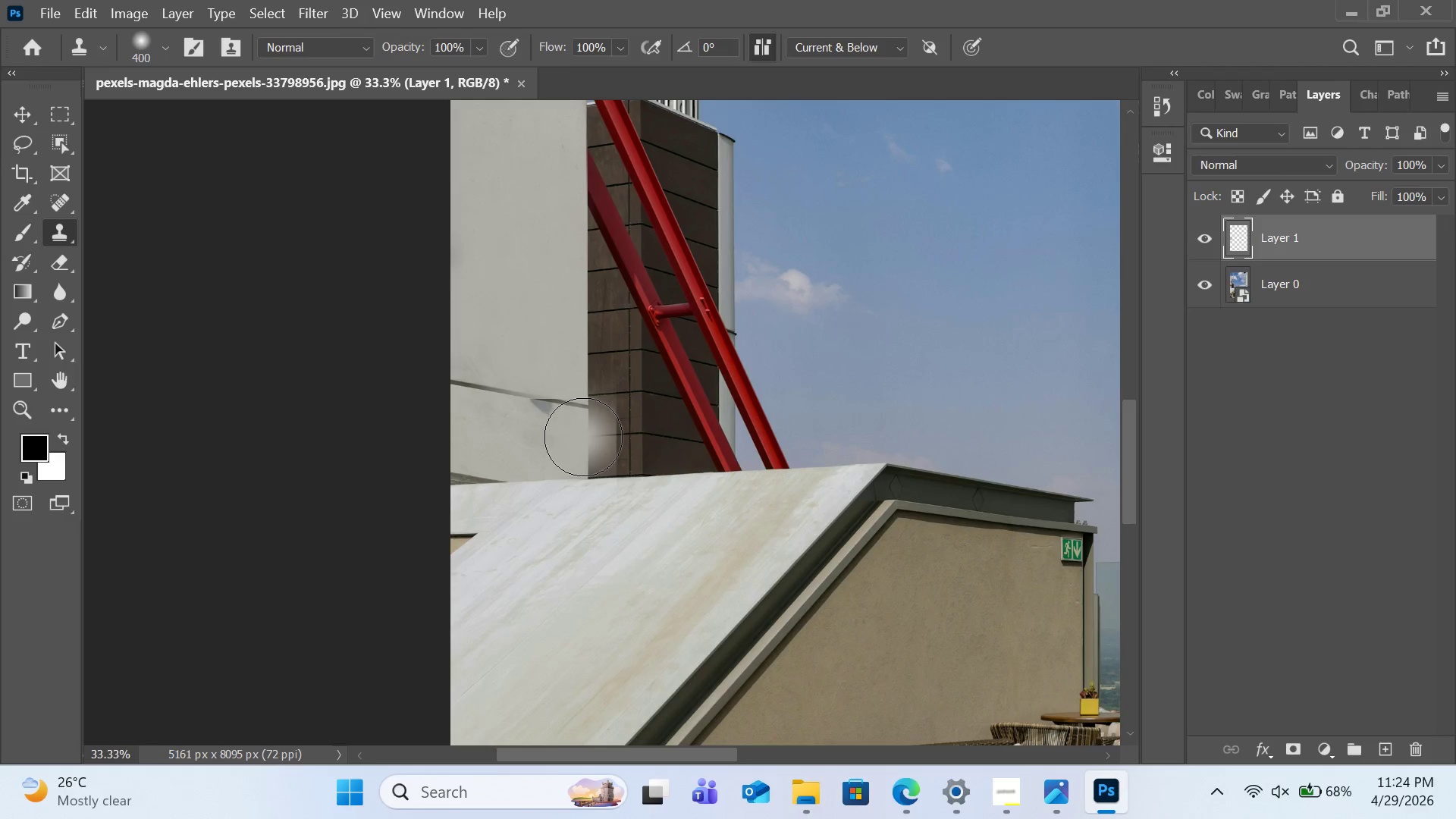 
key(Control+Equal)
 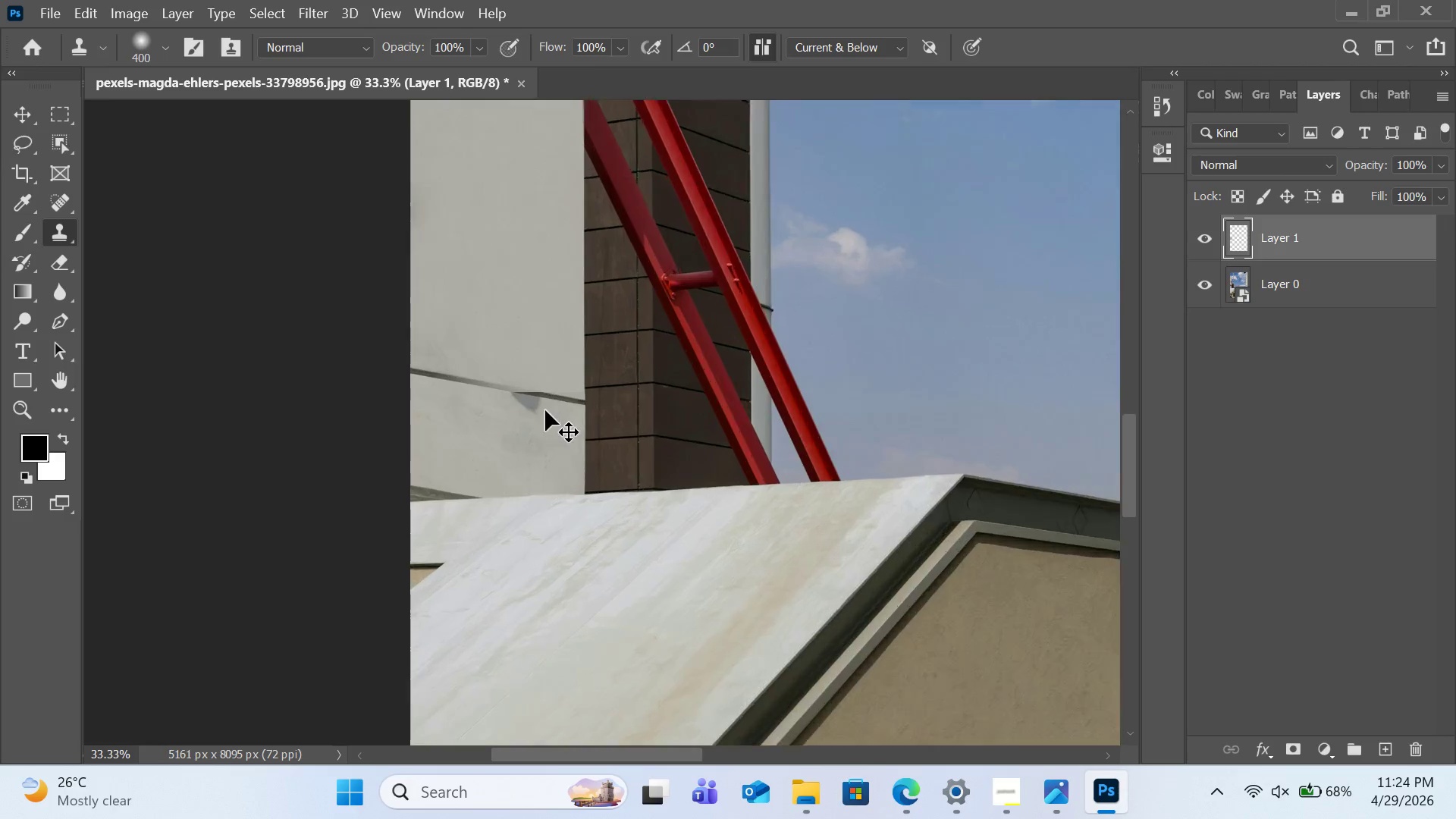 
key(Control+Equal)
 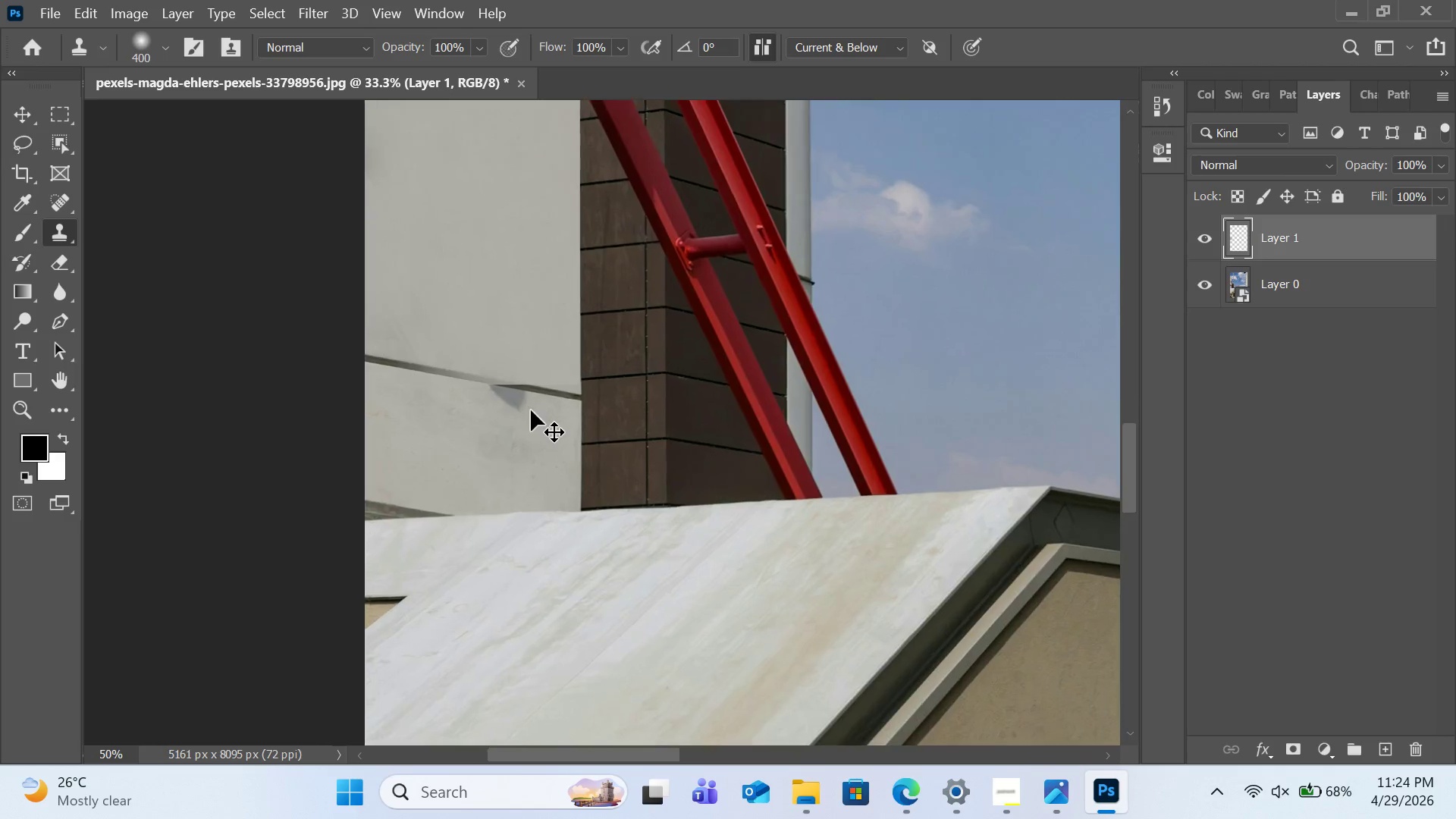 
key(Control+Equal)
 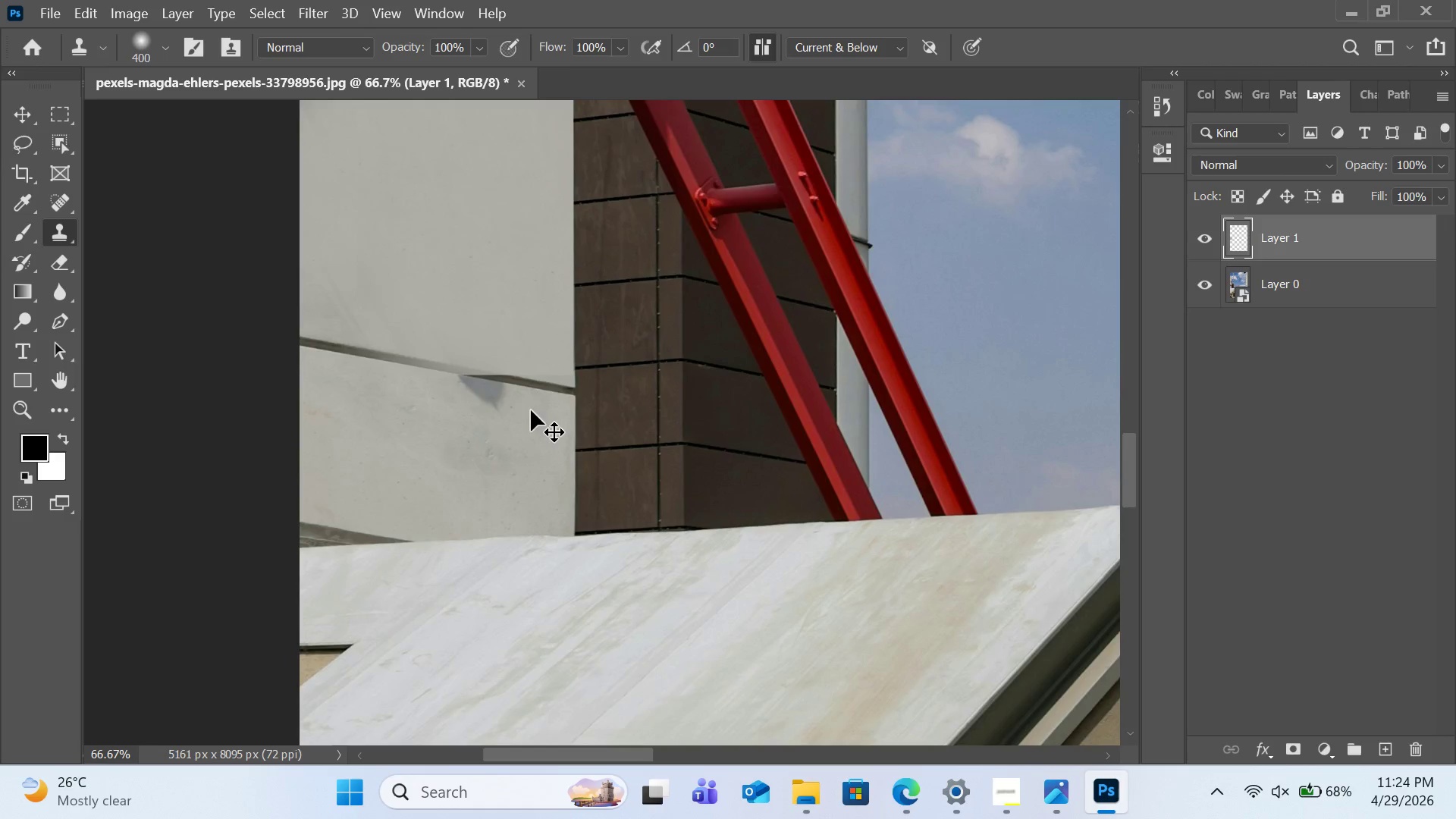 
key(Control+Equal)
 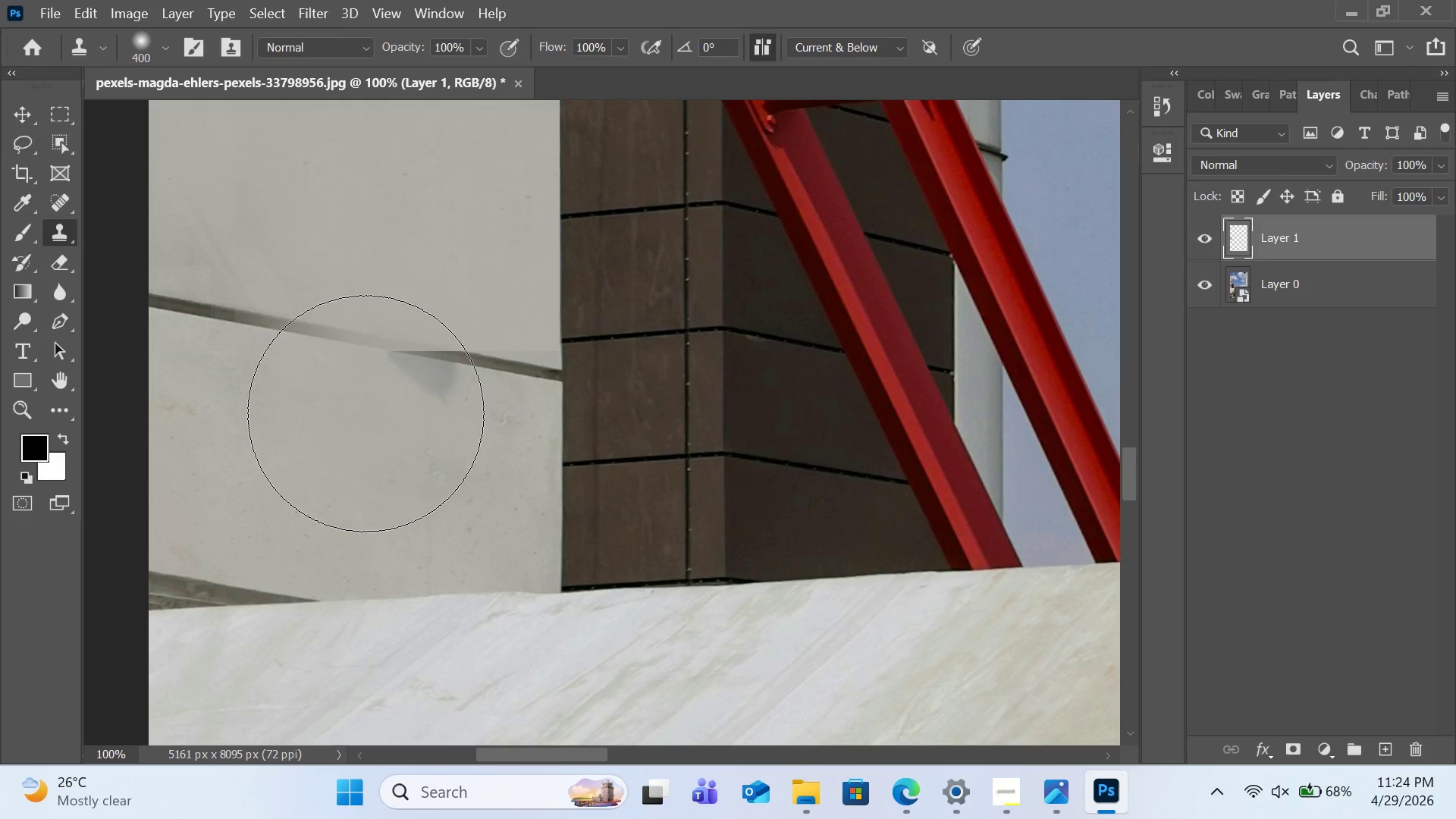 
hold_key(key=H, duration=1.51)
 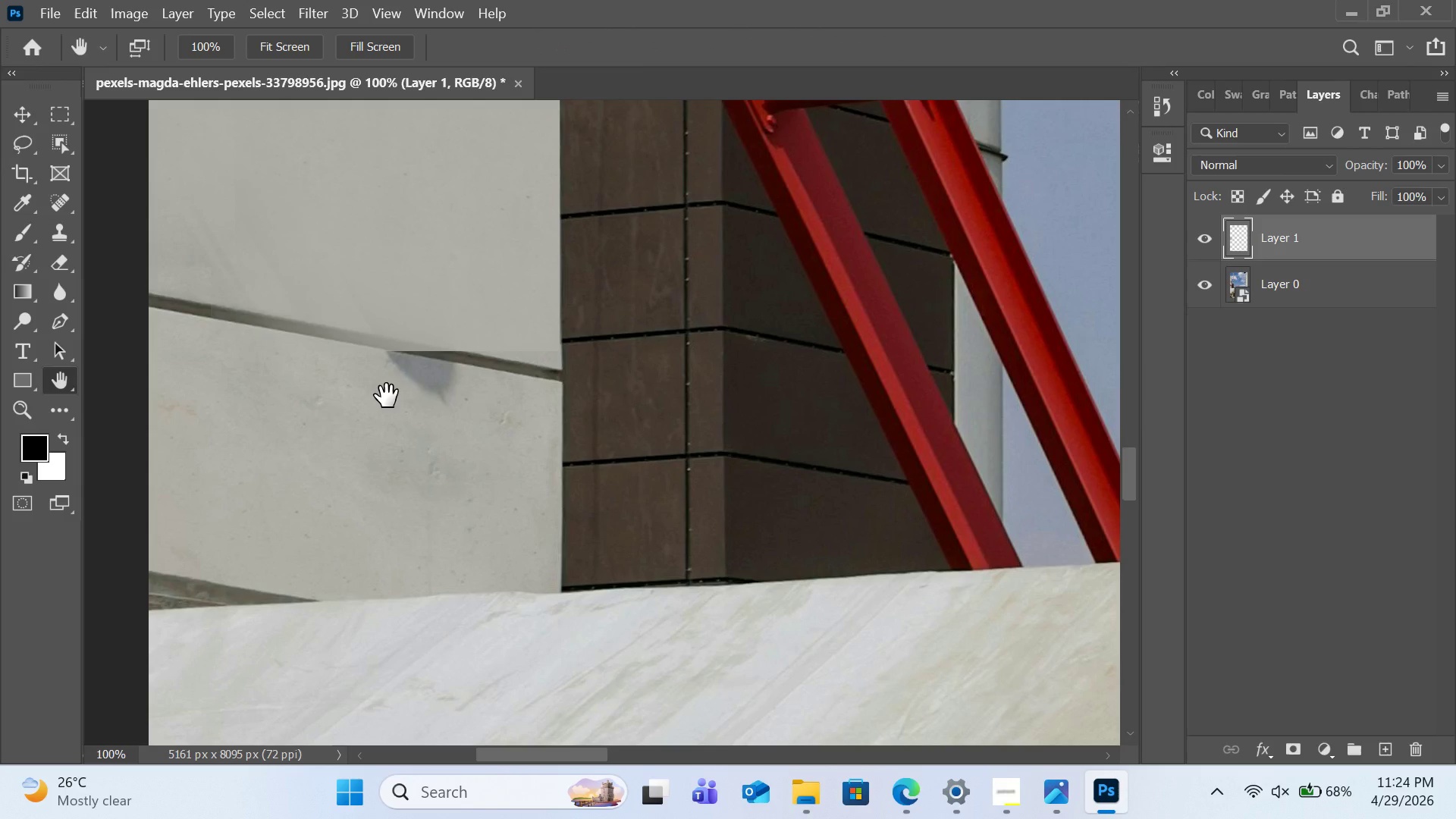 
hold_key(key=H, duration=1.5)
 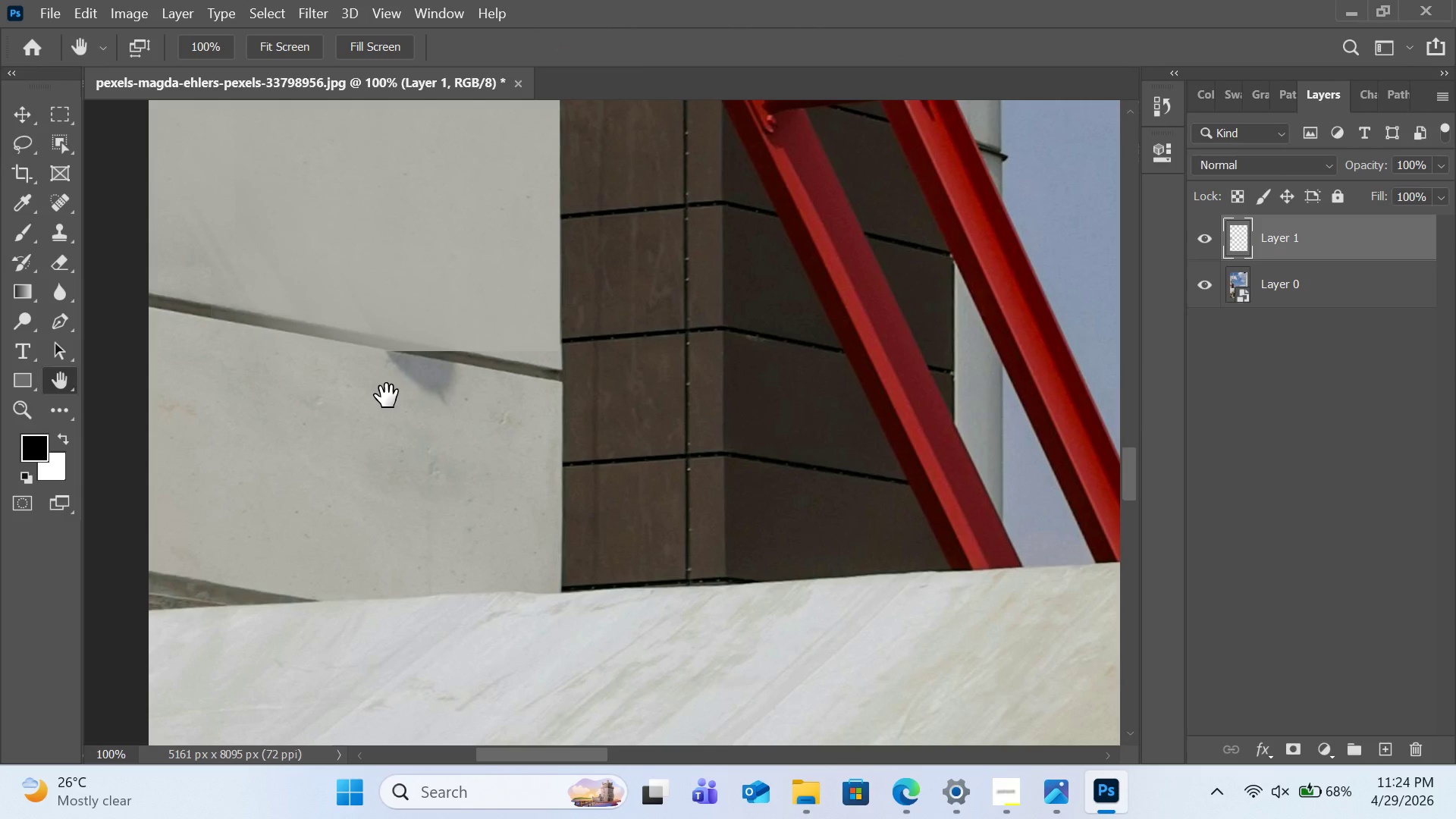 
hold_key(key=H, duration=1.52)
 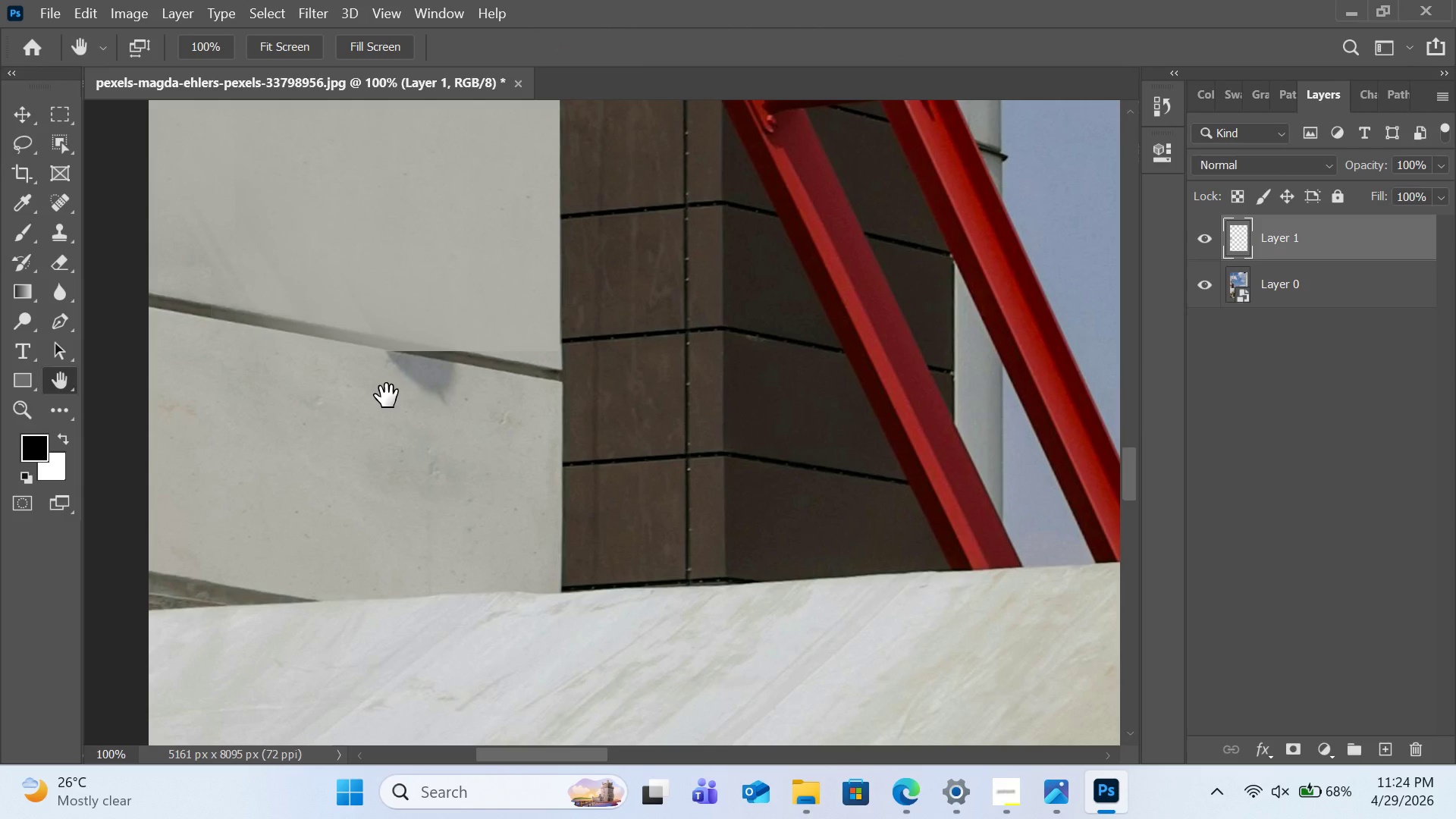 
hold_key(key=H, duration=1.5)
 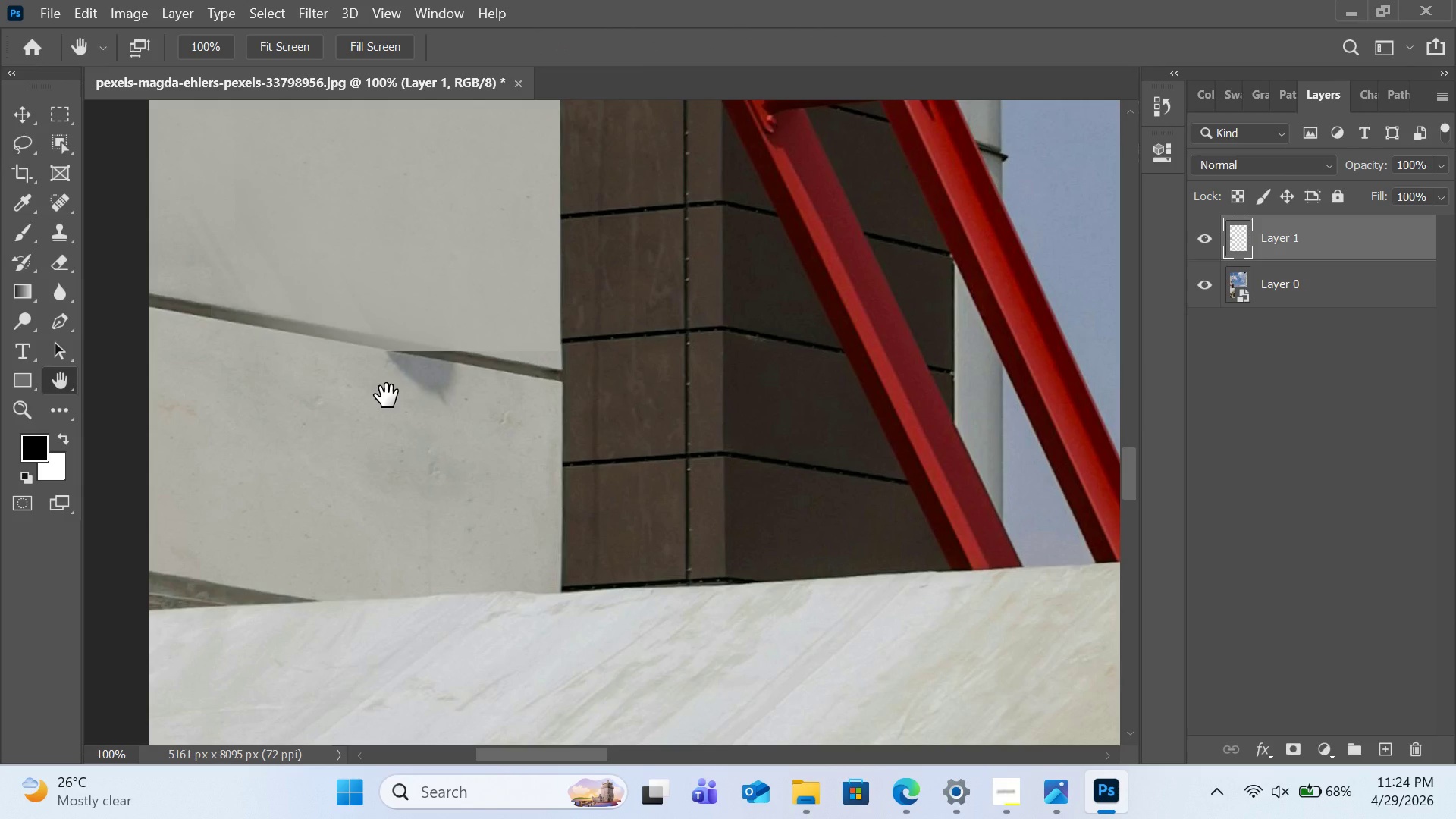 
hold_key(key=H, duration=1.11)
 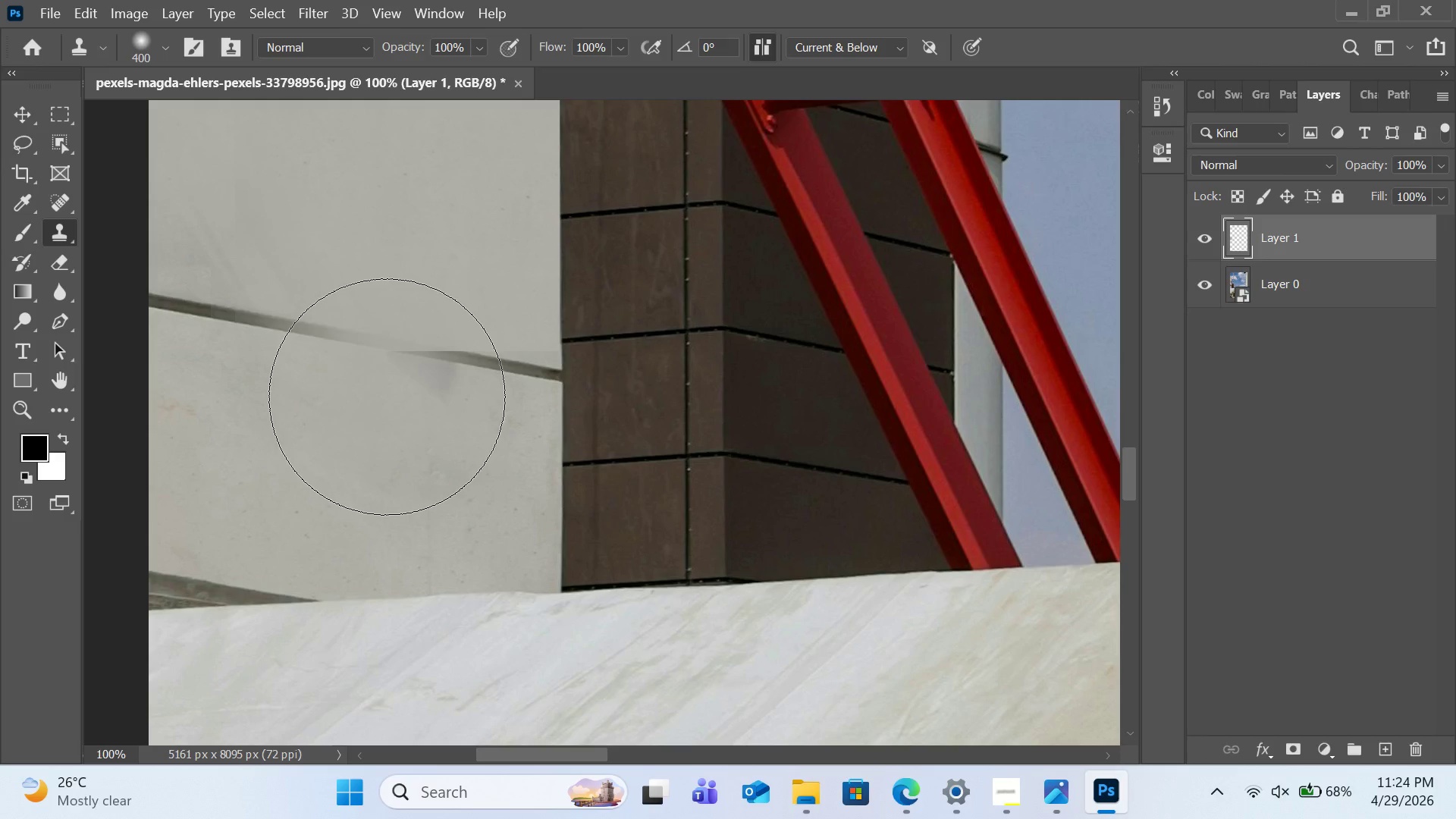 
wait(16.95)
 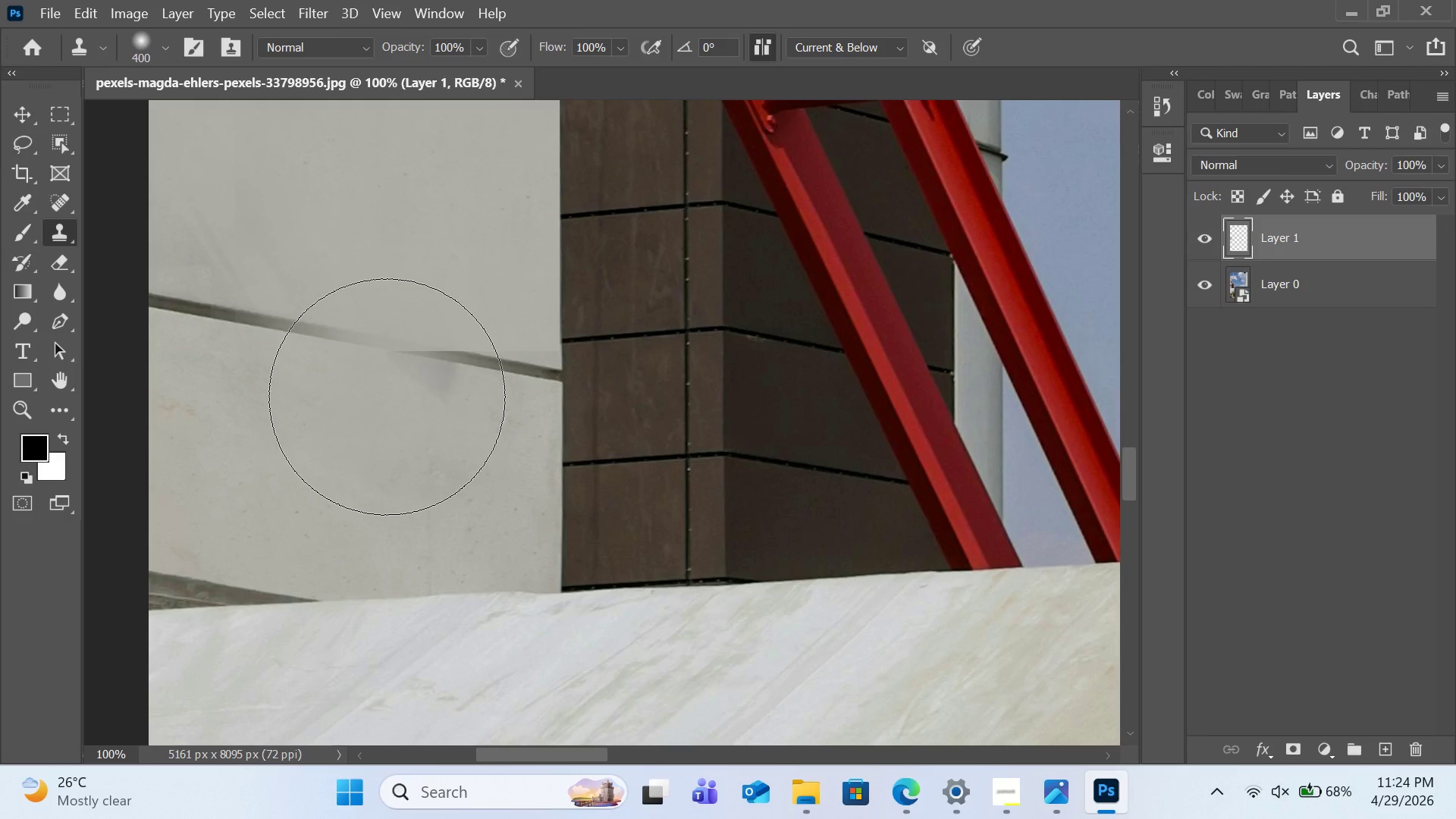 
scroll: coordinate [495, 457], scroll_direction: up, amount: 18.0
 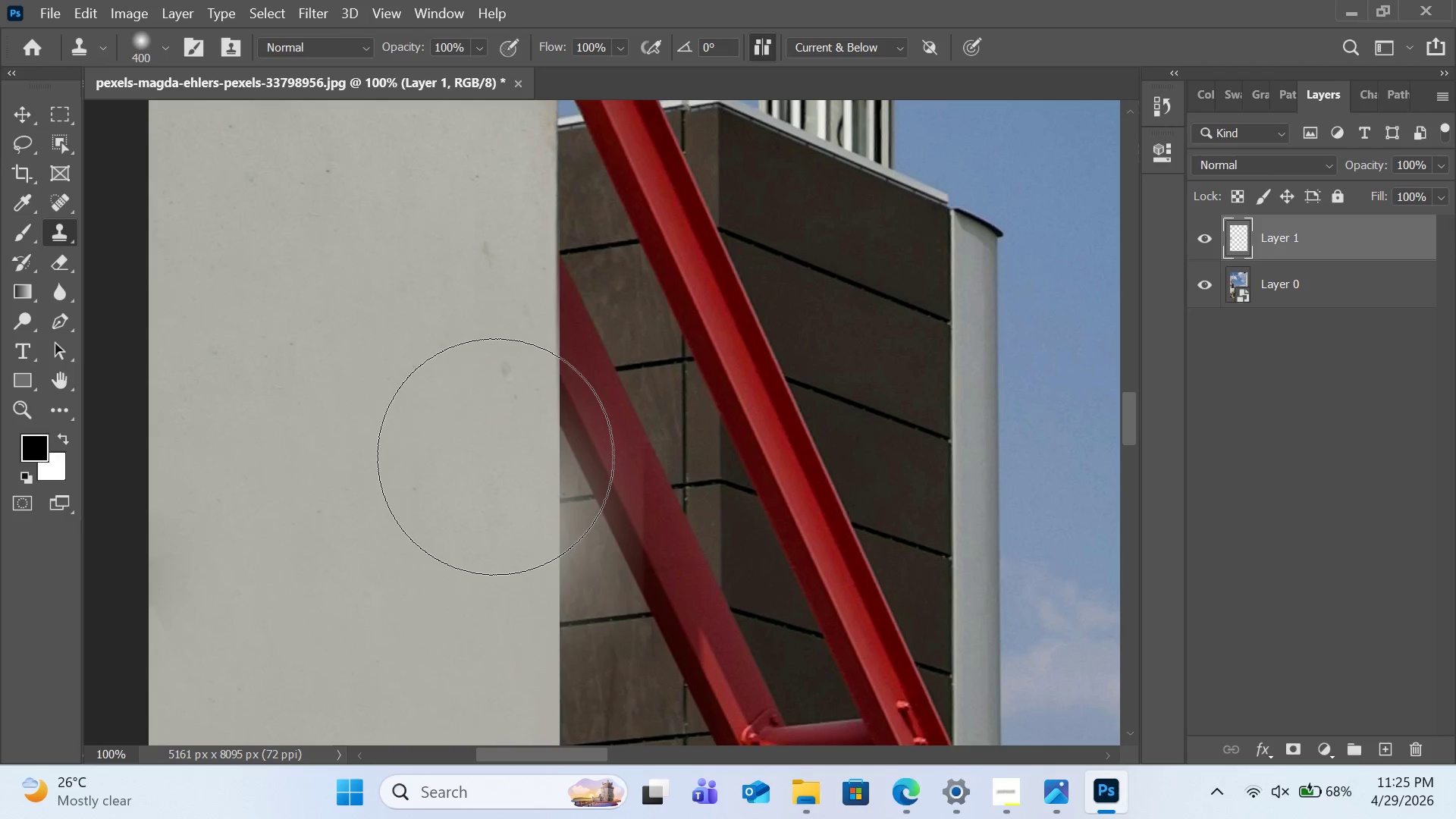 
key(Control+Z)
 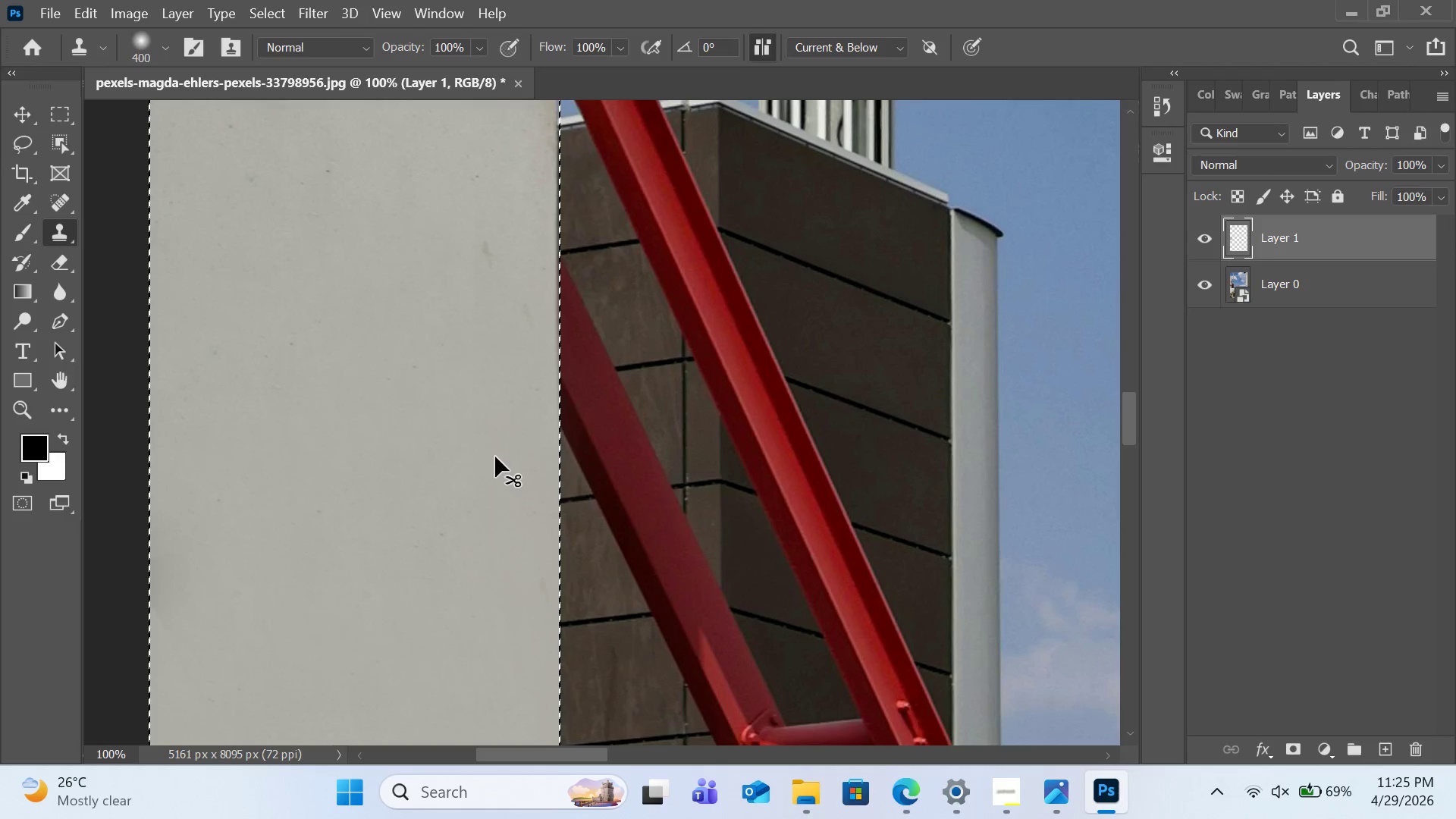 
key(Control+Z)
 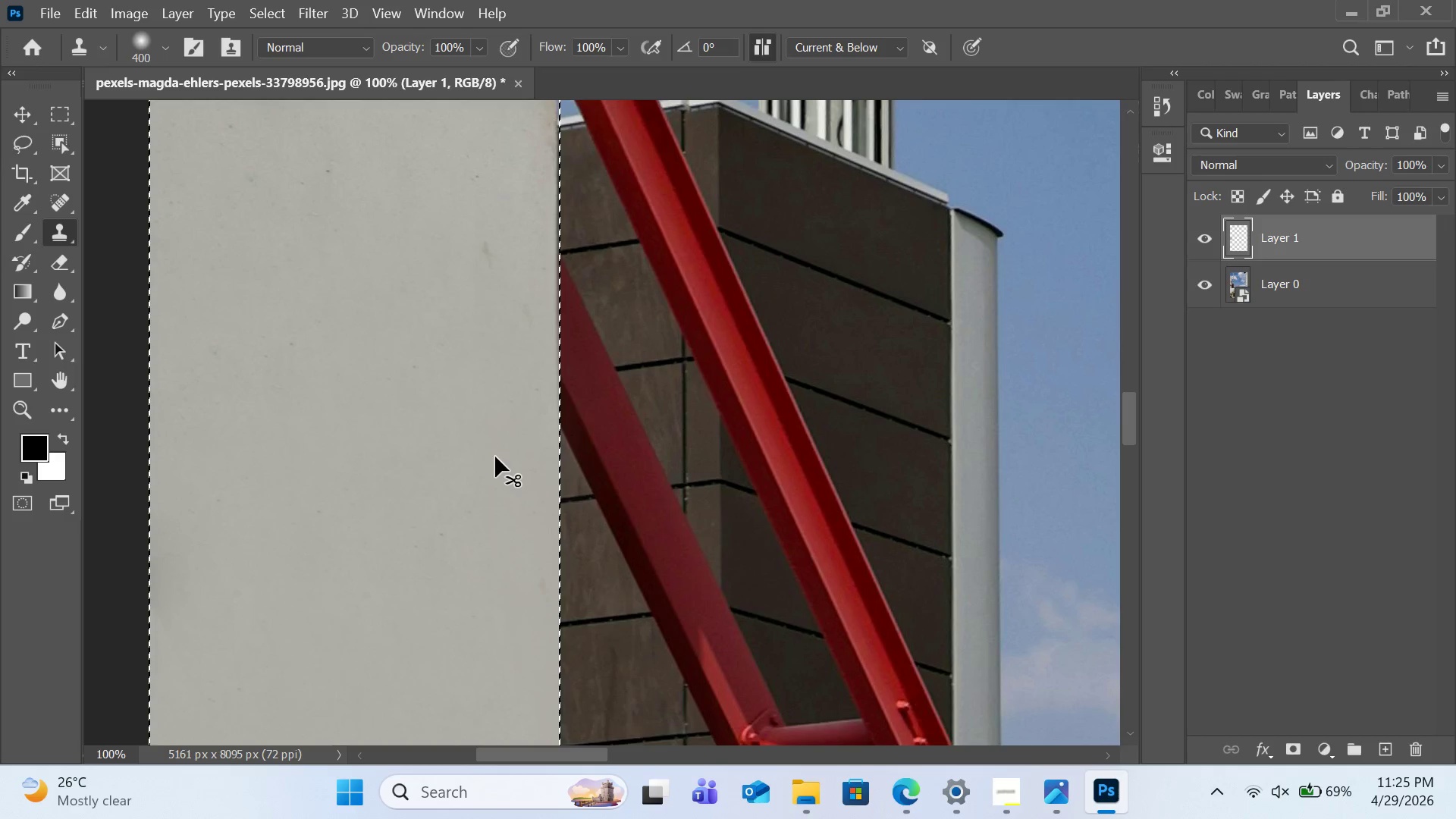 
key(Control+Z)
 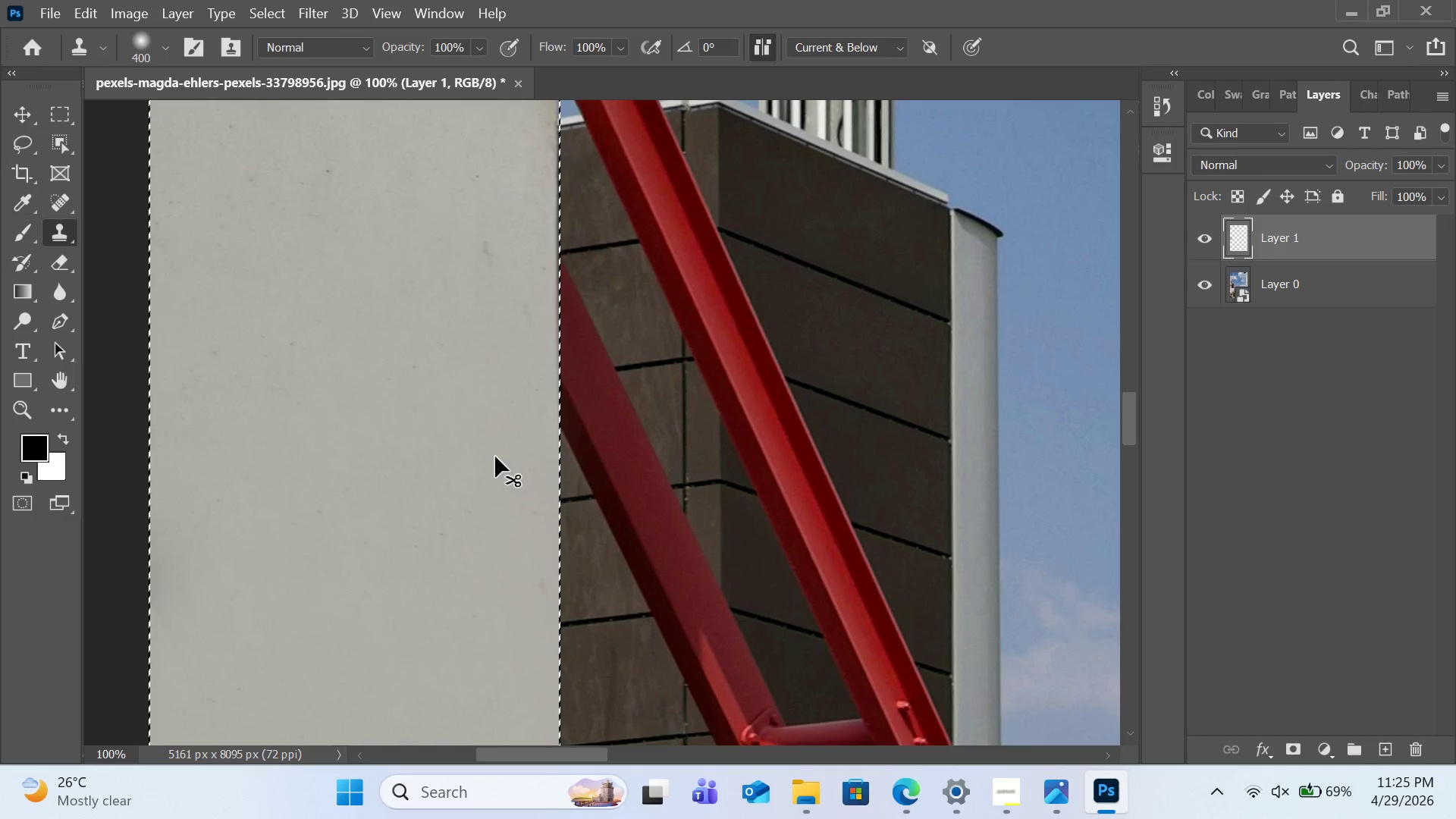 
key(Control+Z)
 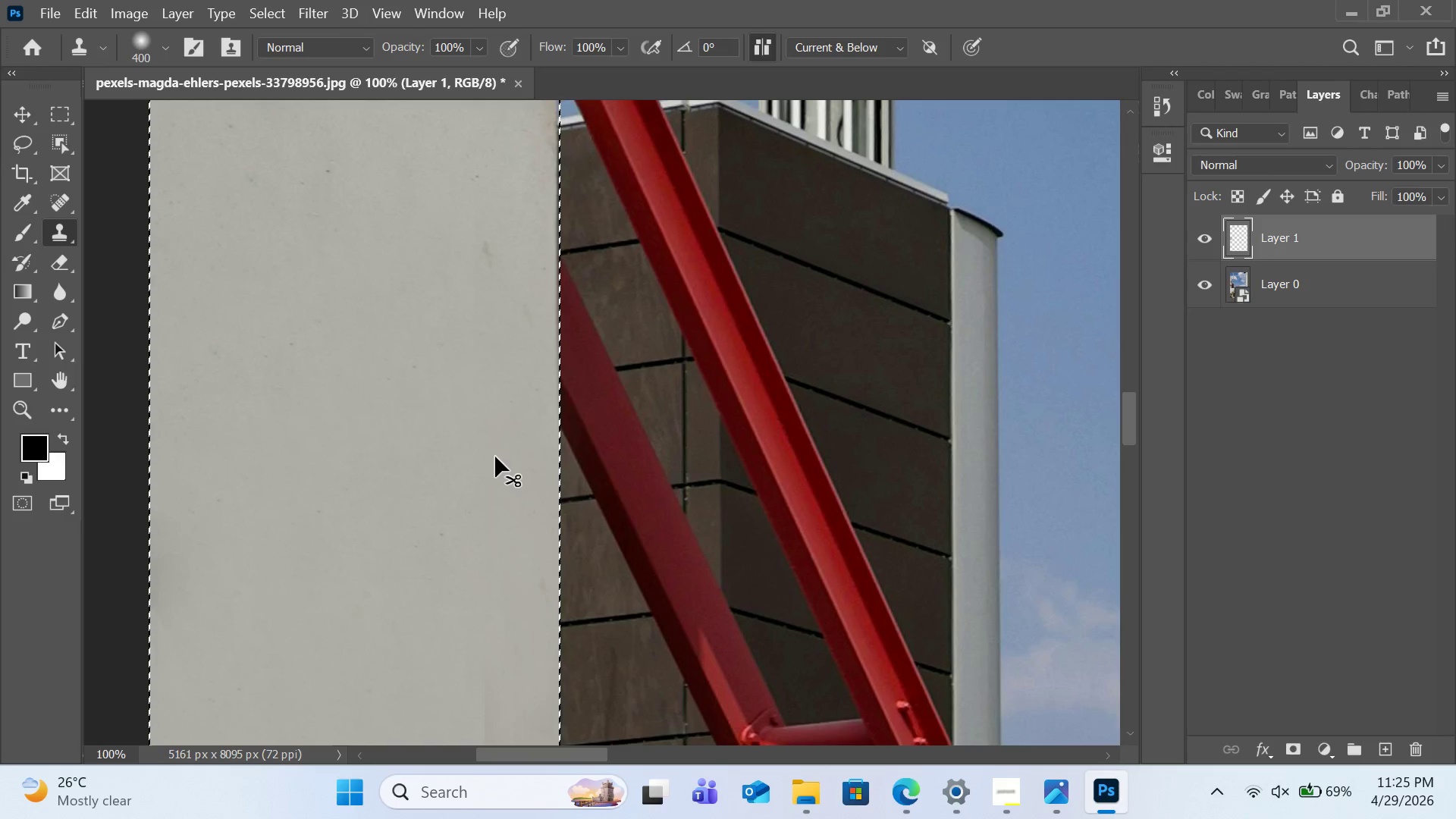 
key(Control+Z)
 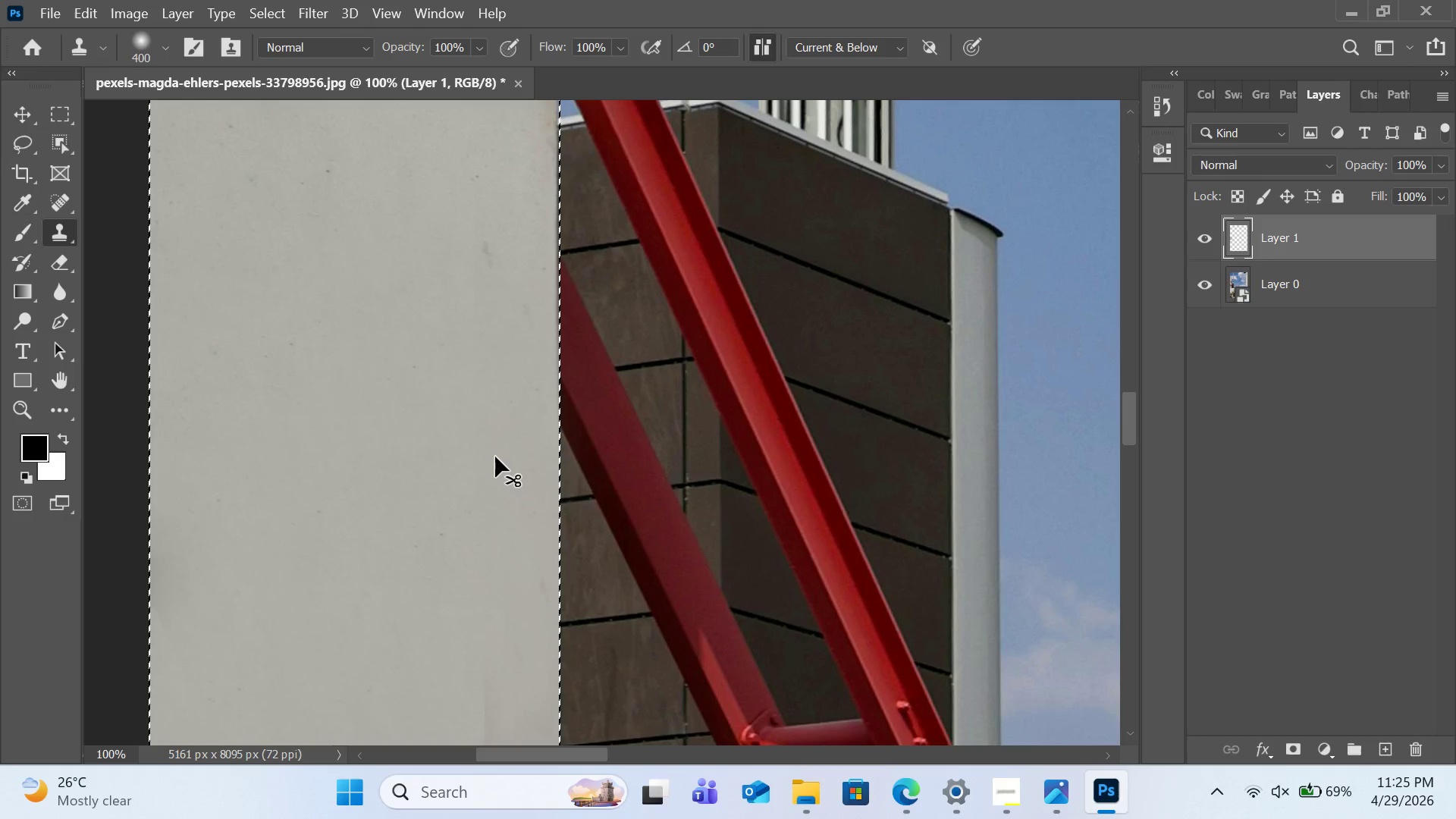 
key(Control+Z)
 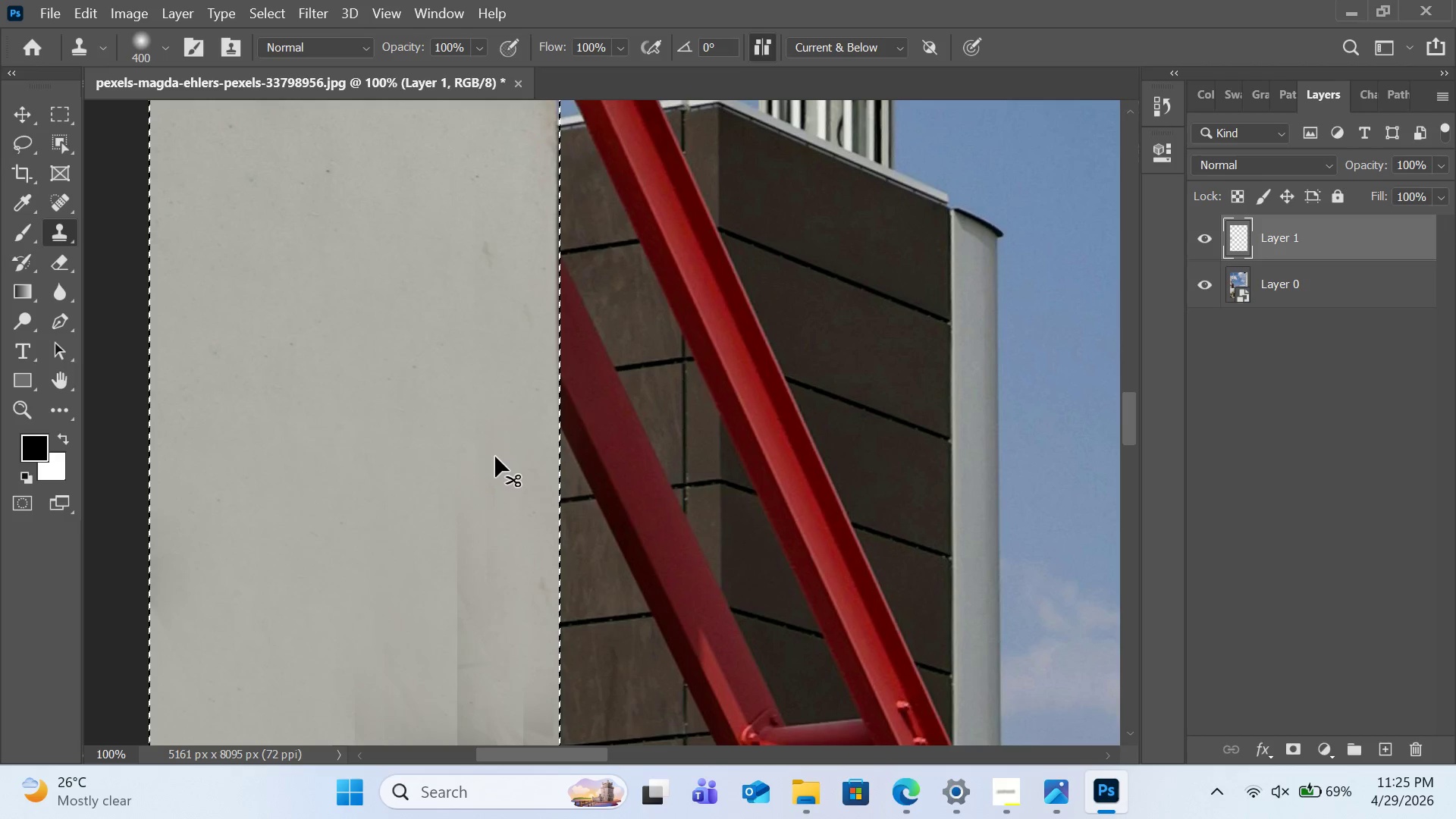 
key(Control+Z)
 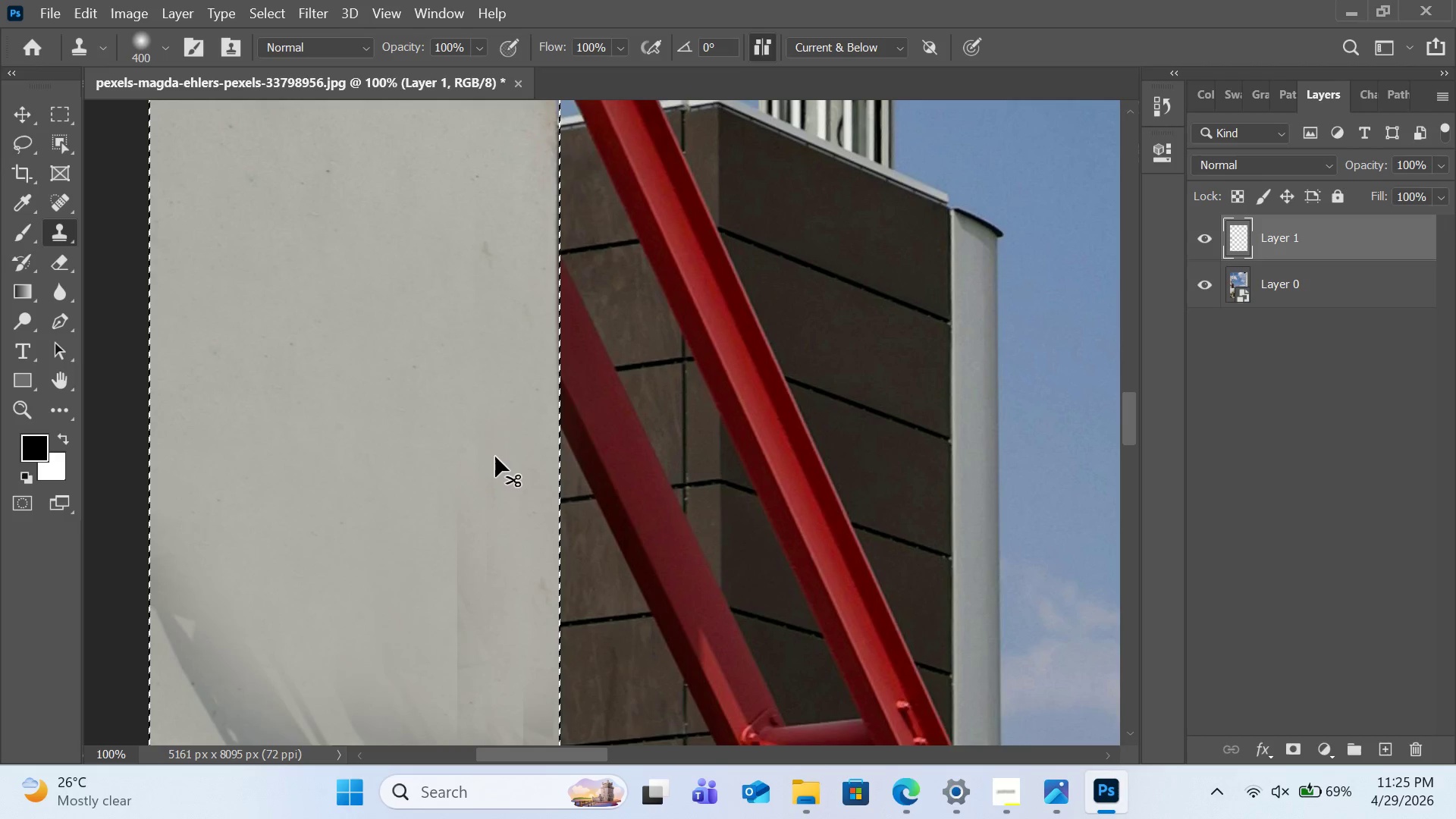 
key(Control+Z)
 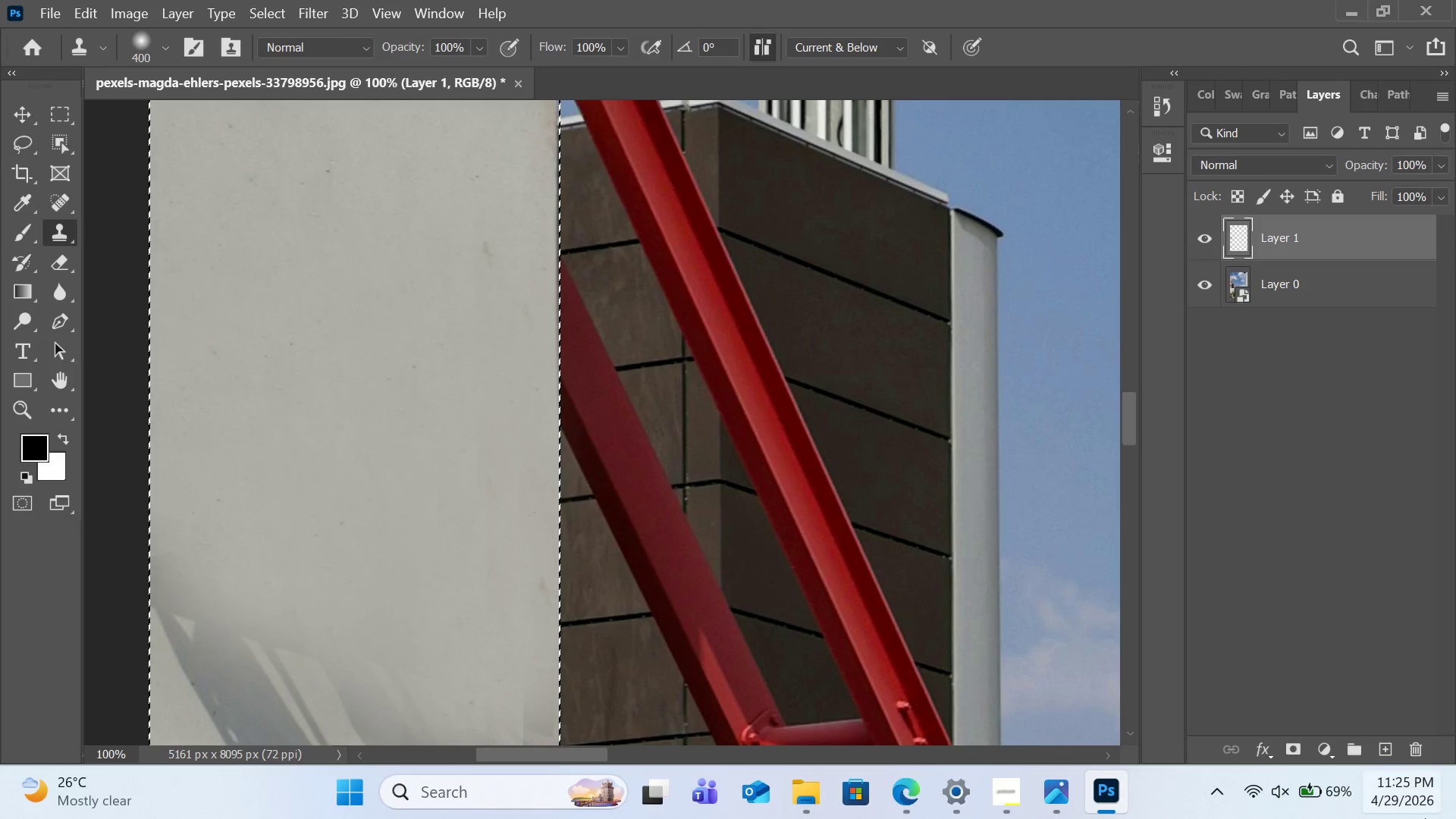 
left_click([1424, 754])
 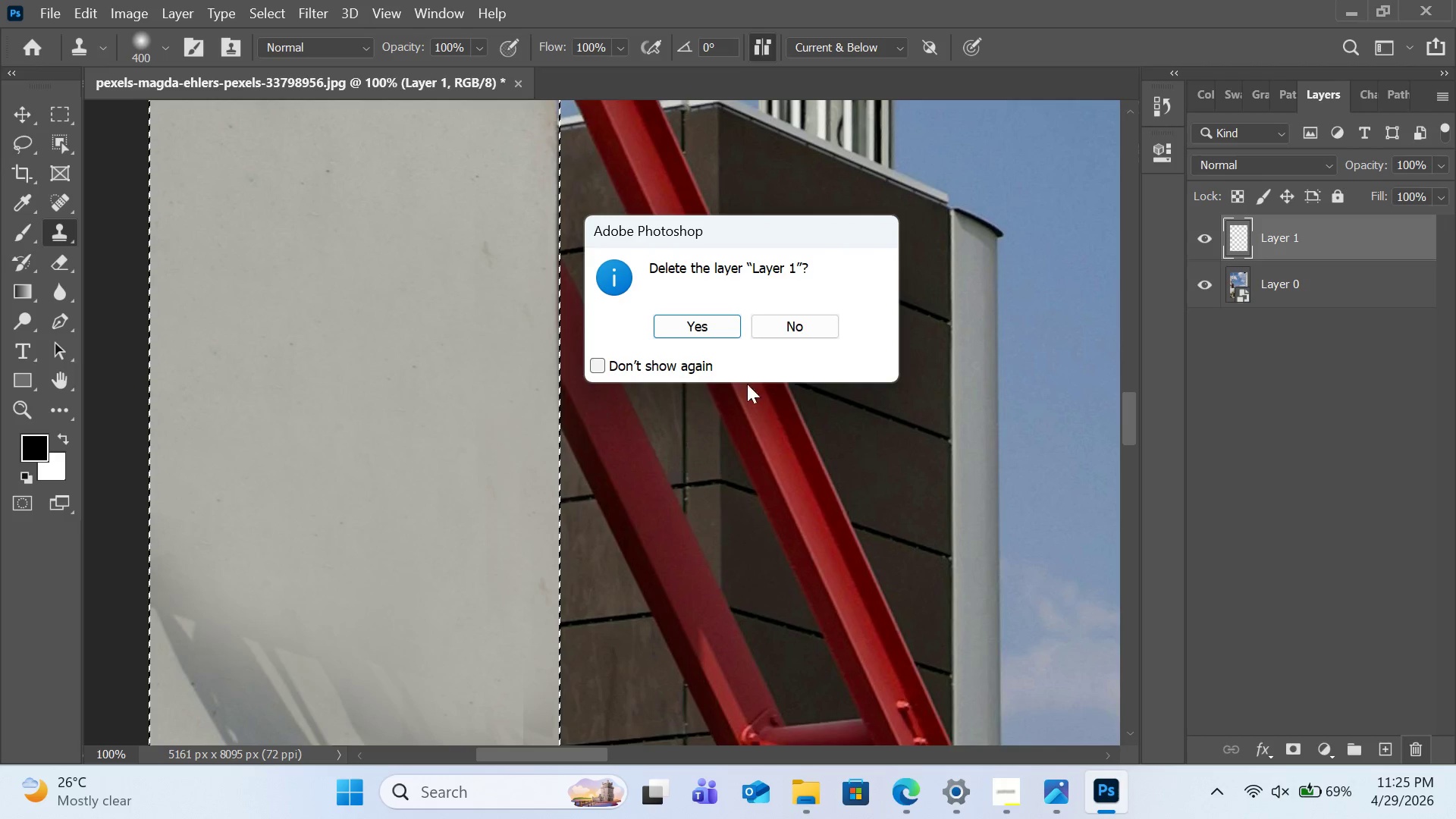 
left_click([669, 328])
 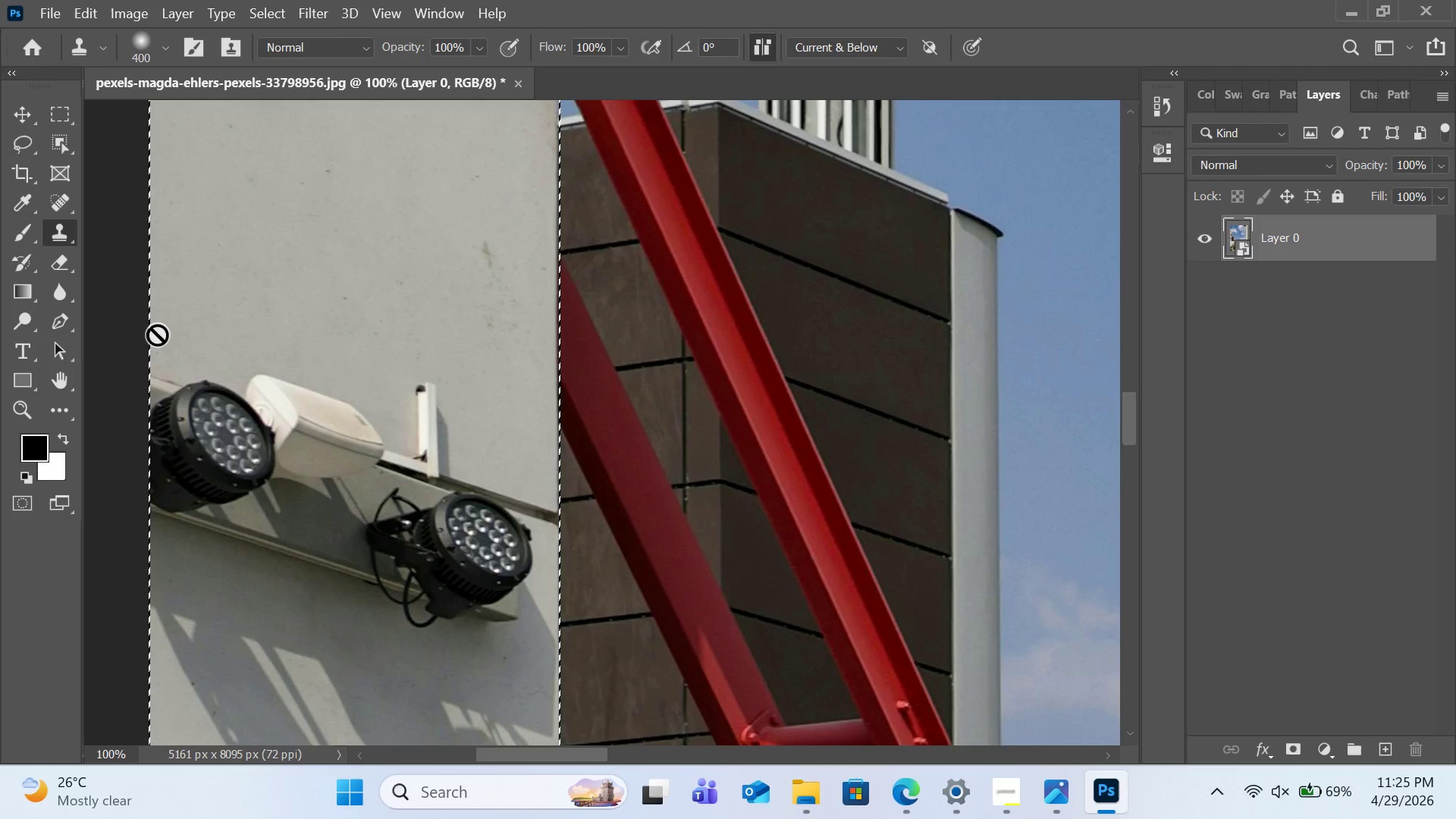 
scroll: coordinate [194, 324], scroll_direction: up, amount: 8.0
 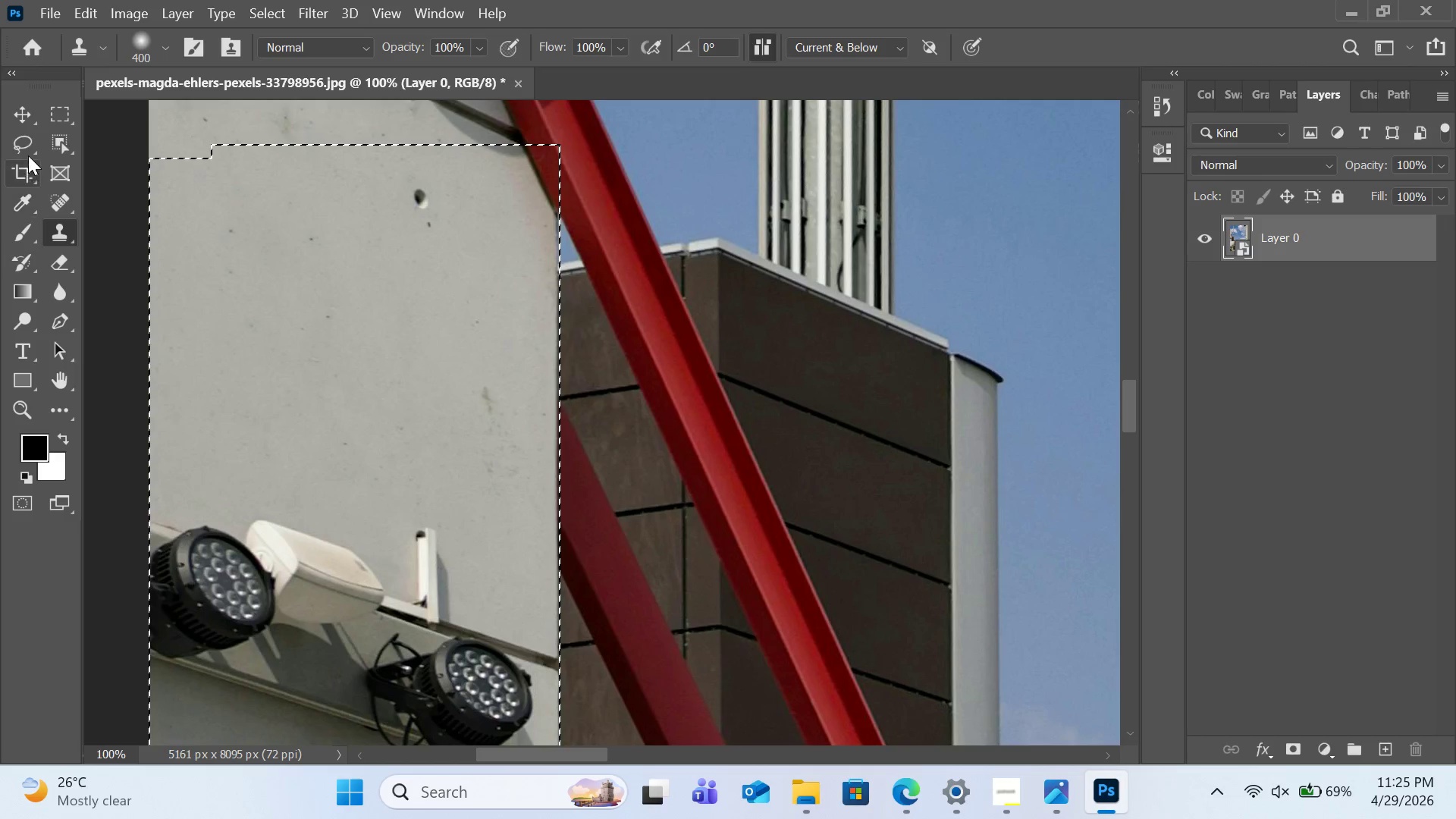 
left_click([76, 119])
 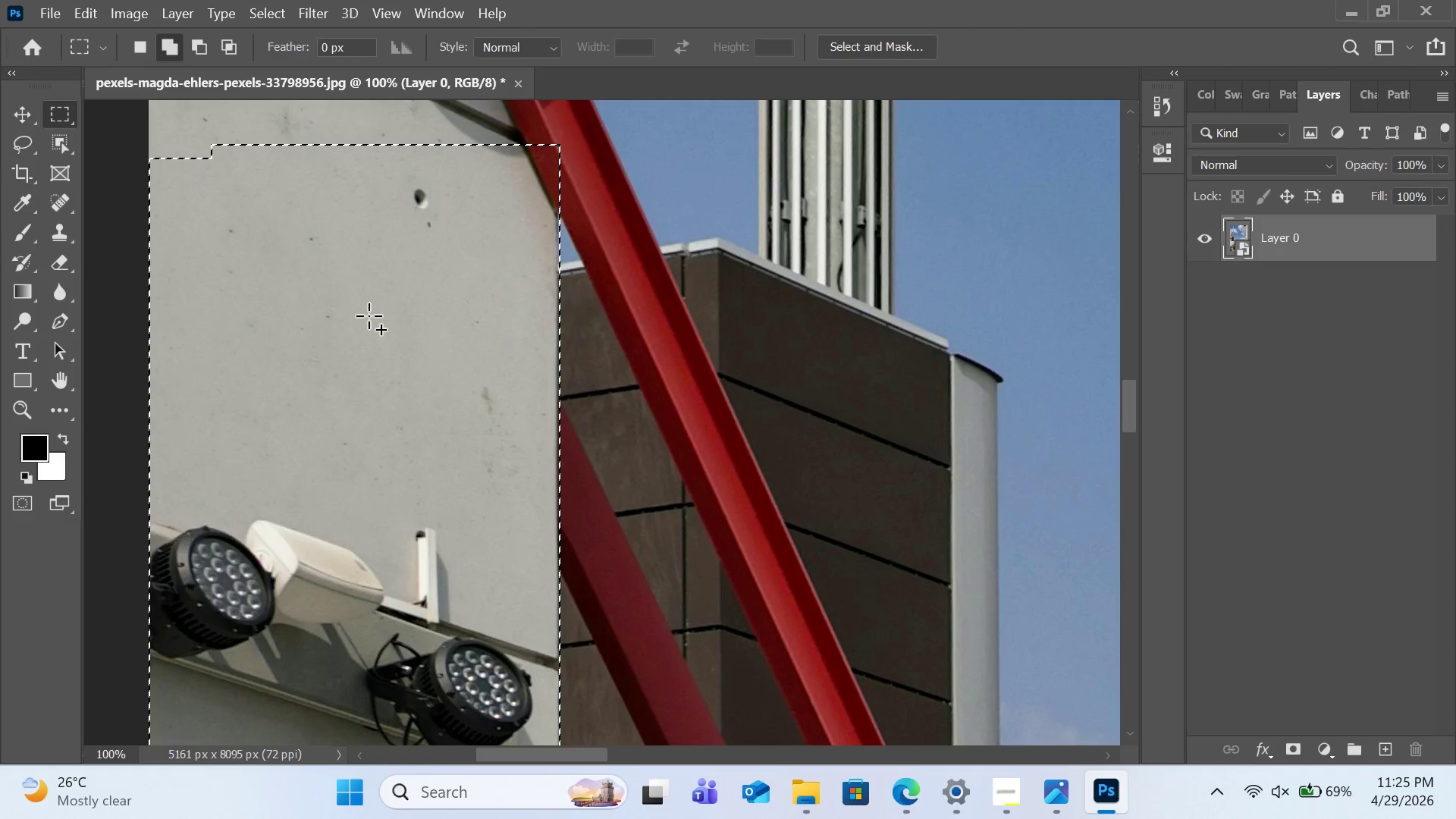 
key(Control+D)
 